 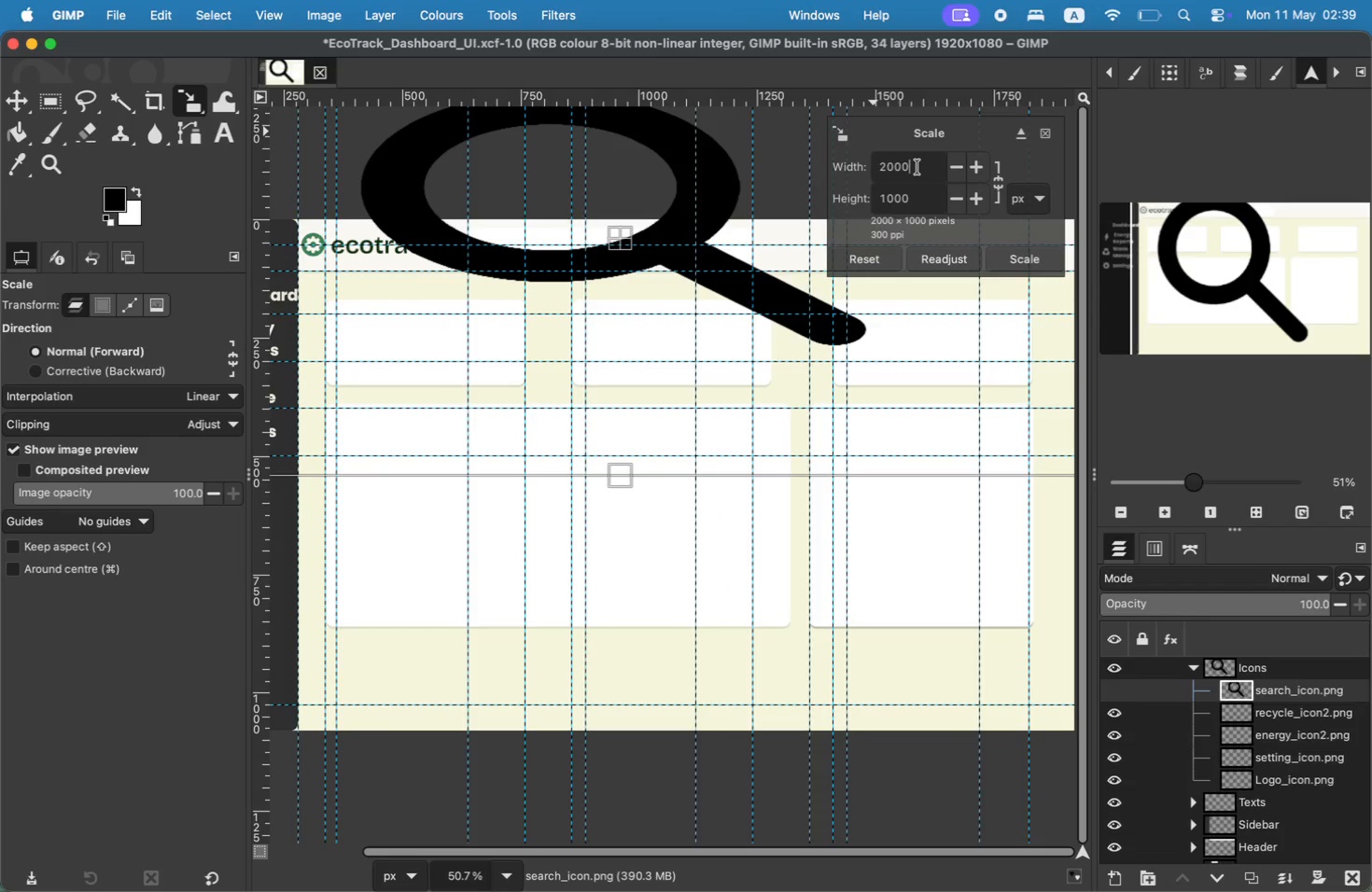 
type(1000)
 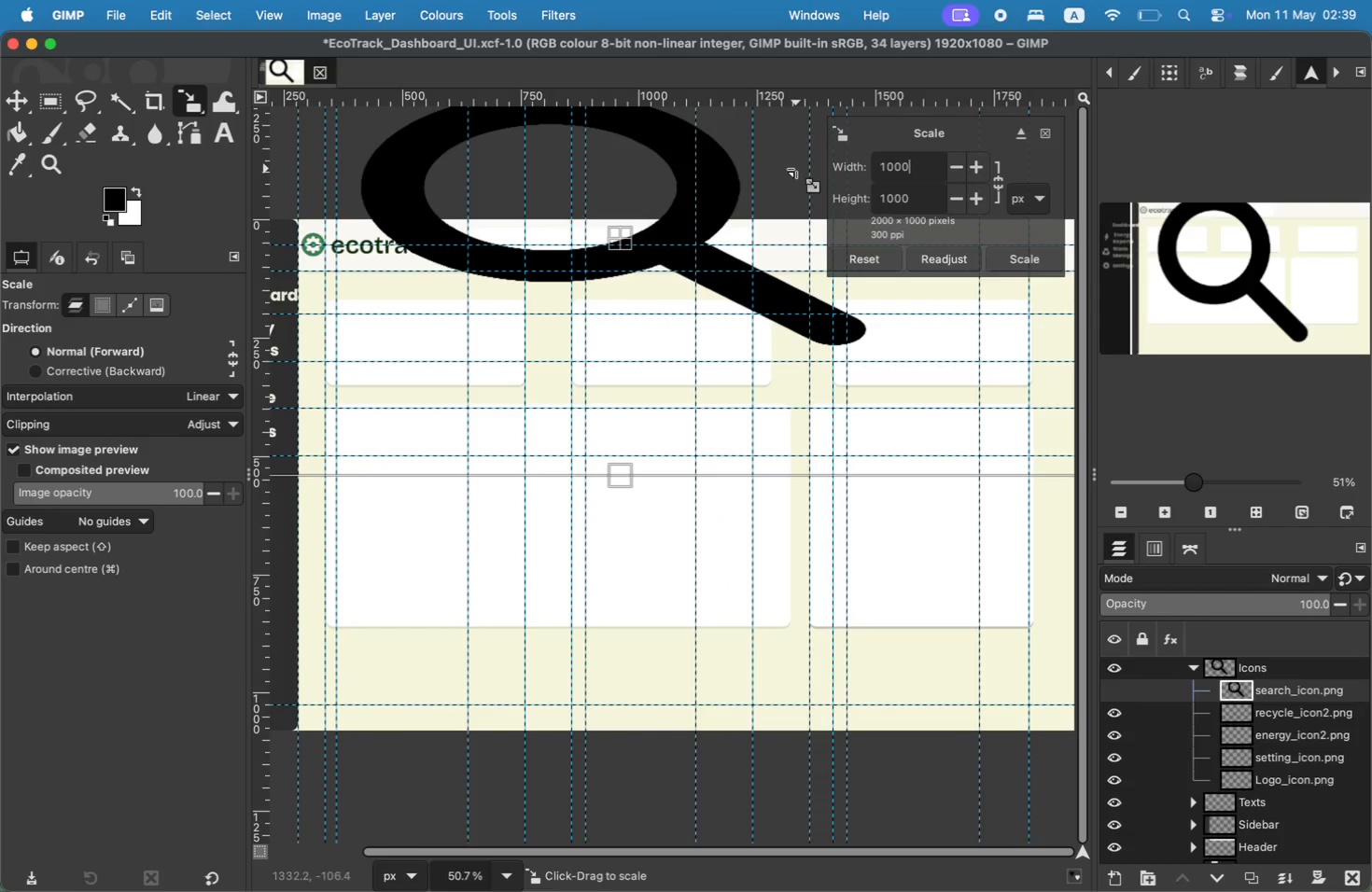 
left_click([922, 202])
 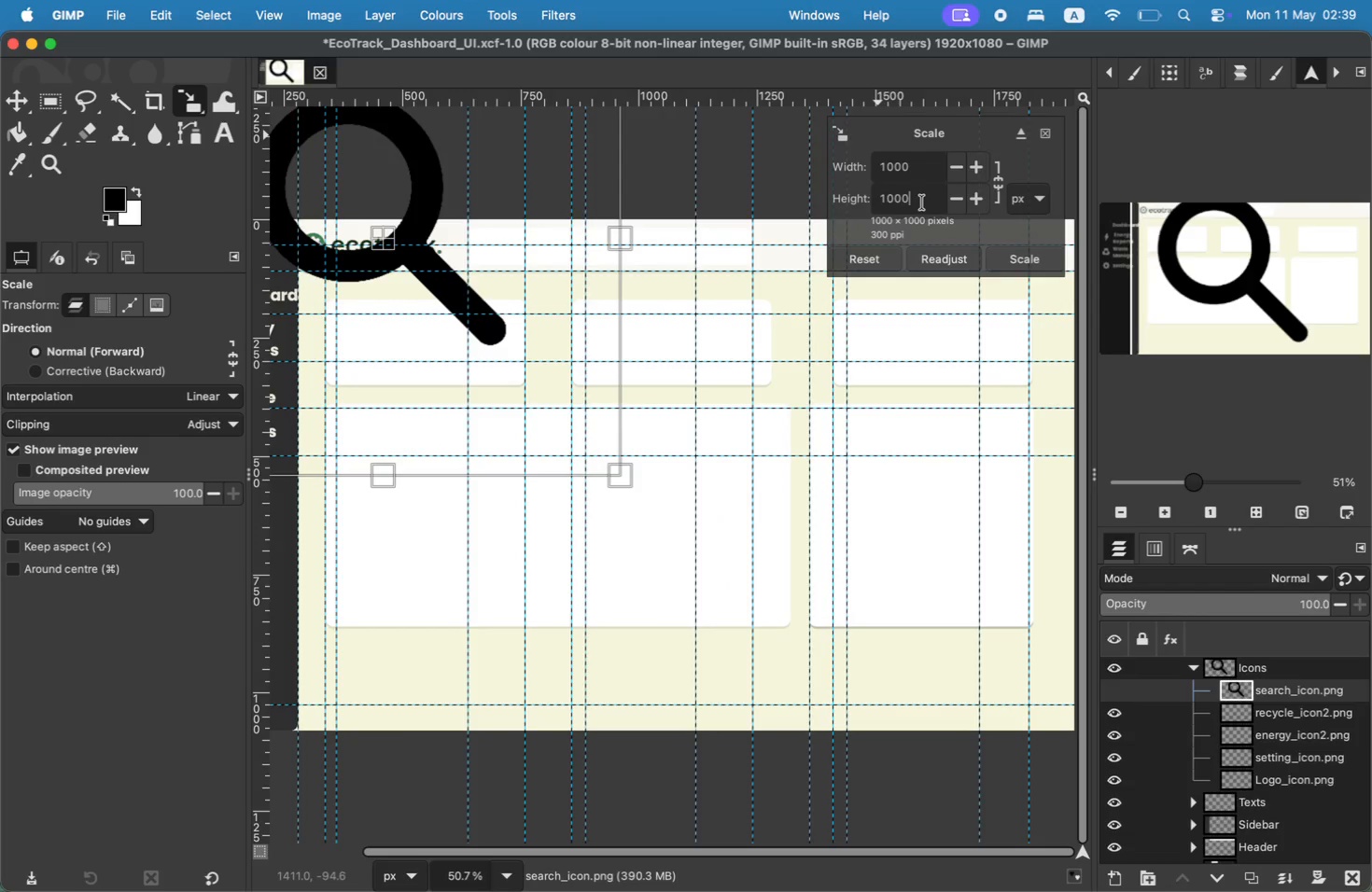 
left_click_drag(start_coordinate=[912, 164], to_coordinate=[862, 164])
 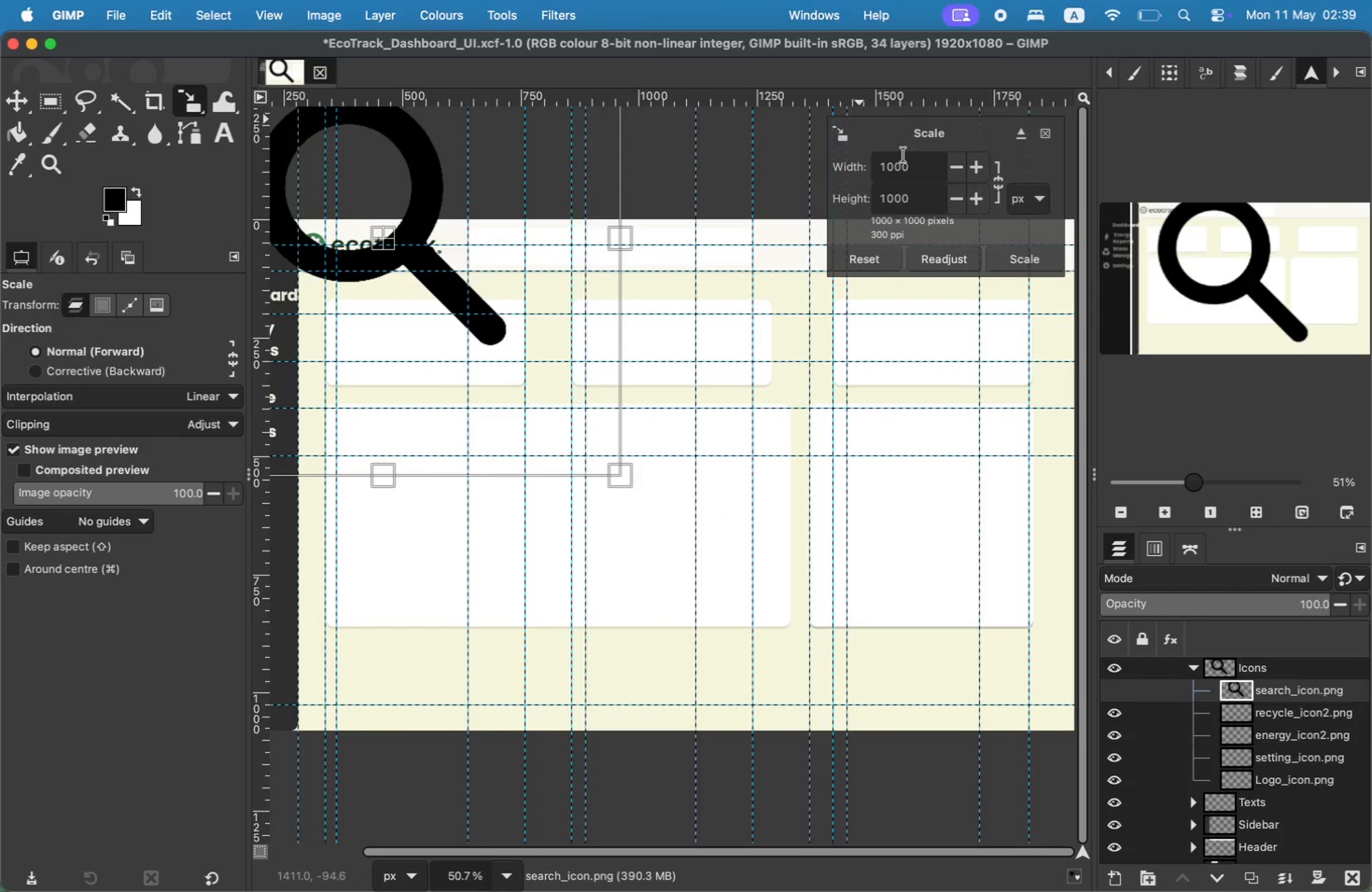 
type(5000)
key(Backspace)
 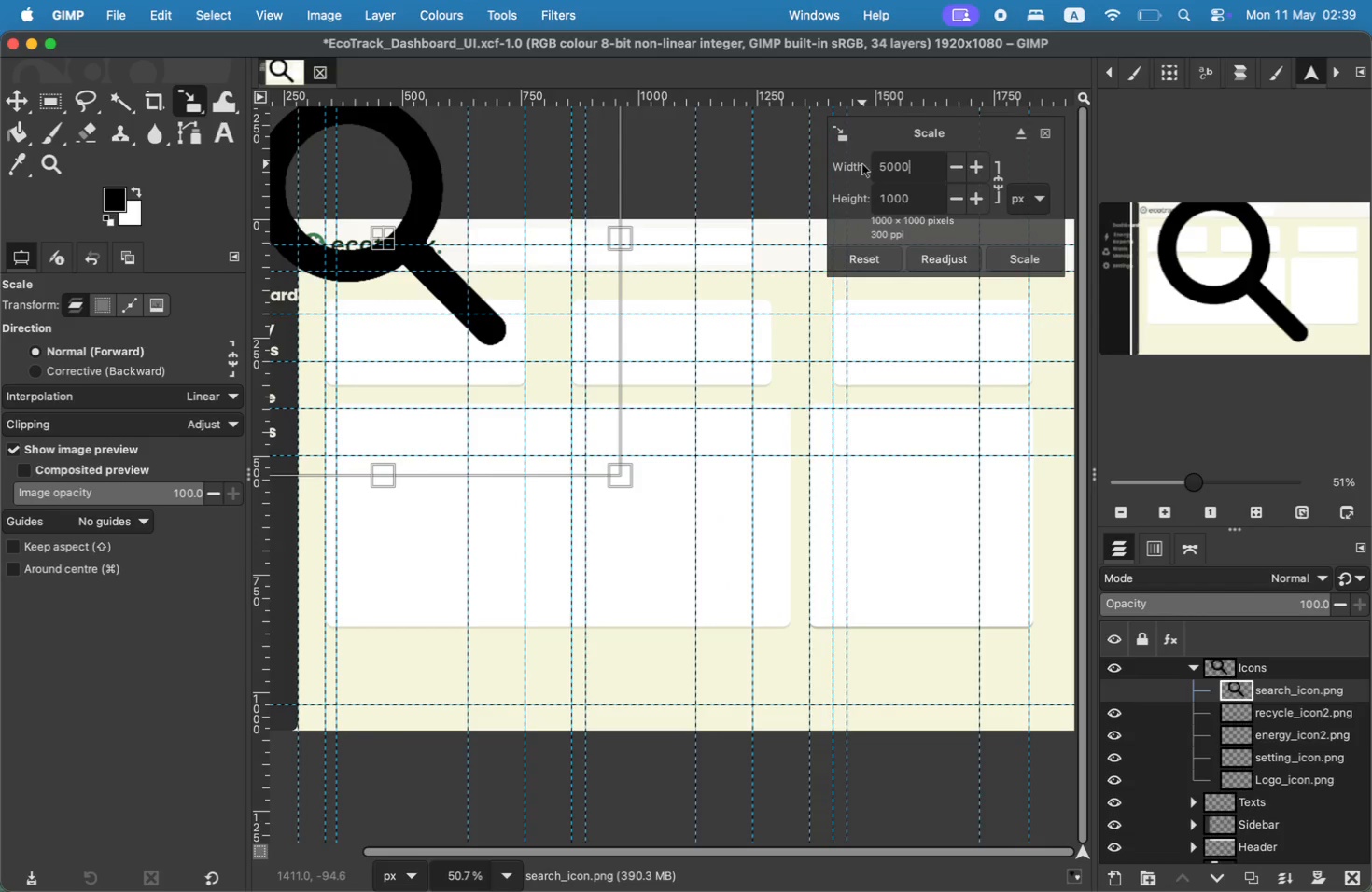 
left_click_drag(start_coordinate=[918, 201], to_coordinate=[816, 201])
 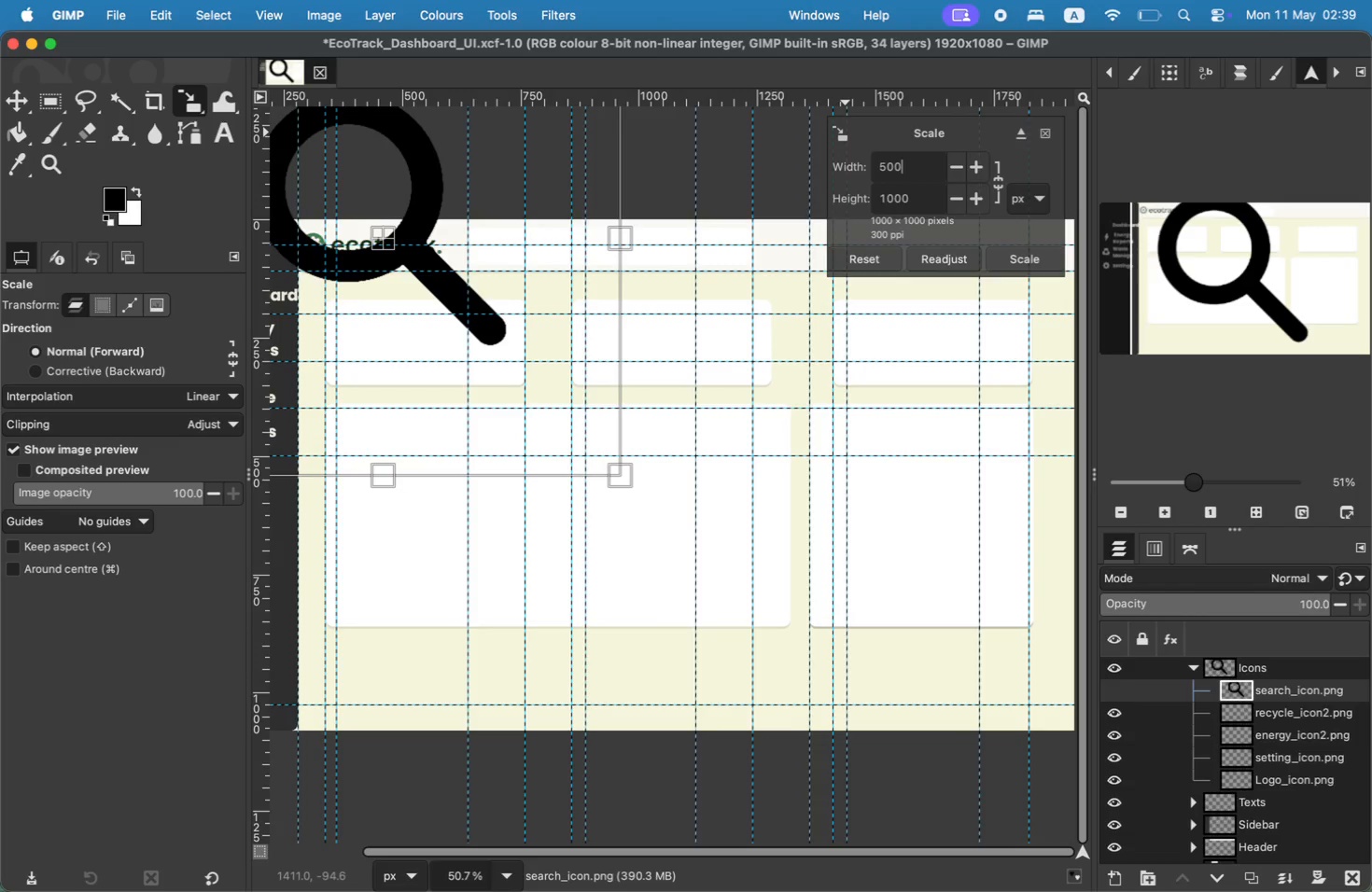 
type(5000)
 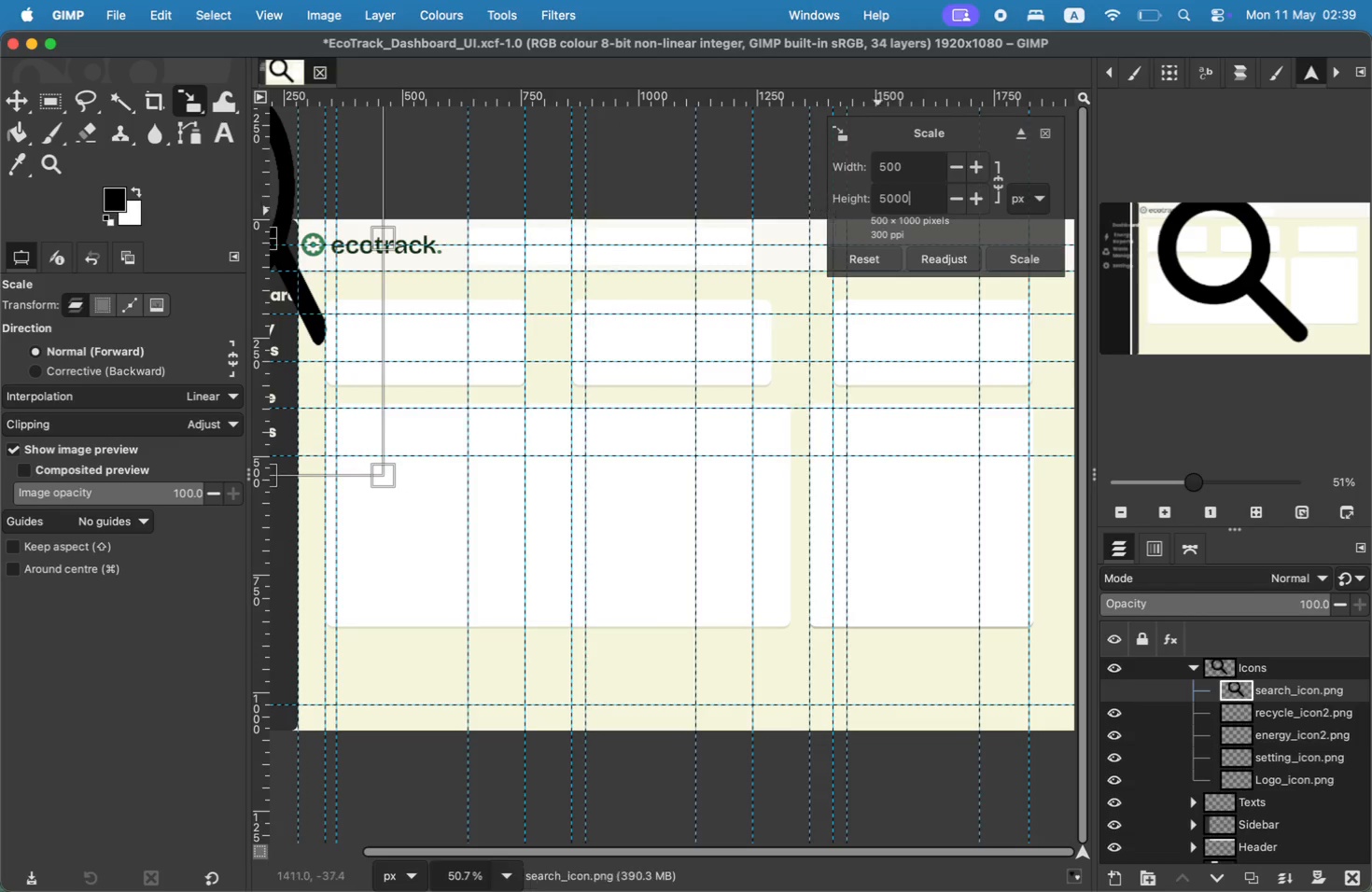 
key(Backspace)
 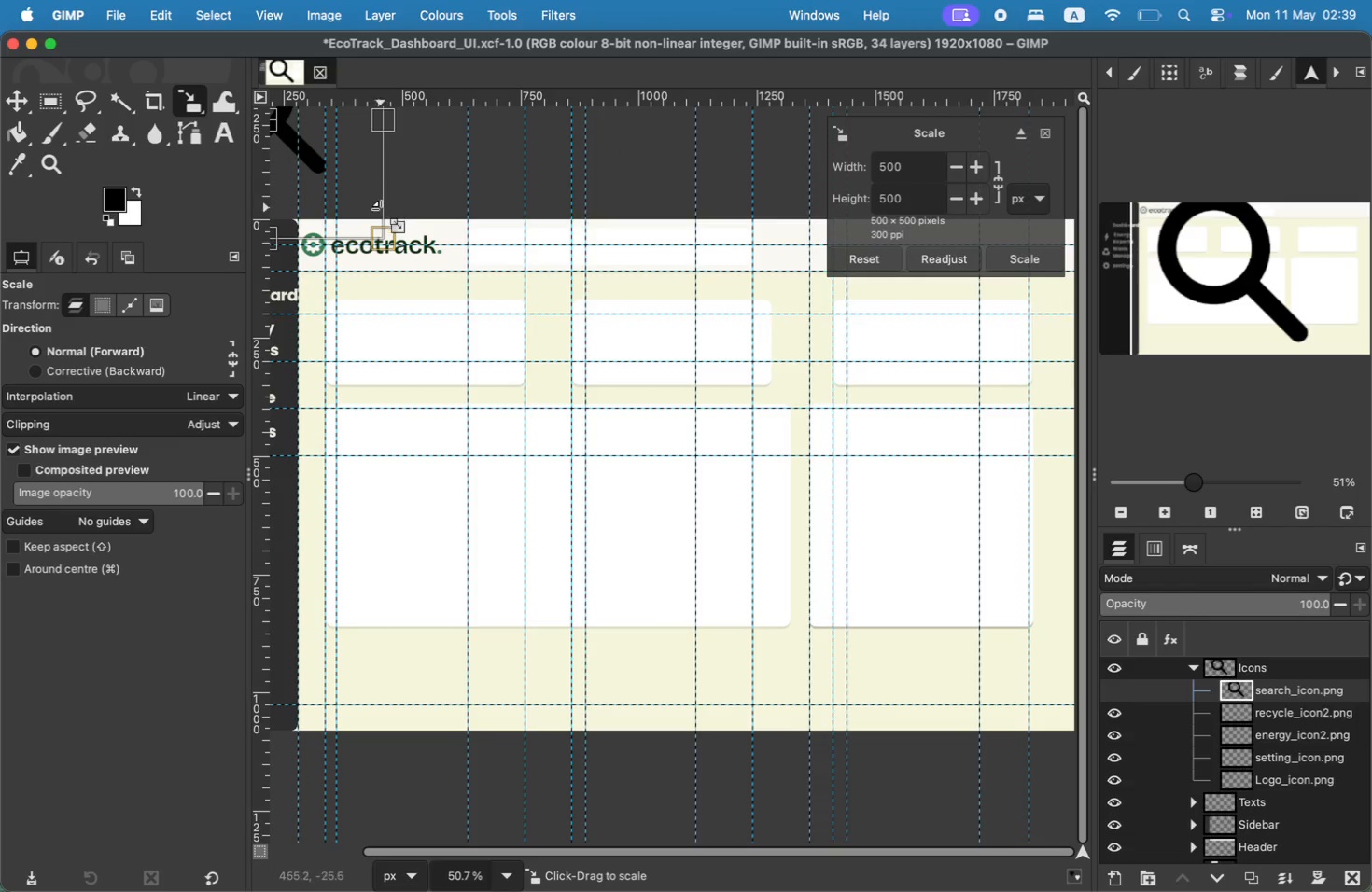 
scroll: coordinate [315, 160], scroll_direction: up, amount: 33.0
 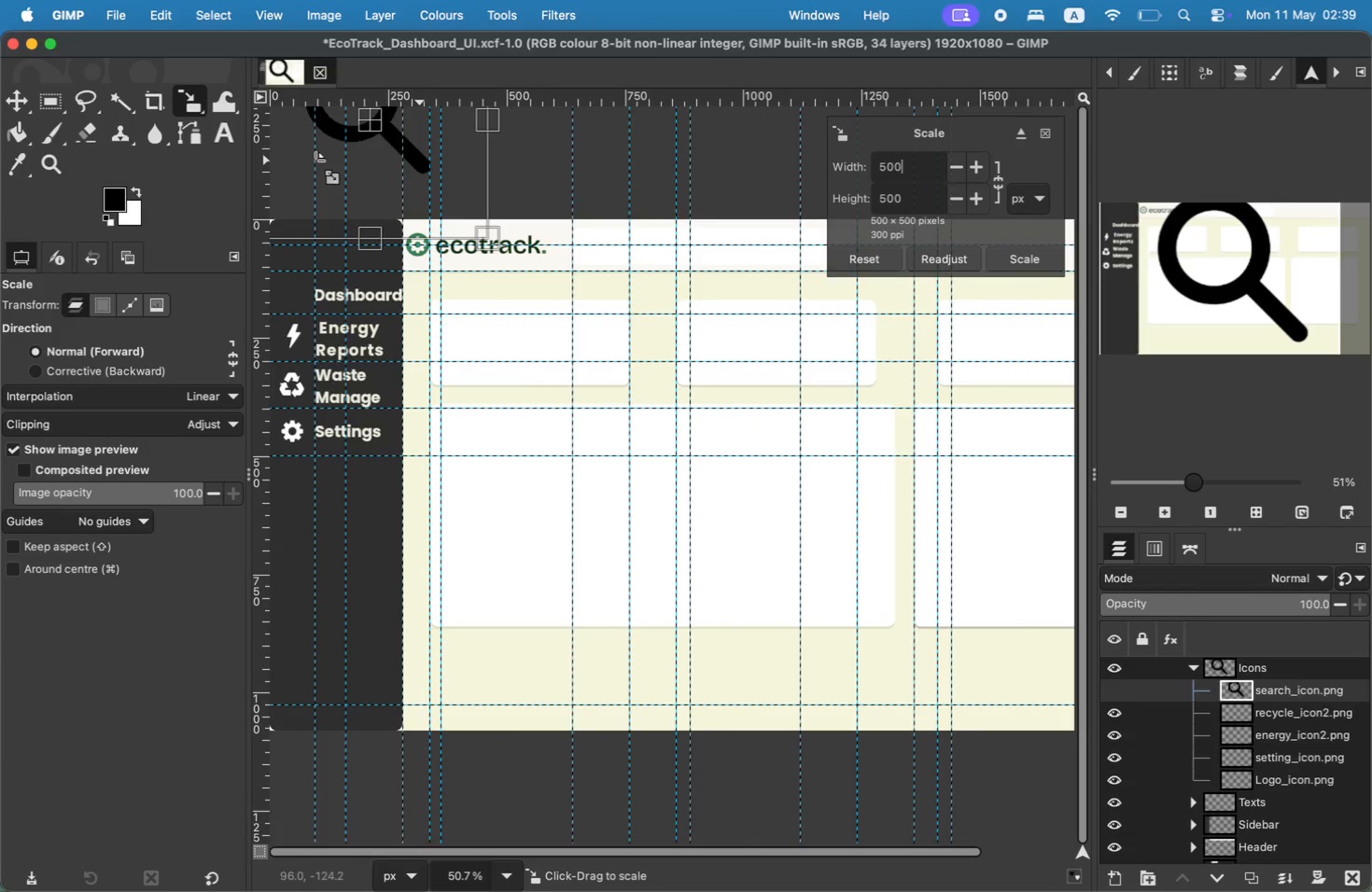 
left_click_drag(start_coordinate=[367, 122], to_coordinate=[544, 328])
 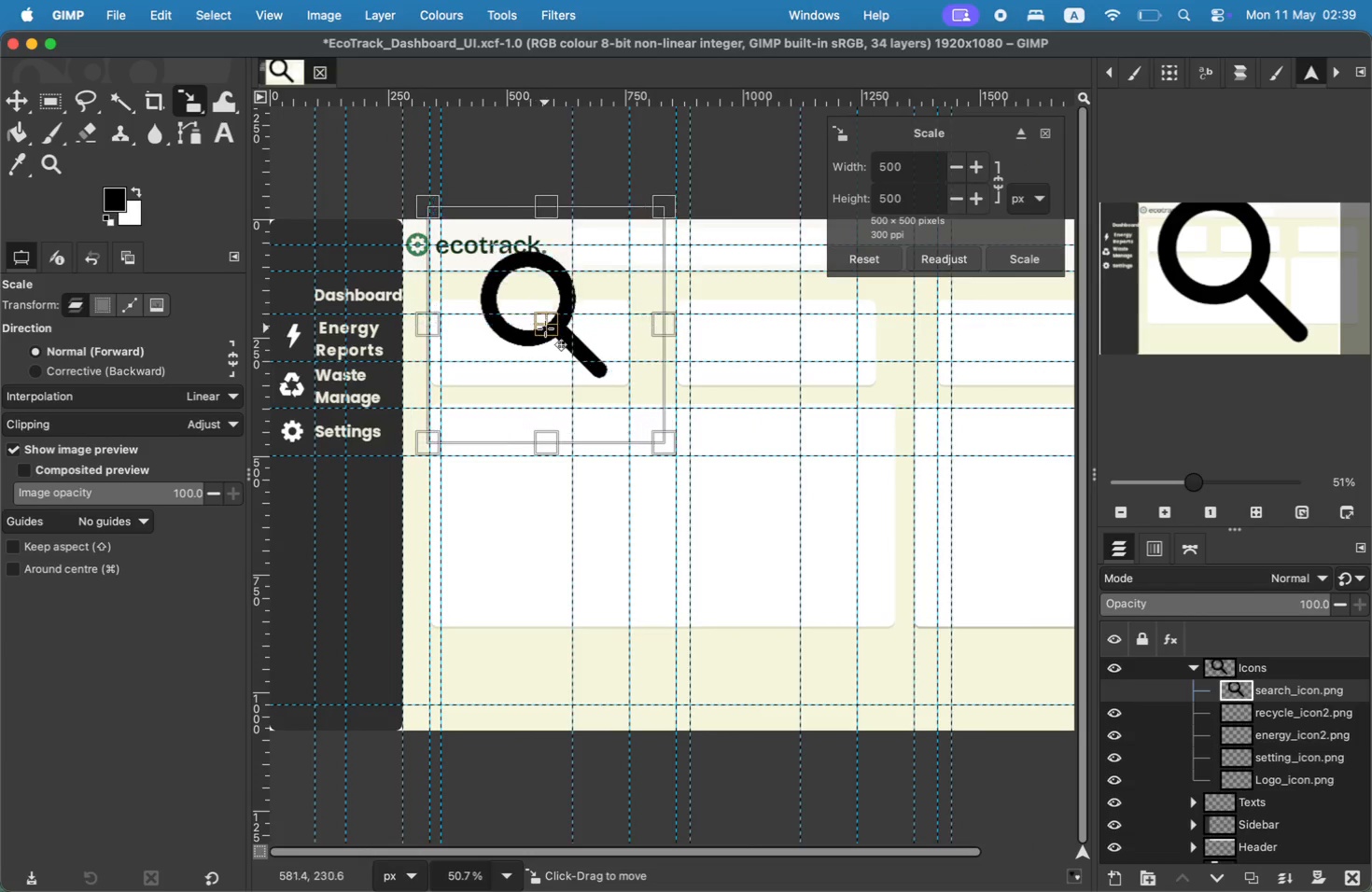 
left_click_drag(start_coordinate=[902, 177], to_coordinate=[849, 174])
 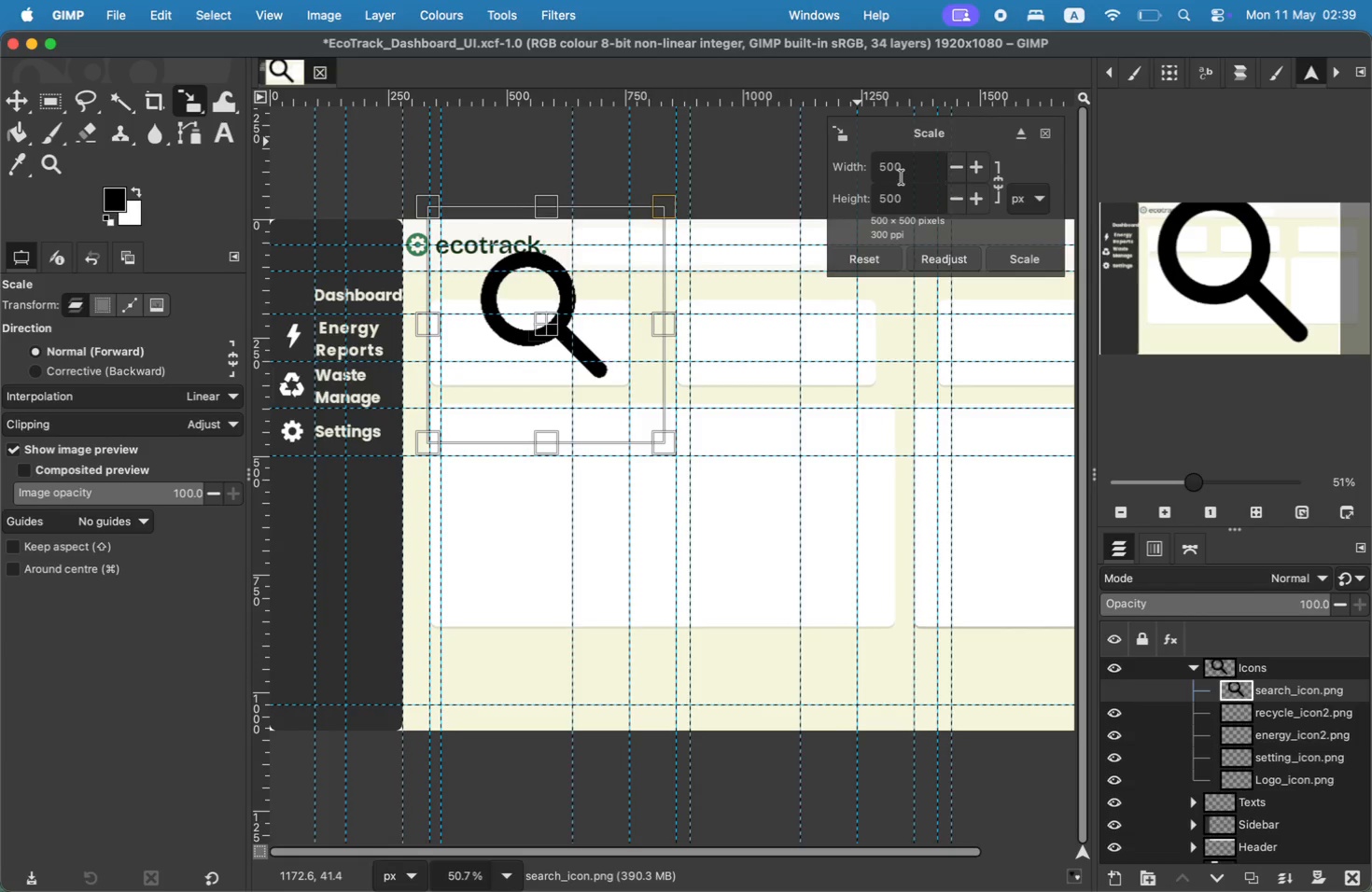 
type(100)
 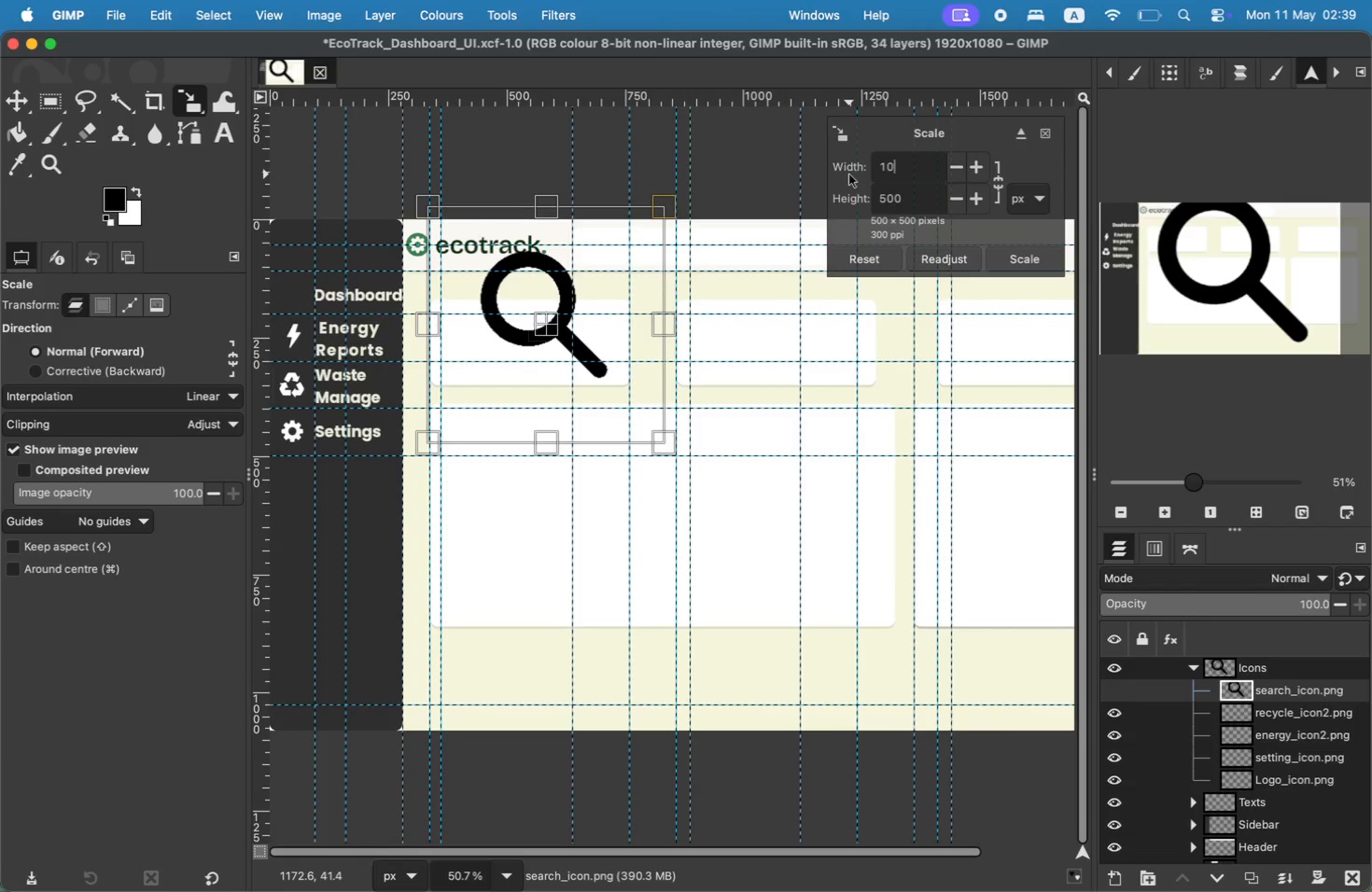 
left_click_drag(start_coordinate=[915, 195], to_coordinate=[852, 195])
 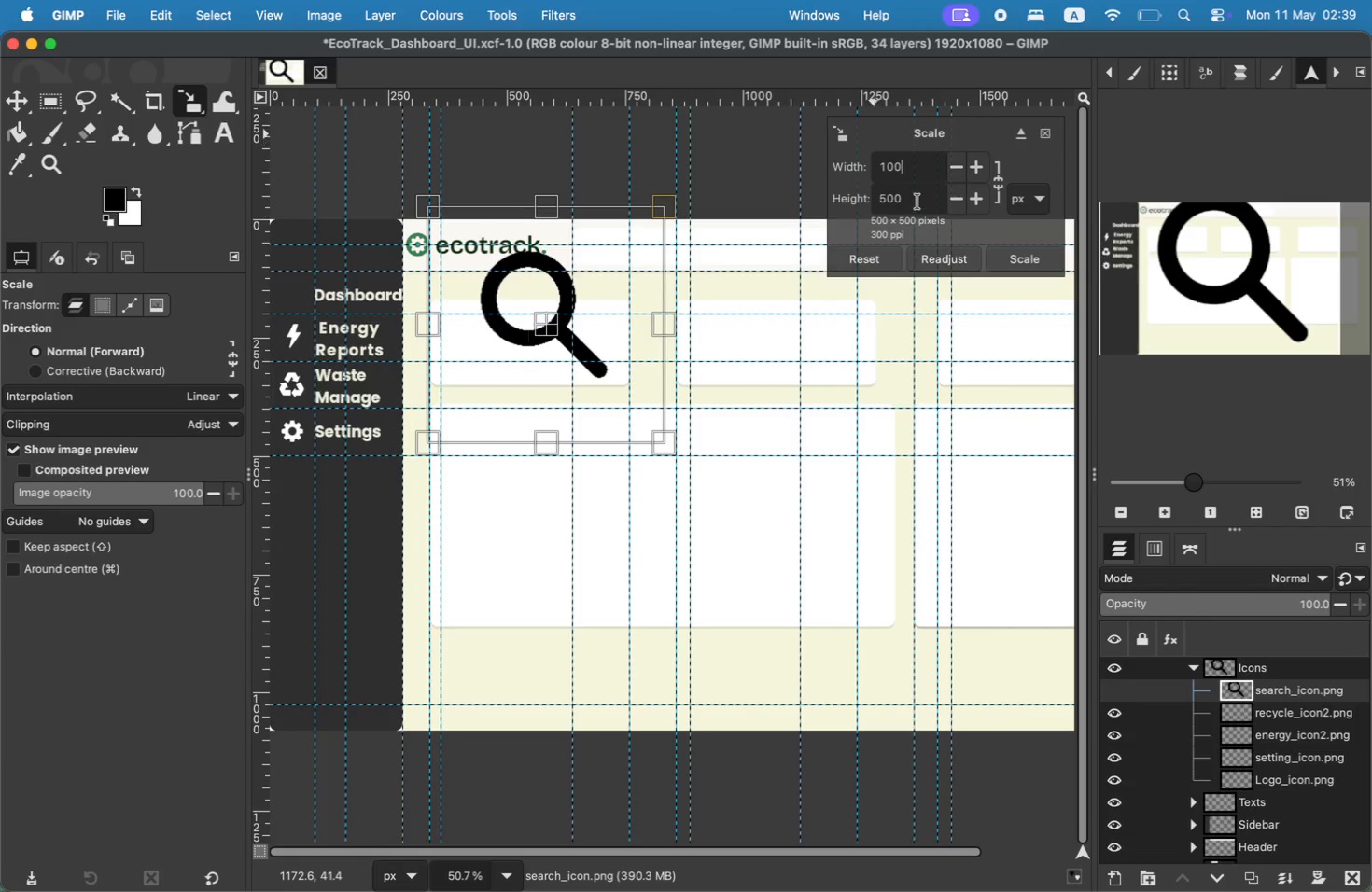 
type(100)
 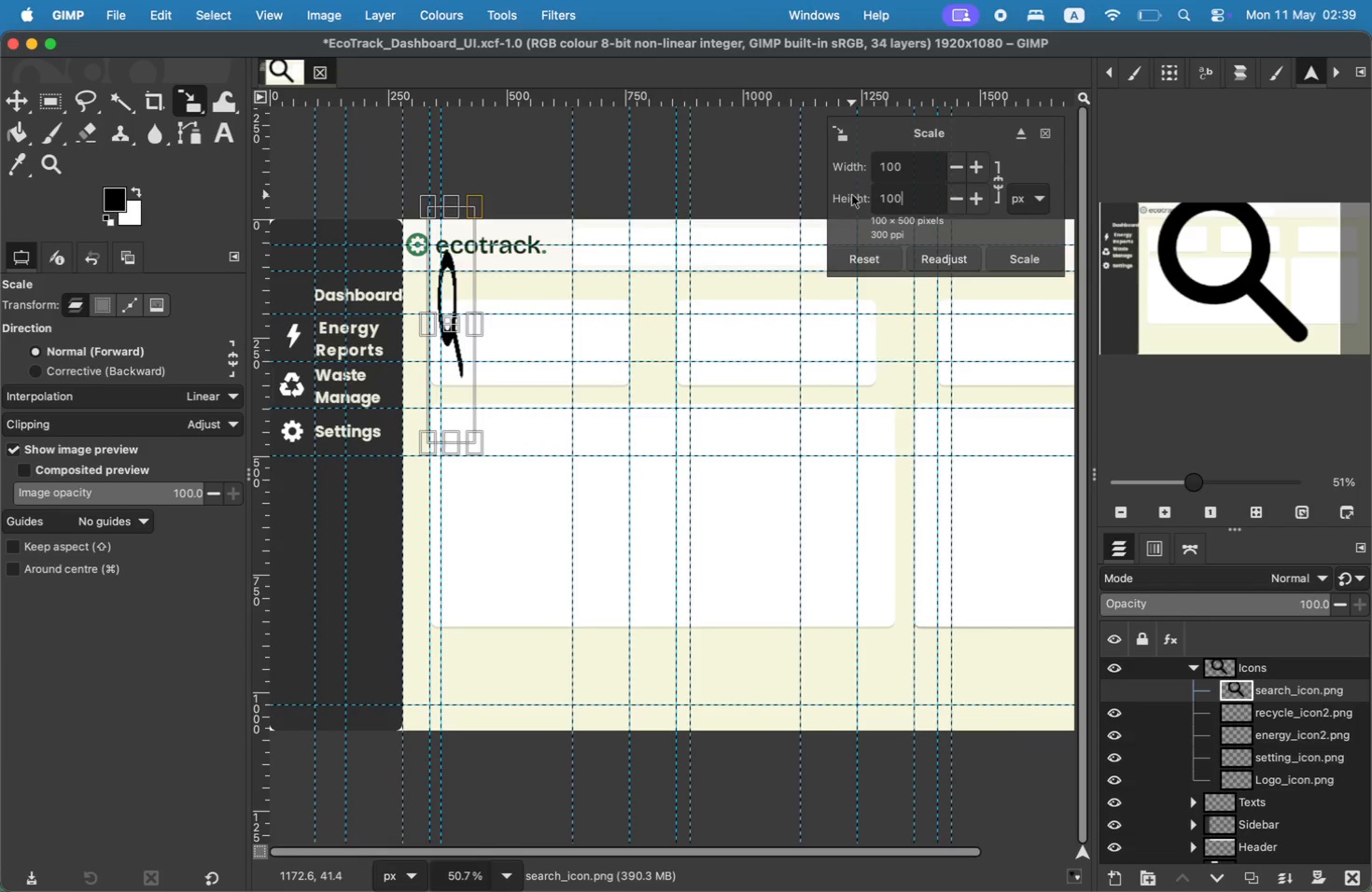 
left_click([915, 164])
 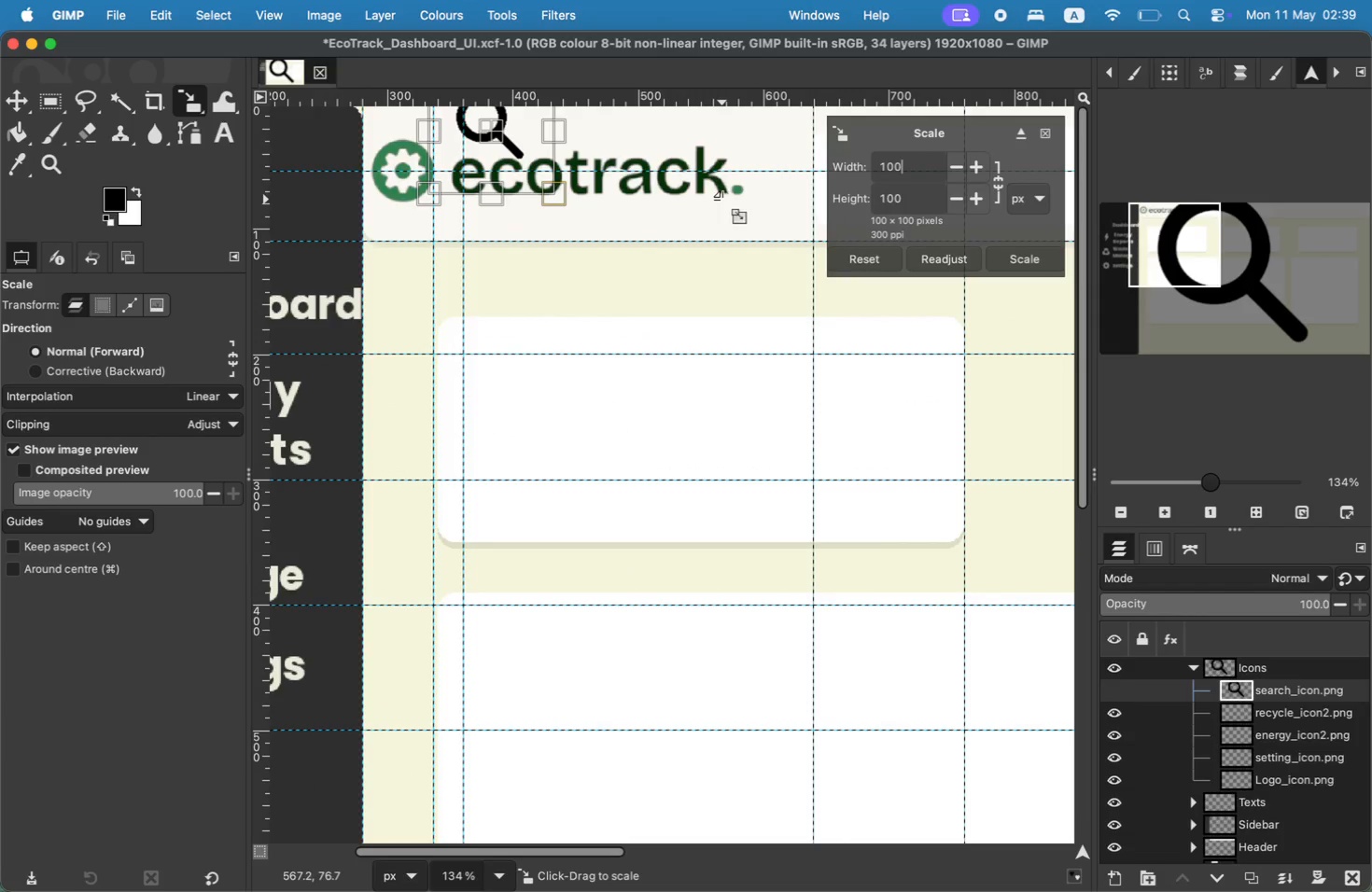 
hold_key(key=CommandLeft, duration=1.2)
 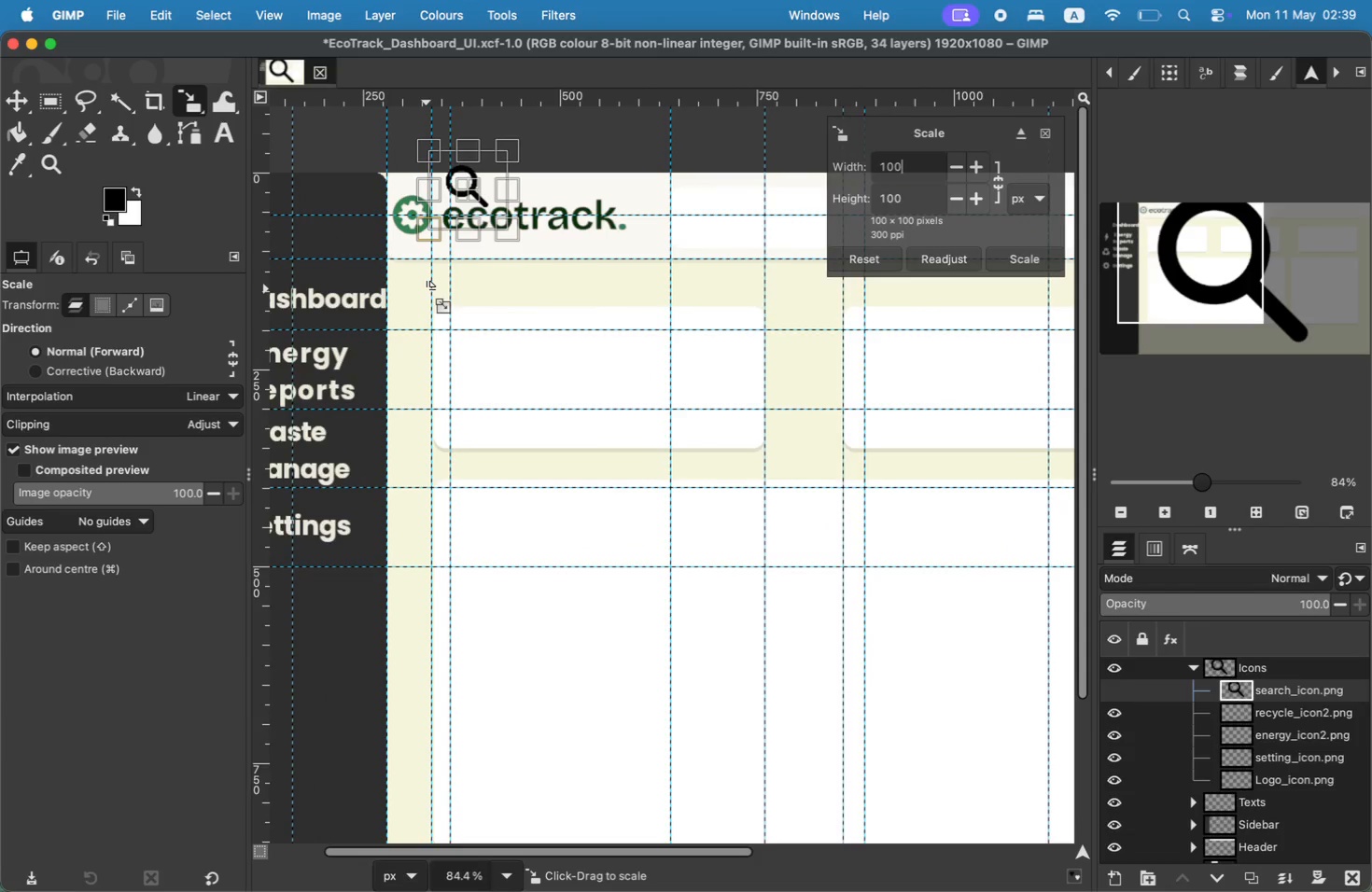 
left_click([1015, 263])
 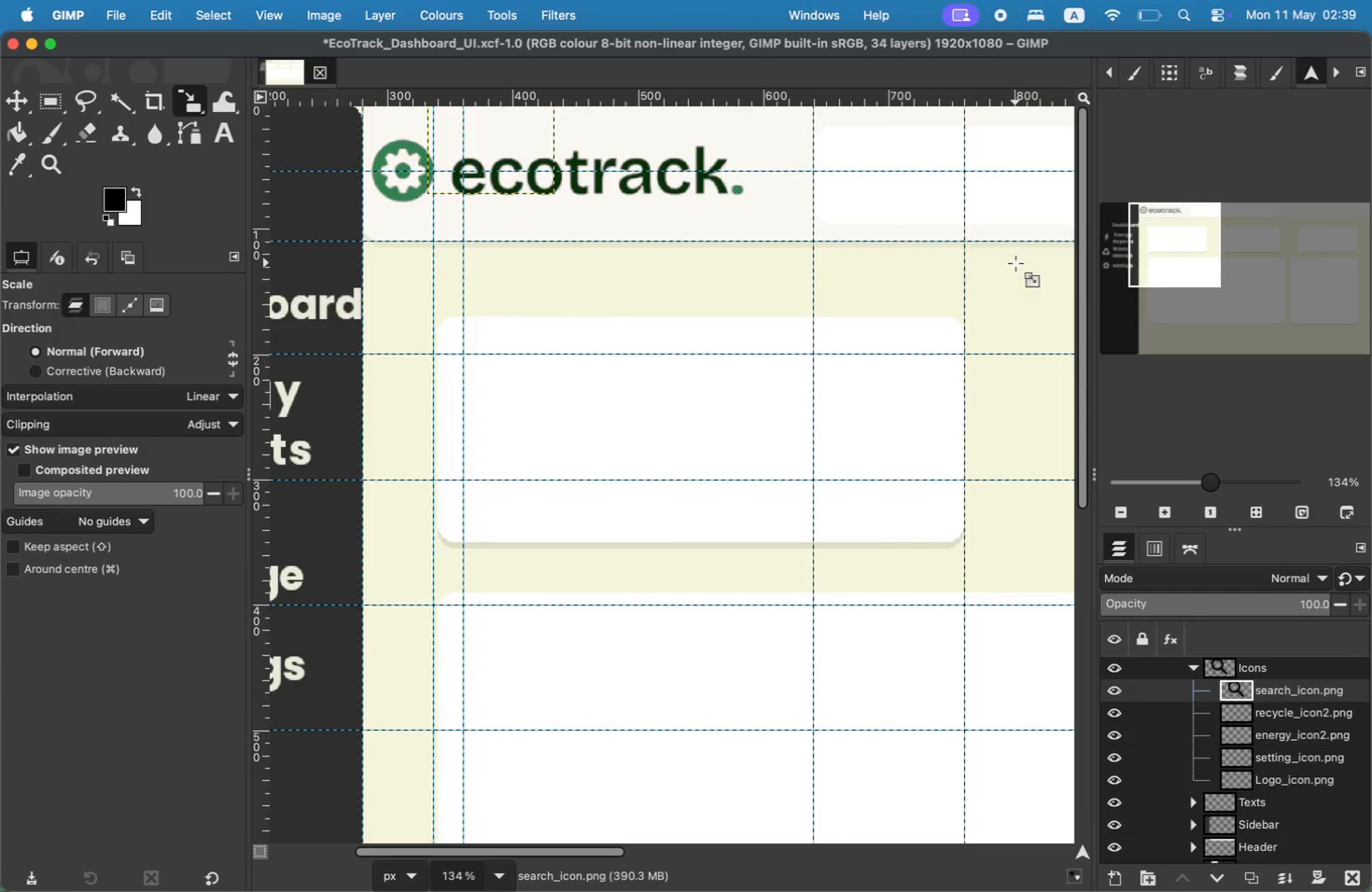 
scroll: coordinate [814, 273], scroll_direction: down, amount: 6.0
 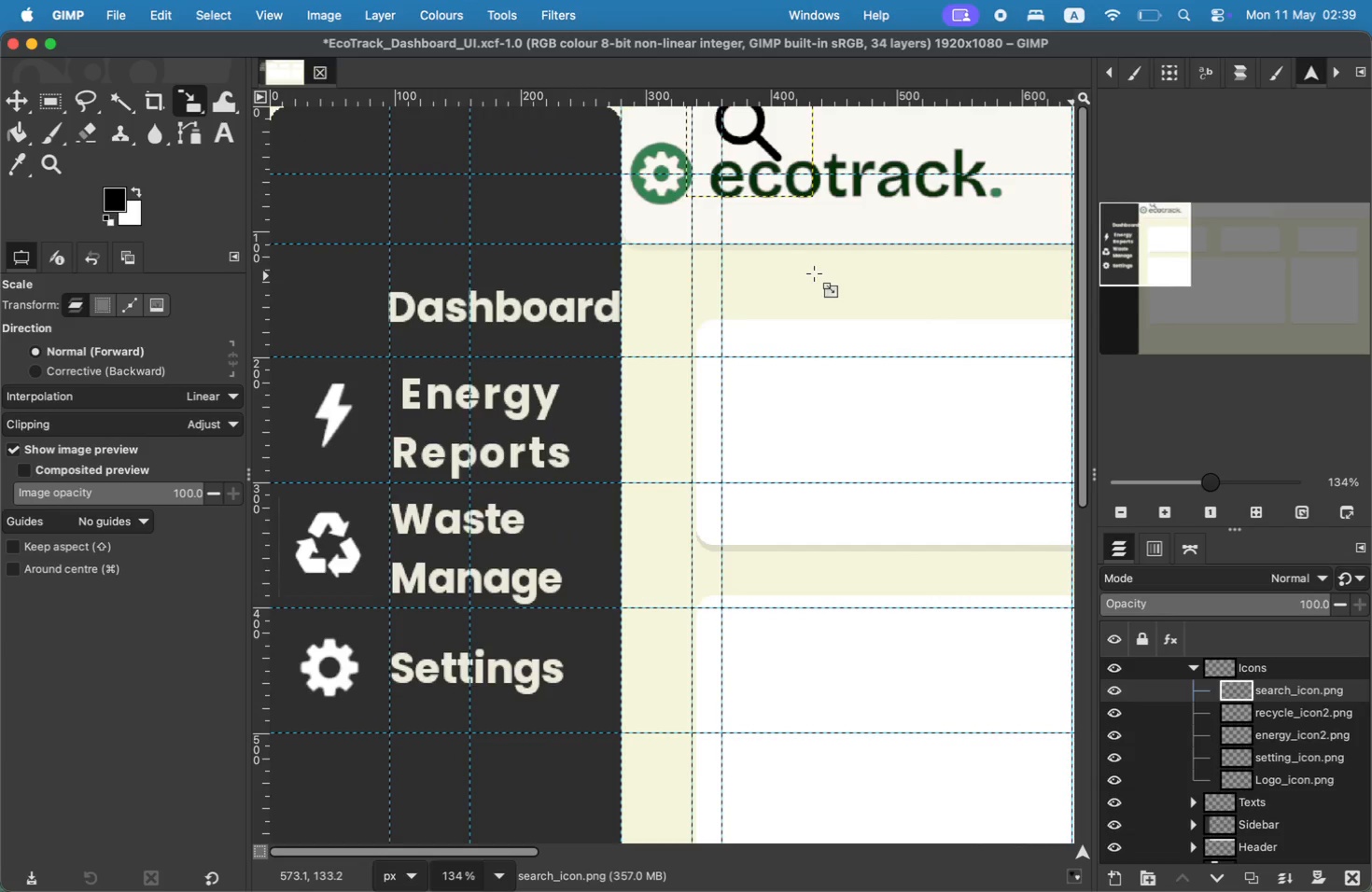 
scroll: coordinate [601, 291], scroll_direction: up, amount: 87.0
 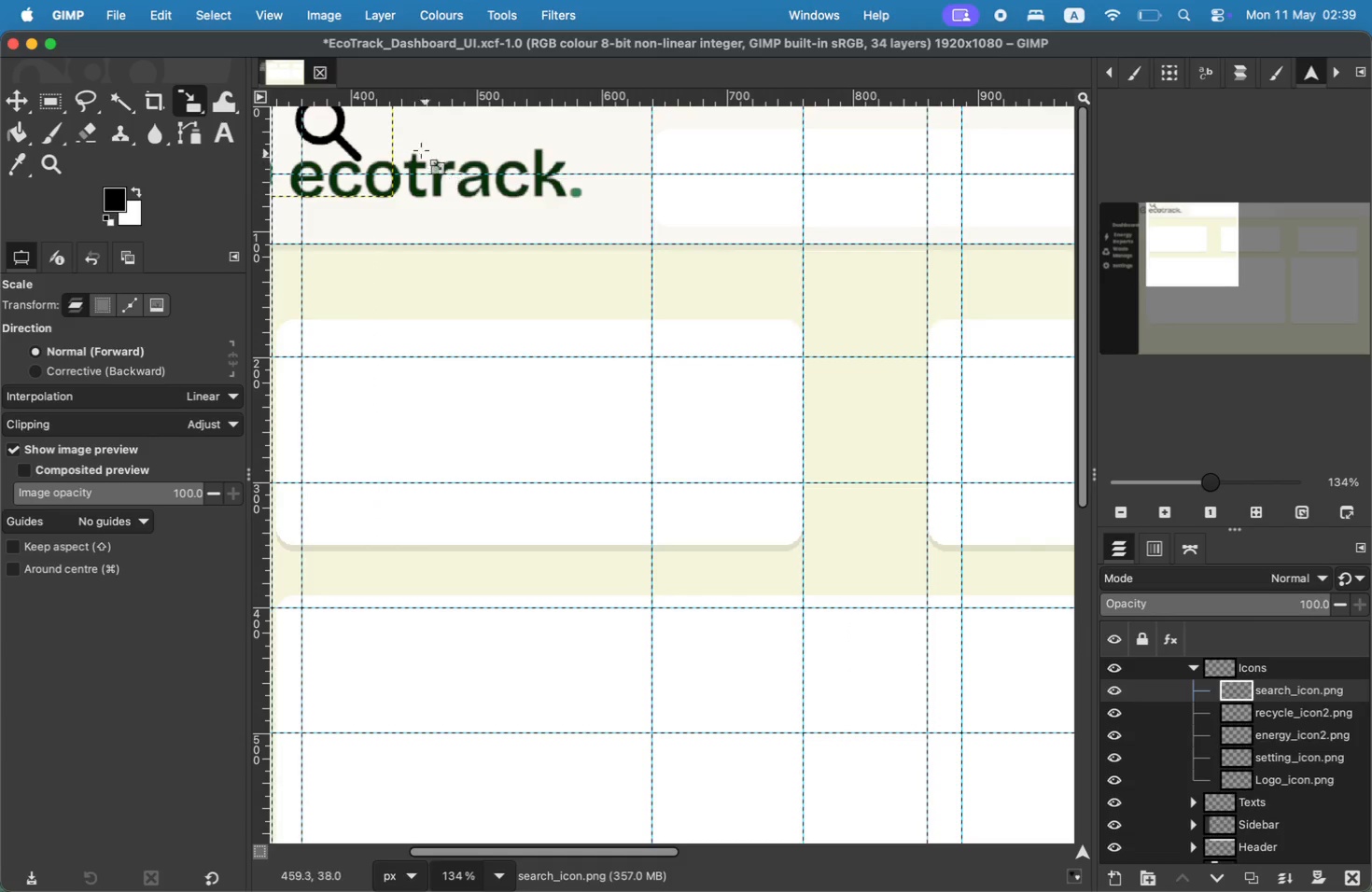 
left_click_drag(start_coordinate=[332, 133], to_coordinate=[699, 183])
 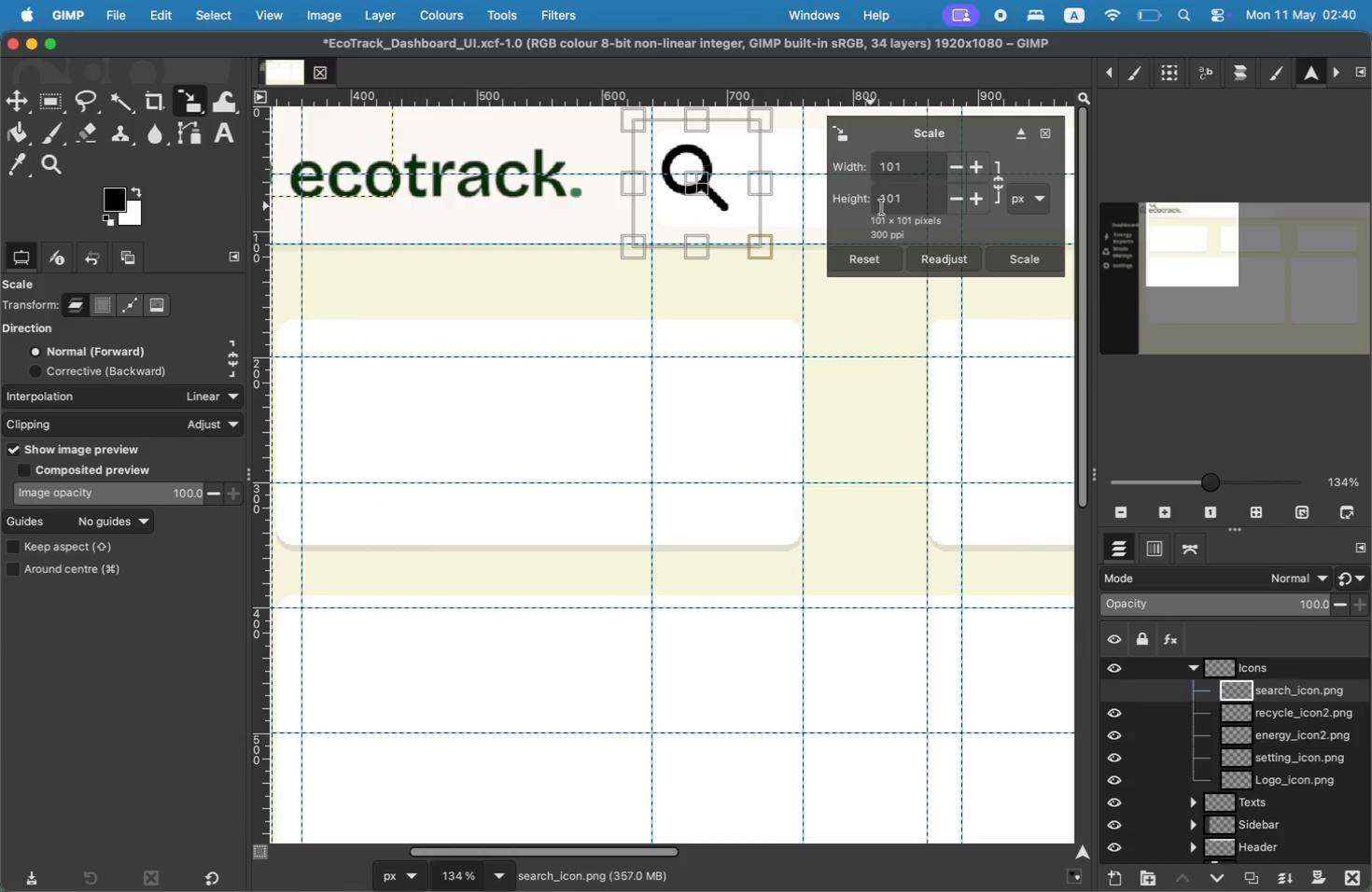 
left_click([997, 253])
 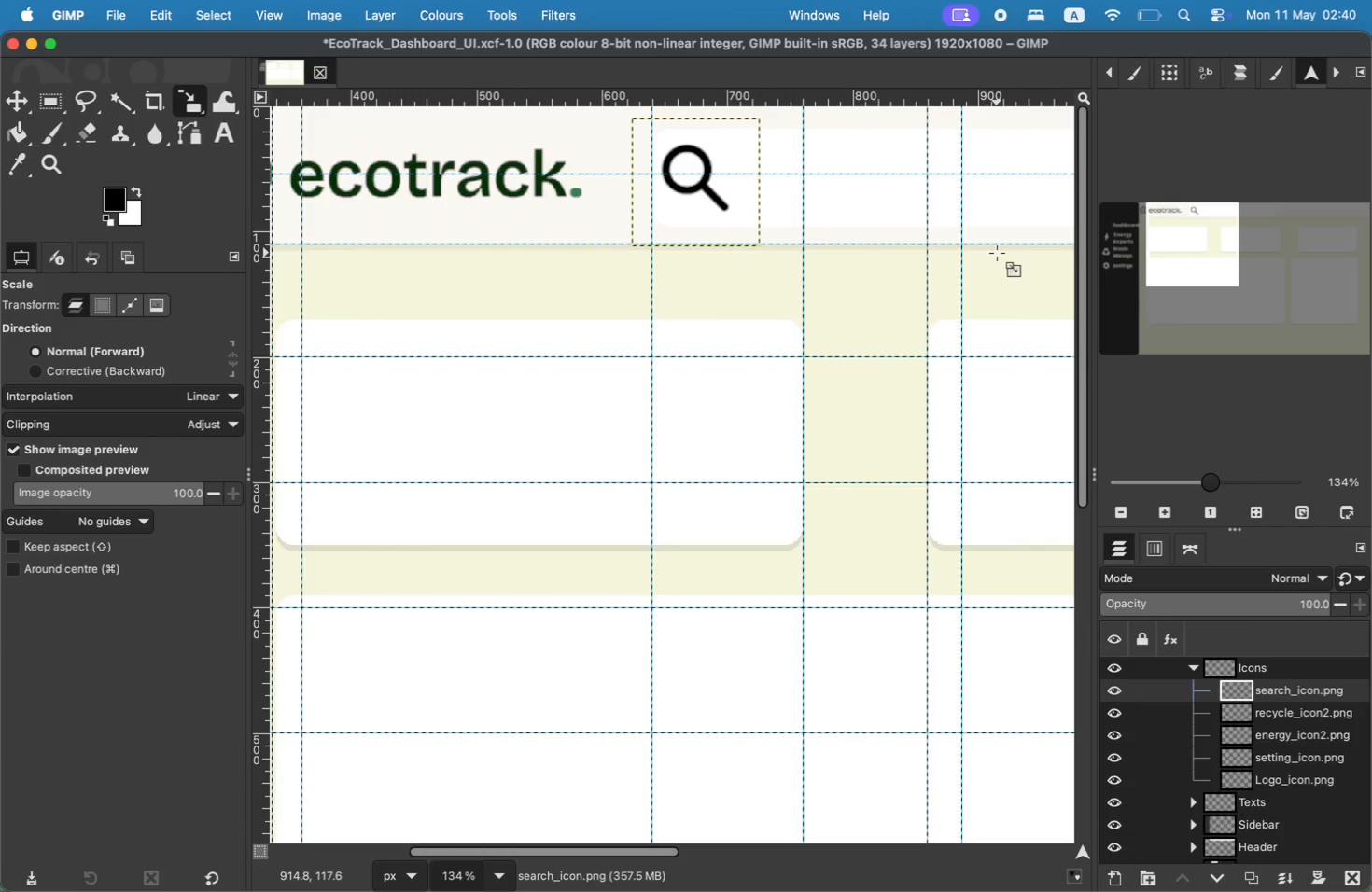 
hold_key(key=CommandLeft, duration=1.1)
 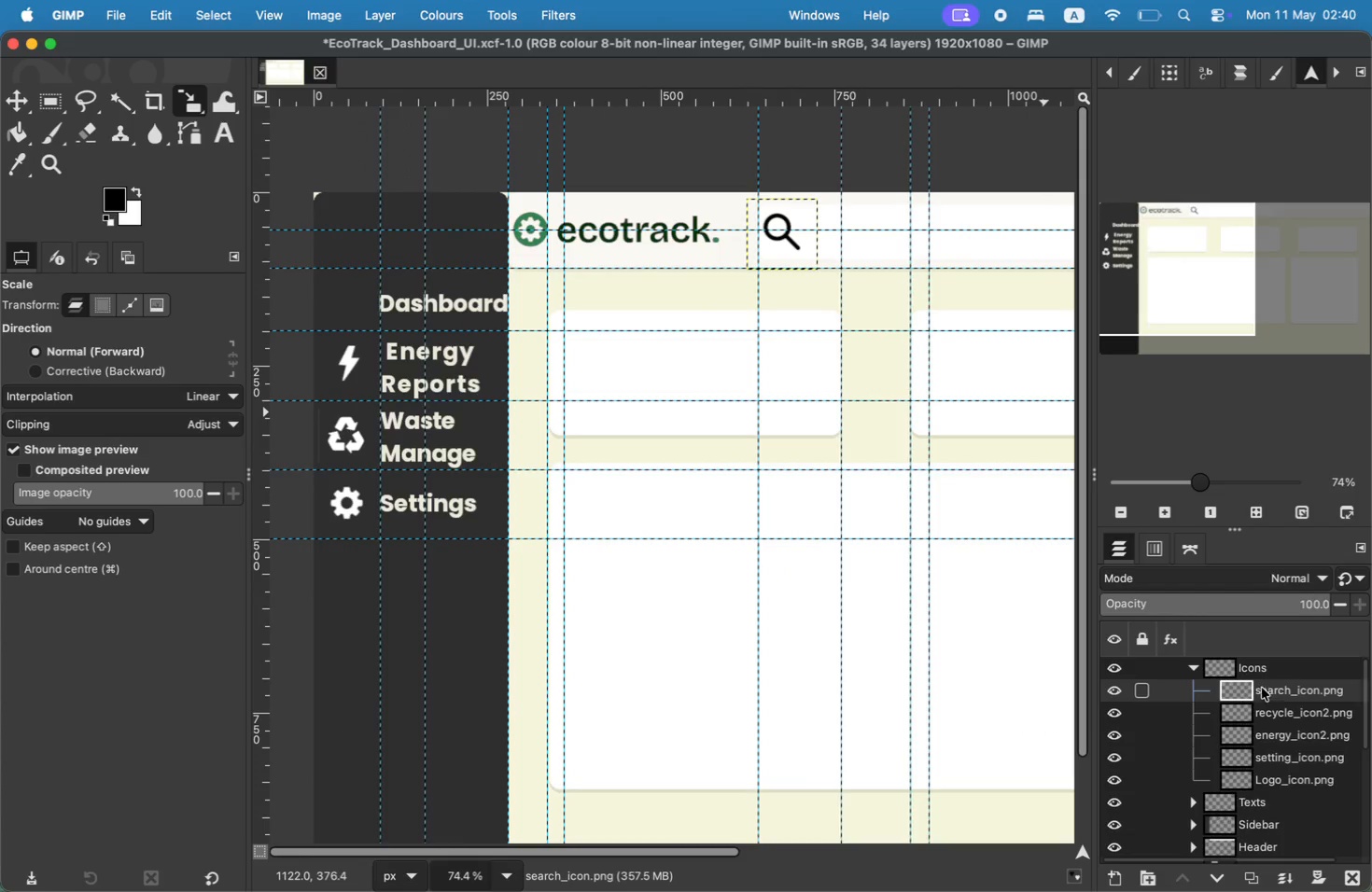 
left_click([1193, 667])
 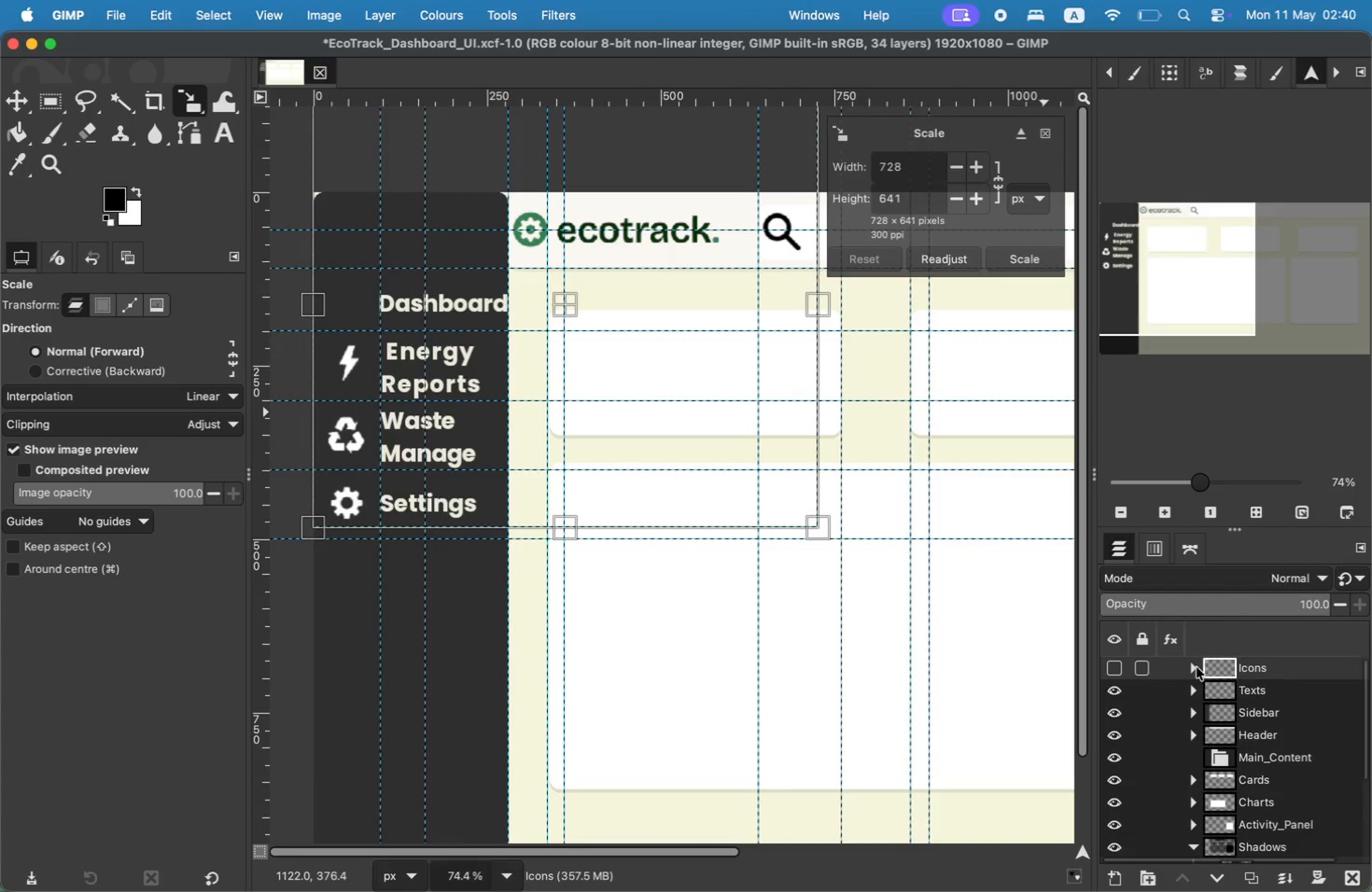 
left_click([1253, 671])
 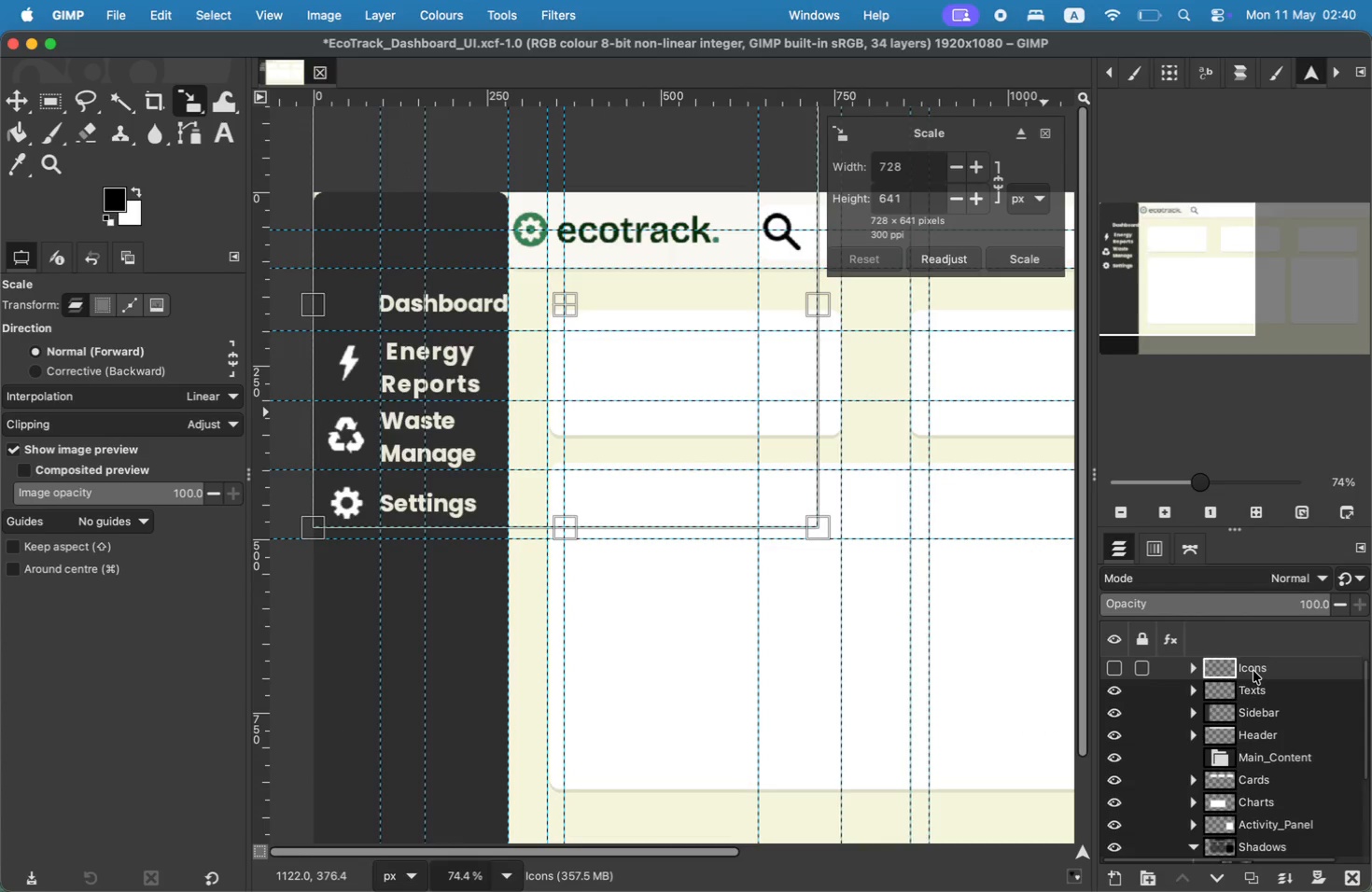 
left_click([1253, 671])
 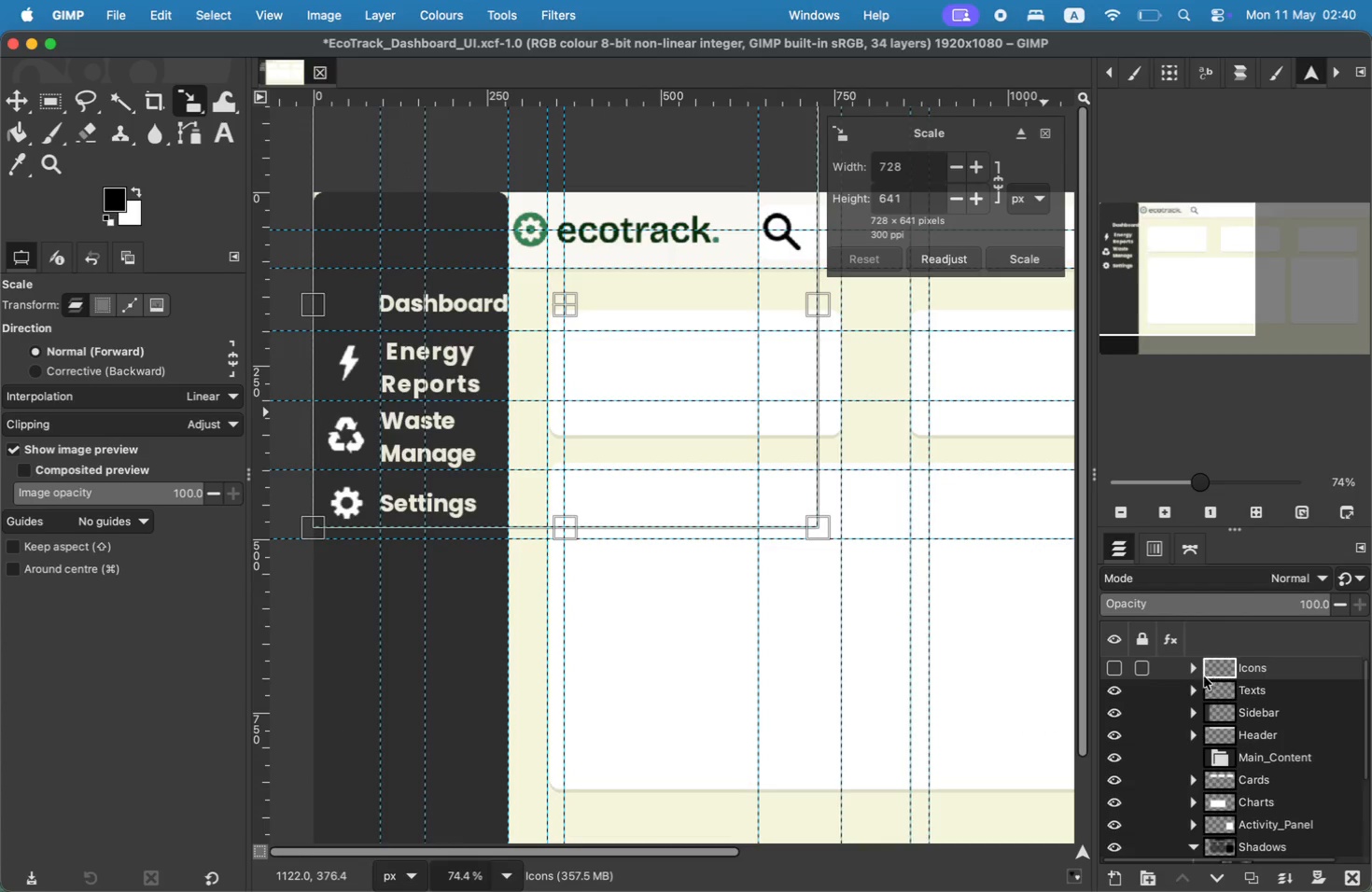 
left_click([1193, 671])
 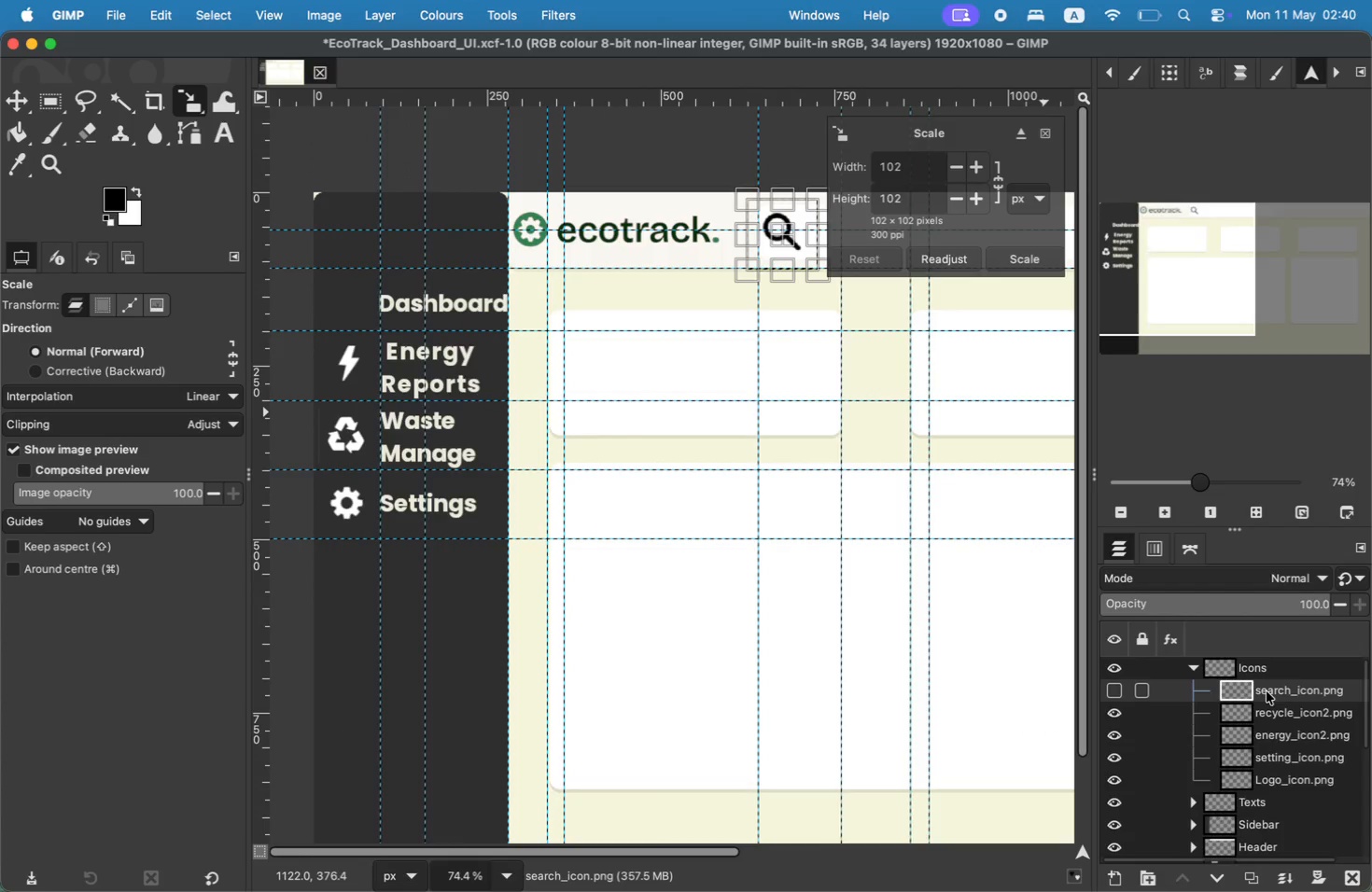 
double_click([1291, 692])
 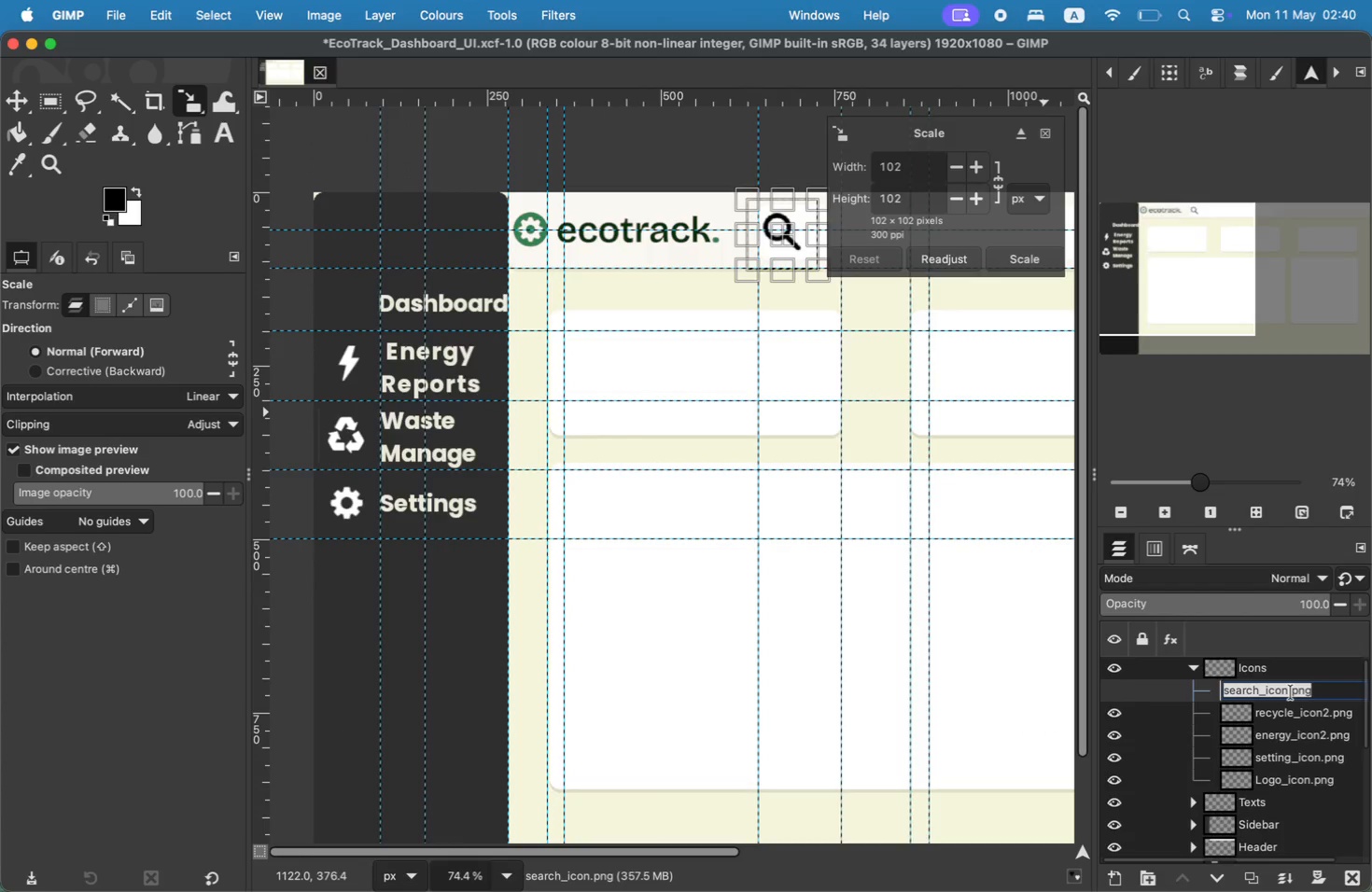 
key(ArrowRight)
 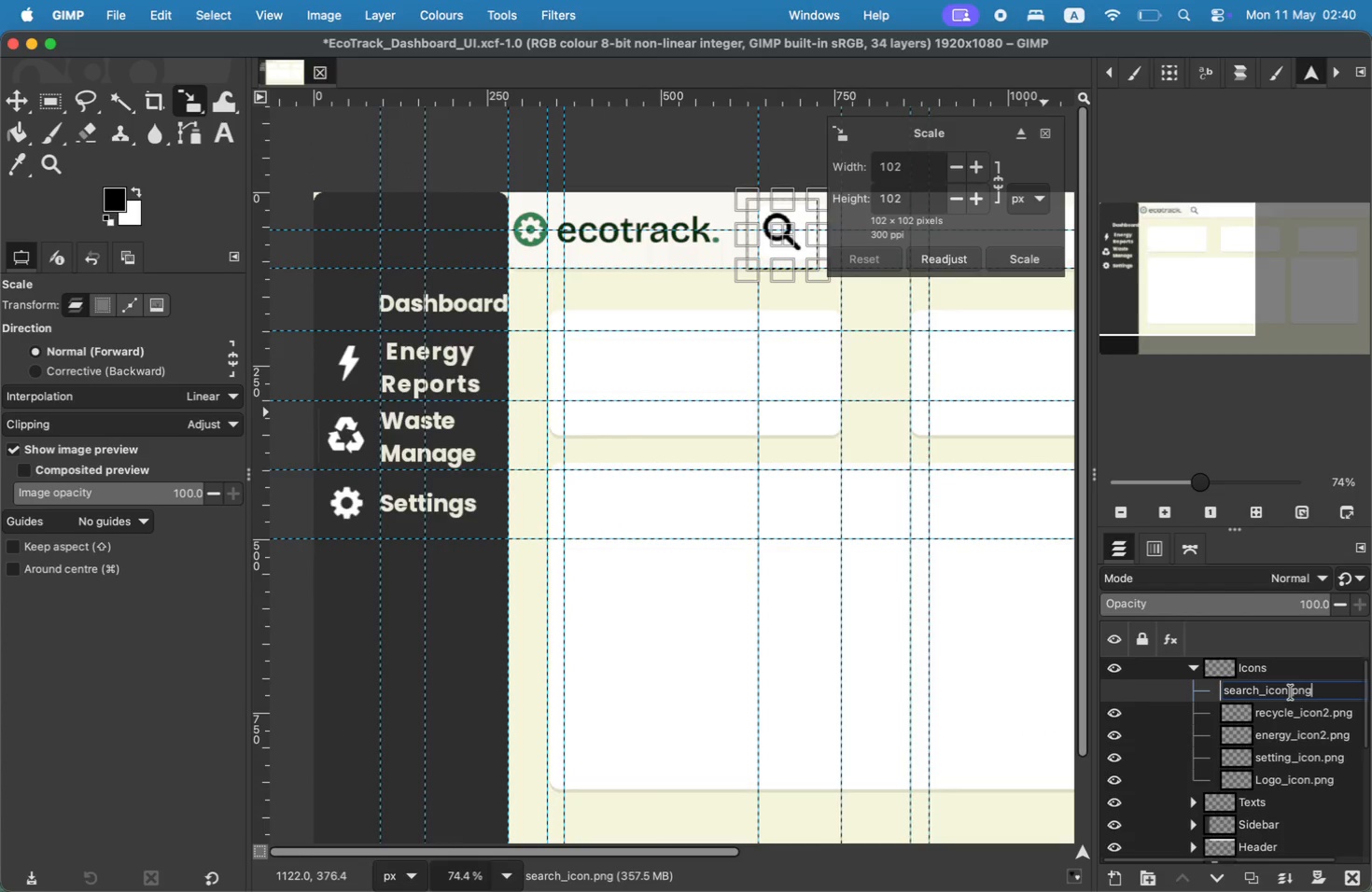 
key(Backspace)
 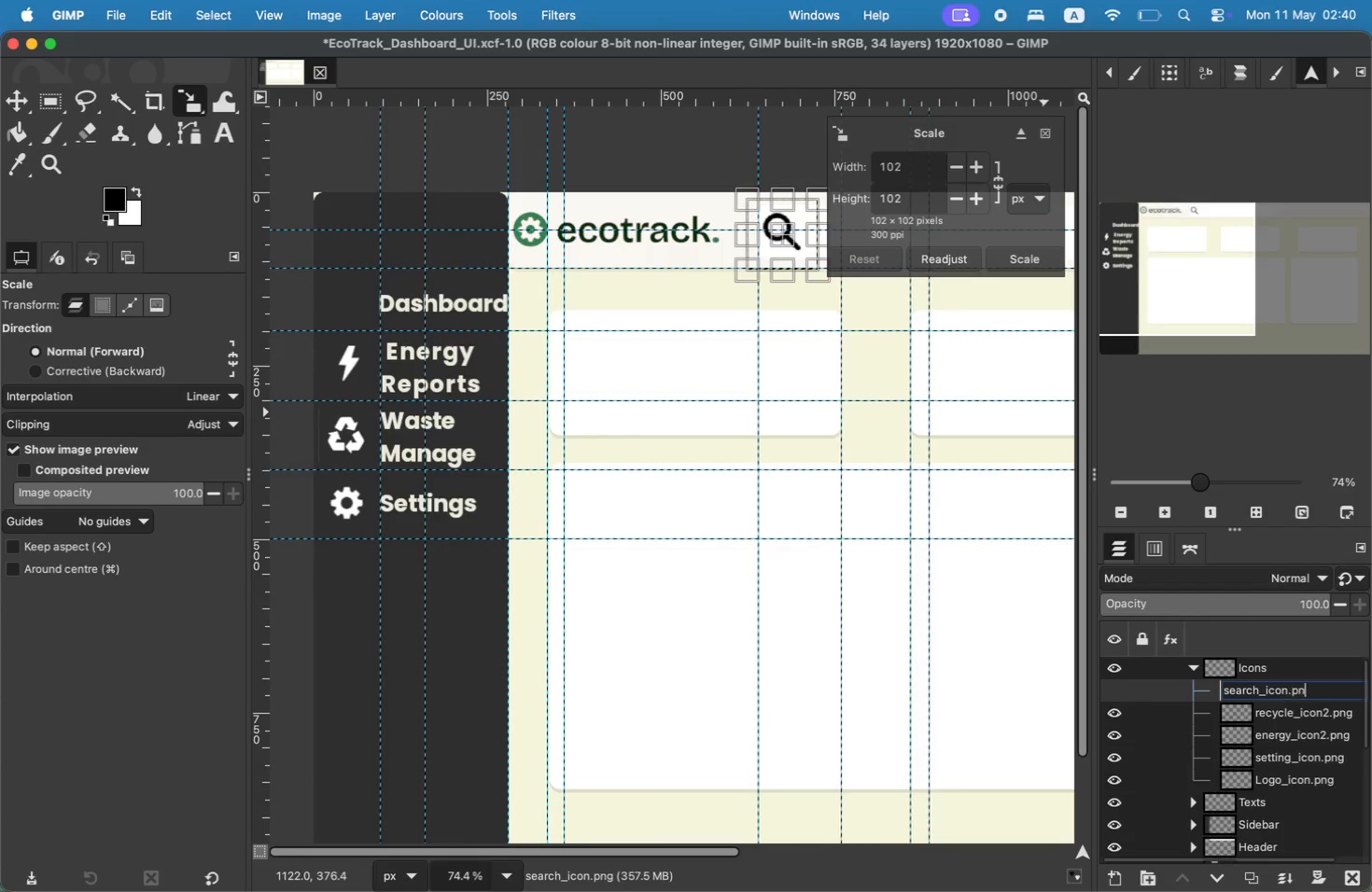 
key(Backspace)
 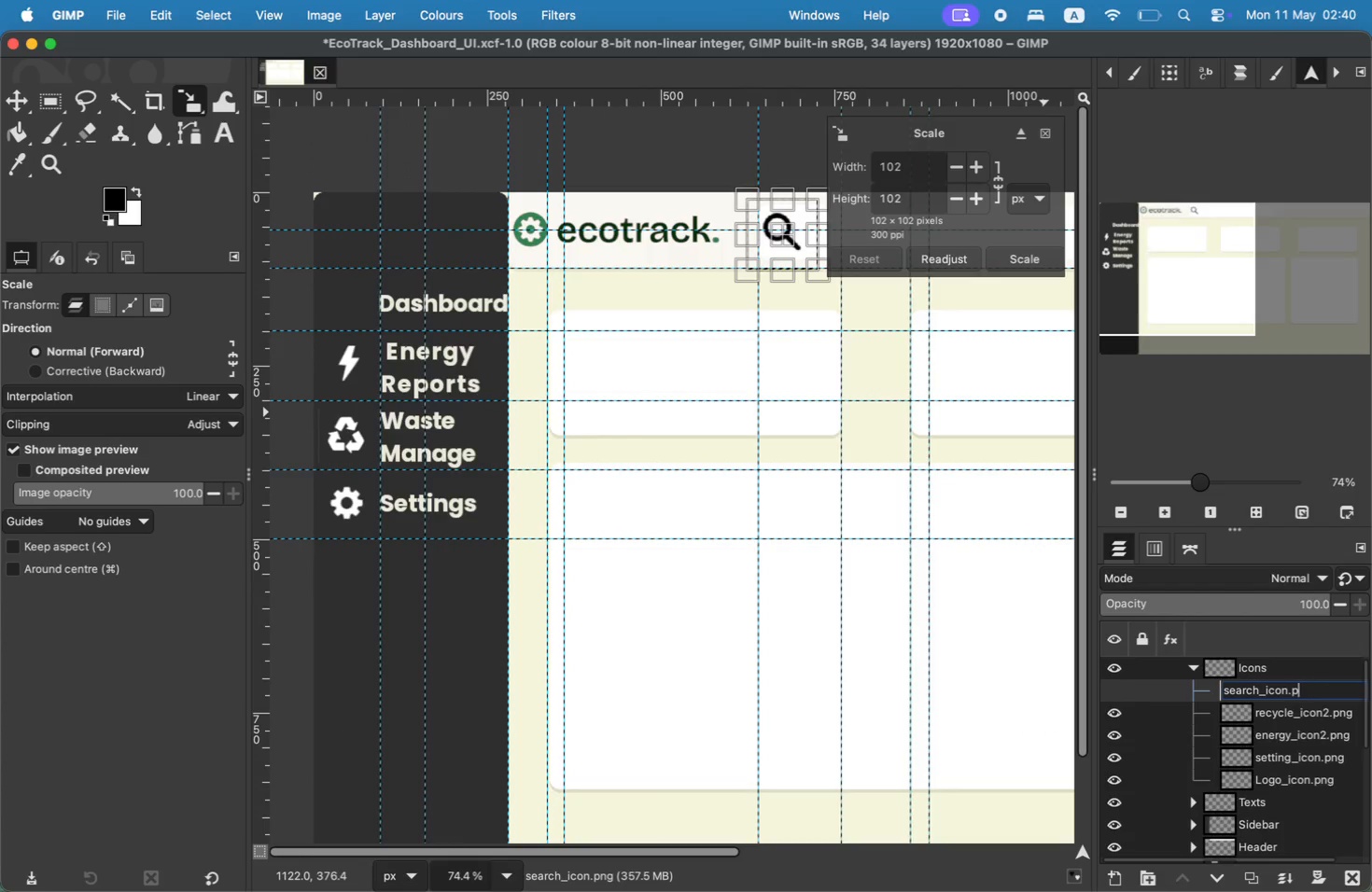 
key(Backspace)
 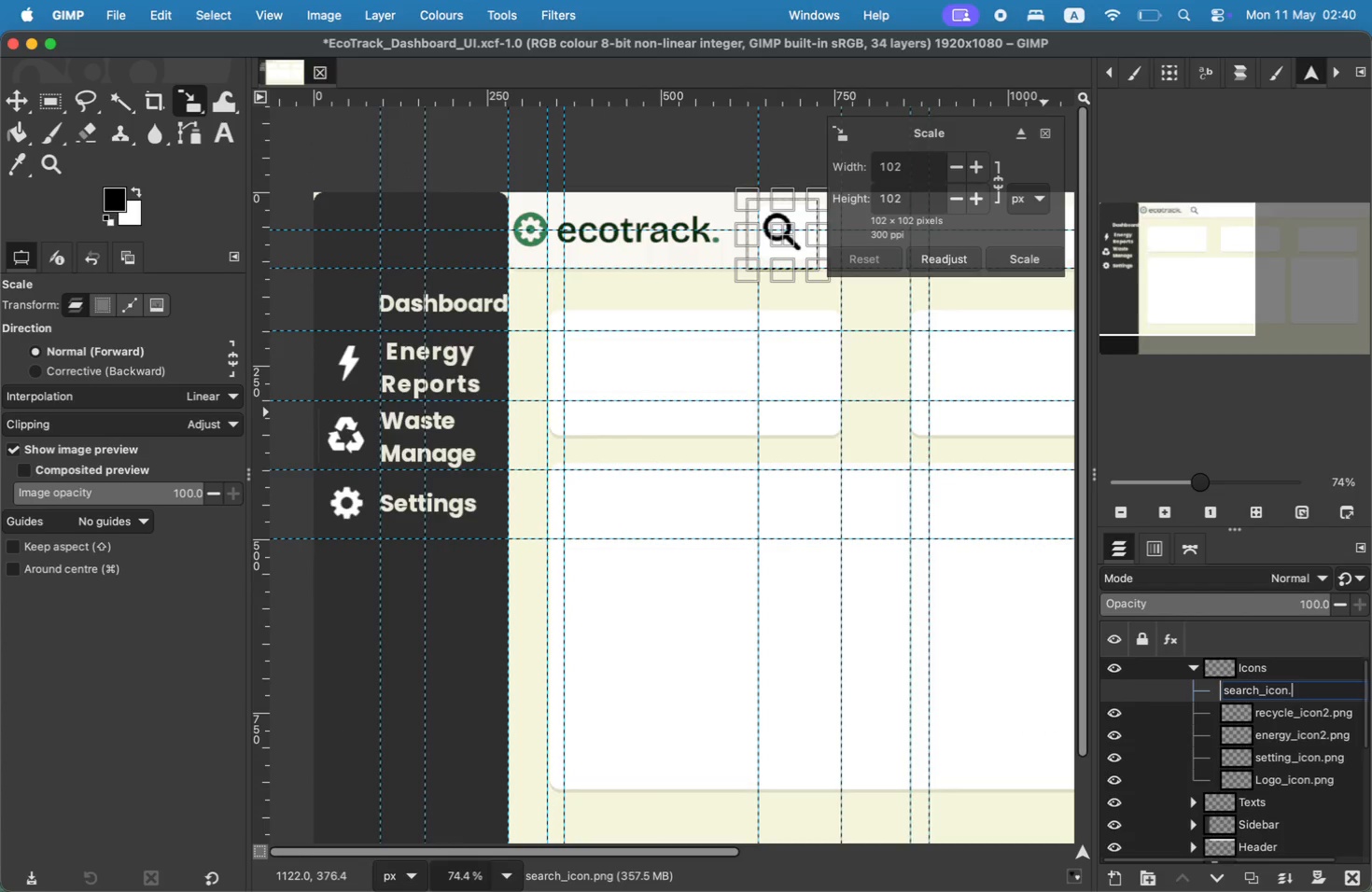 
key(Backspace)
 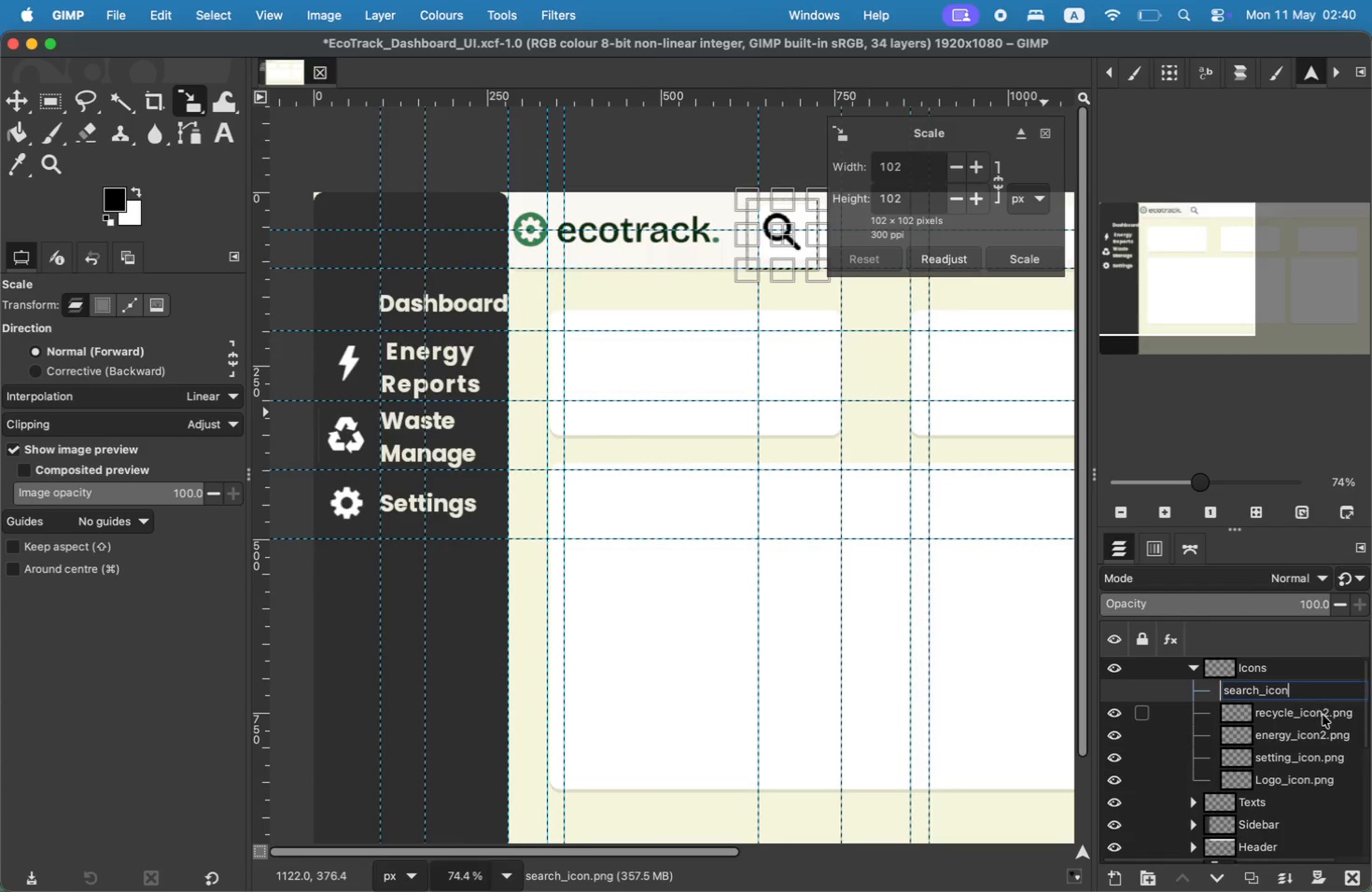 
double_click([1325, 718])
 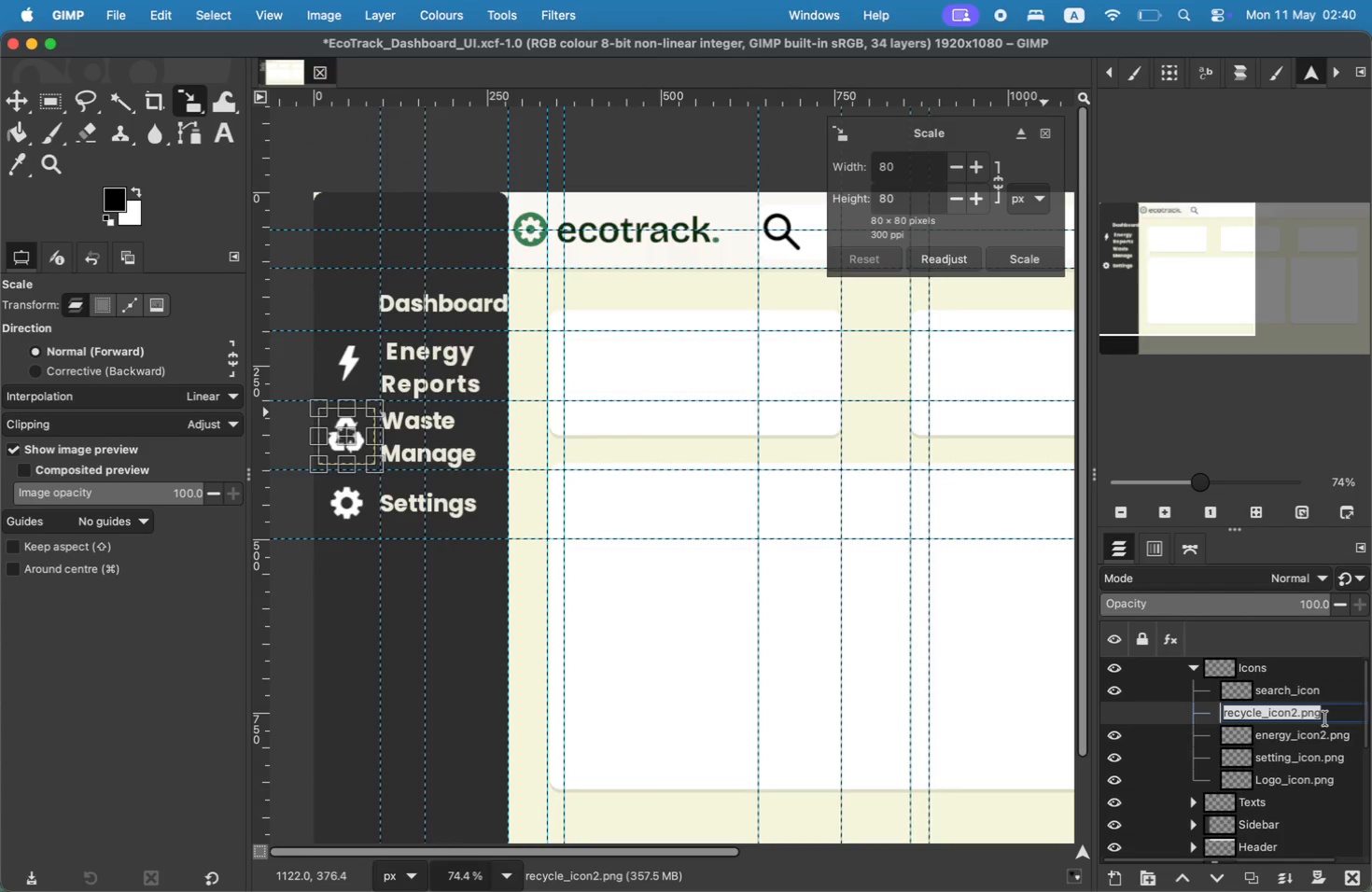 
key(ArrowRight)
 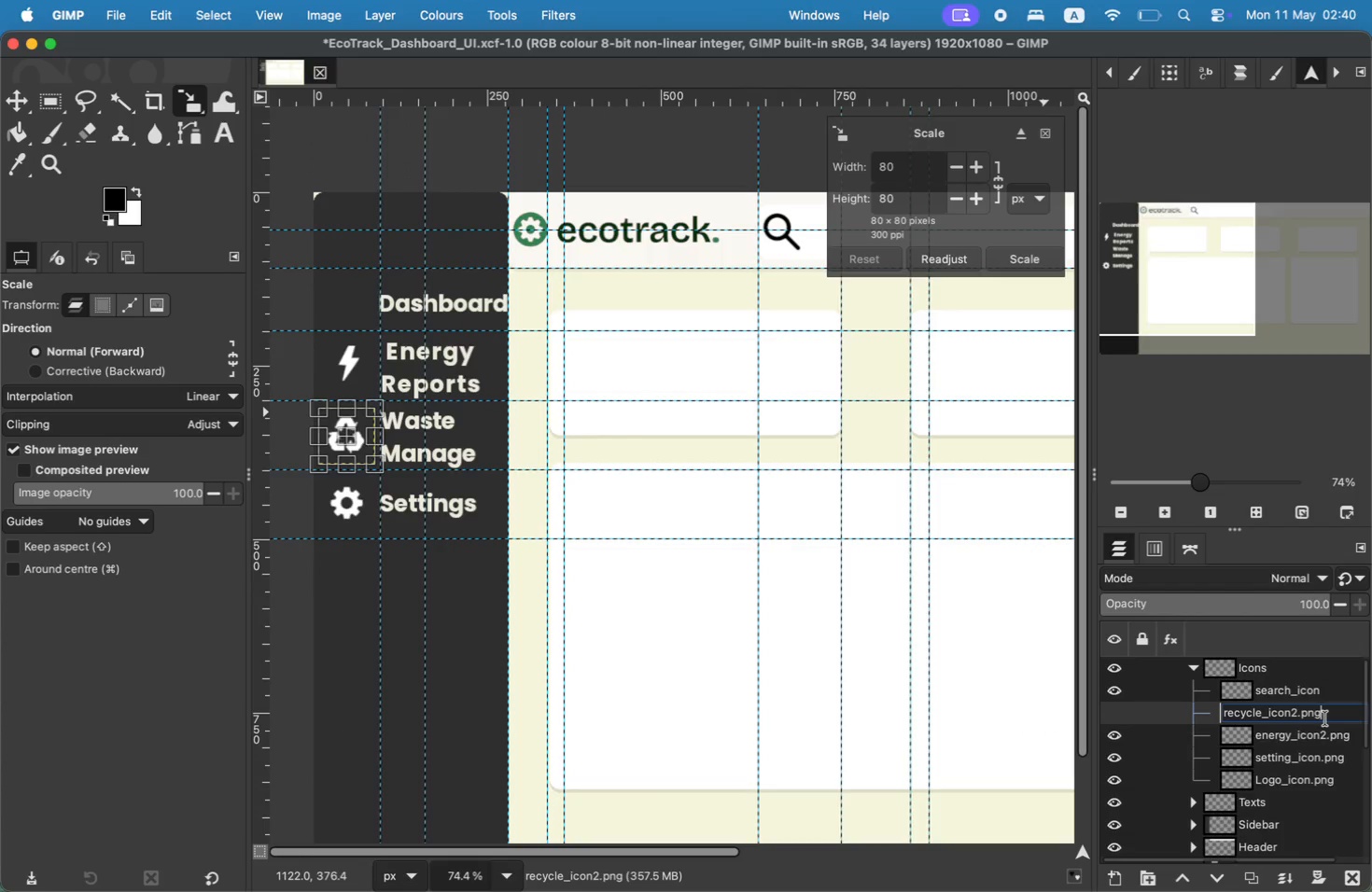 
key(Backspace)
 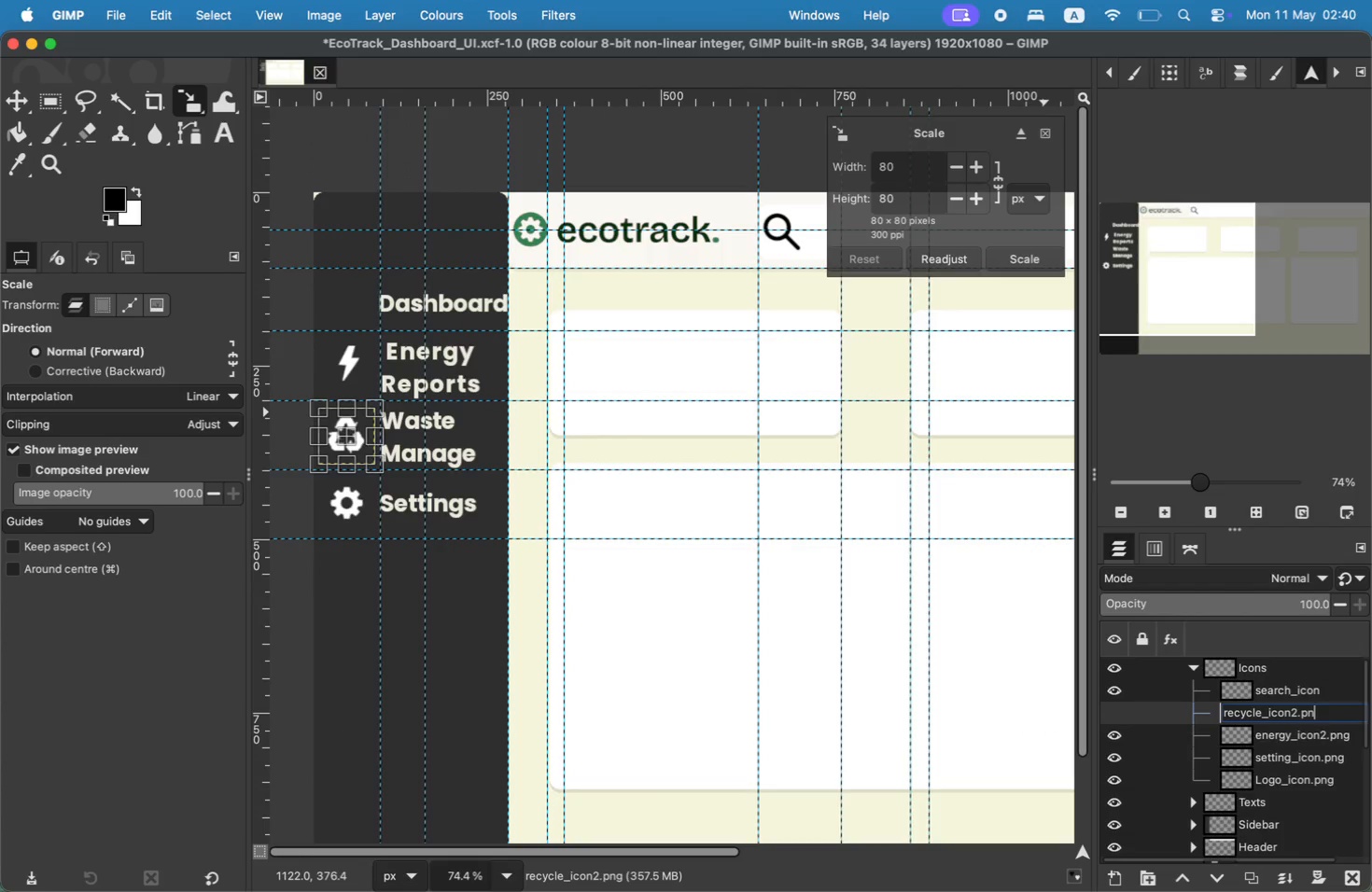 
key(Backspace)
 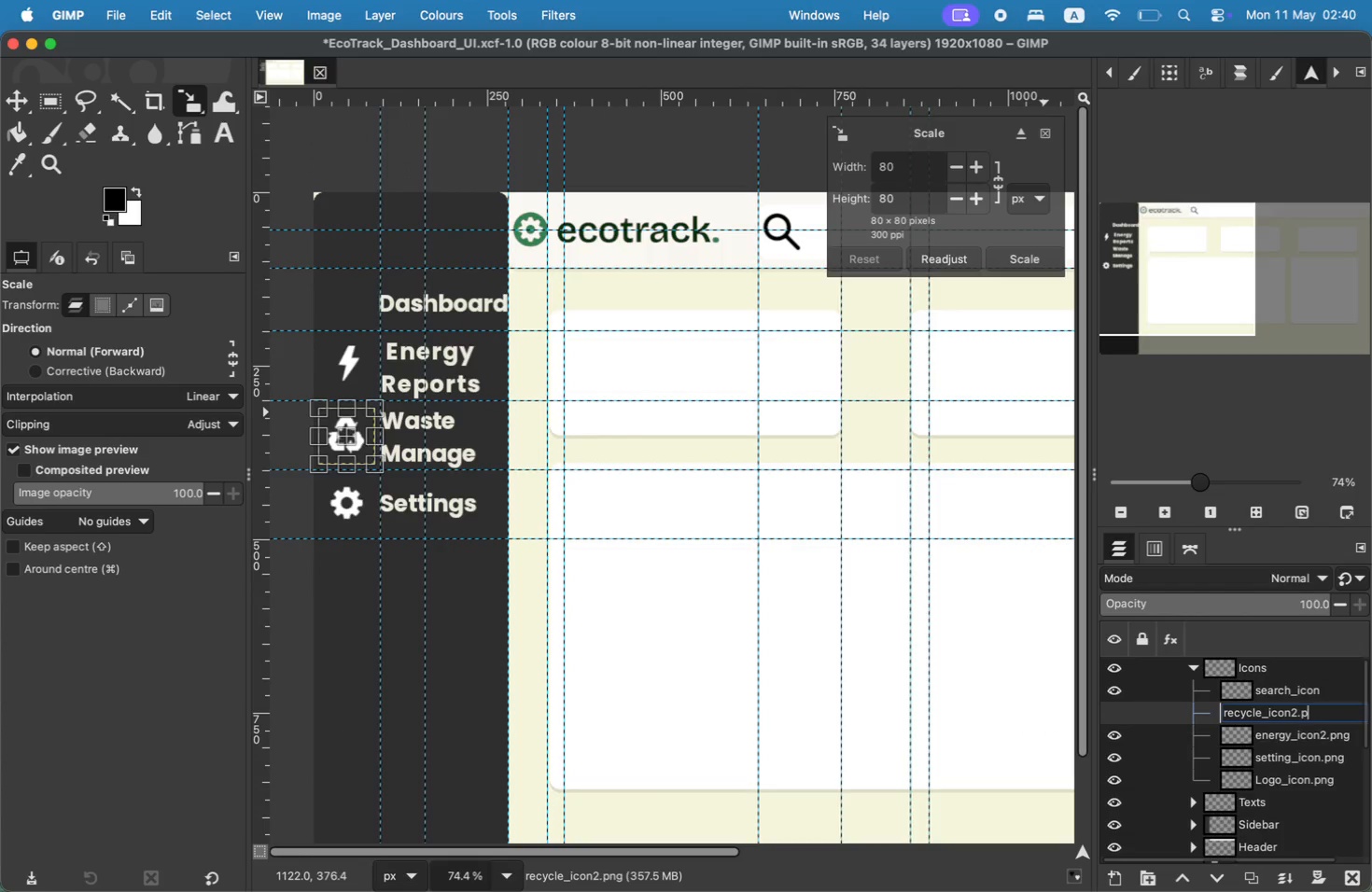 
key(Backspace)
 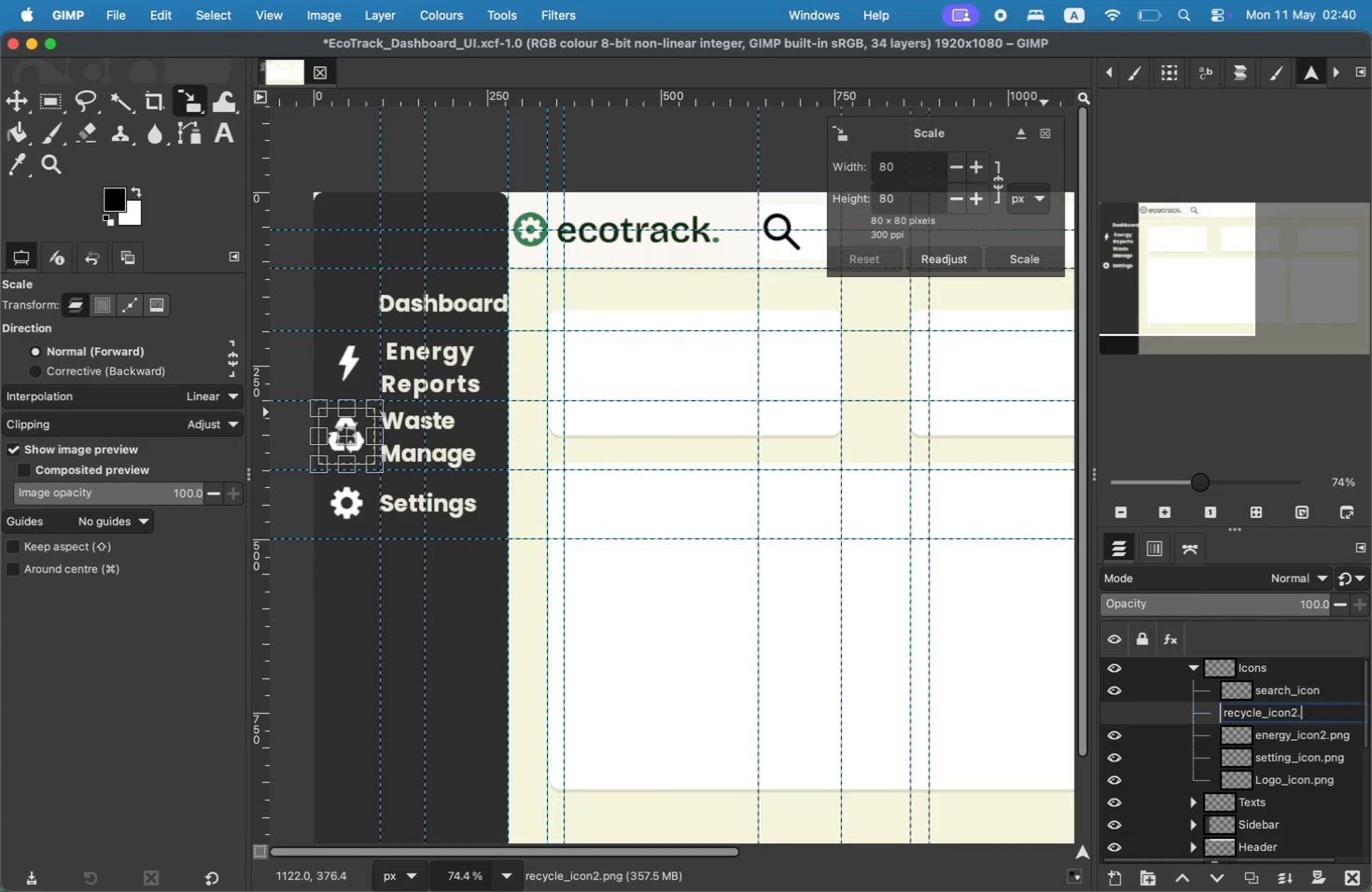 
key(Backspace)
 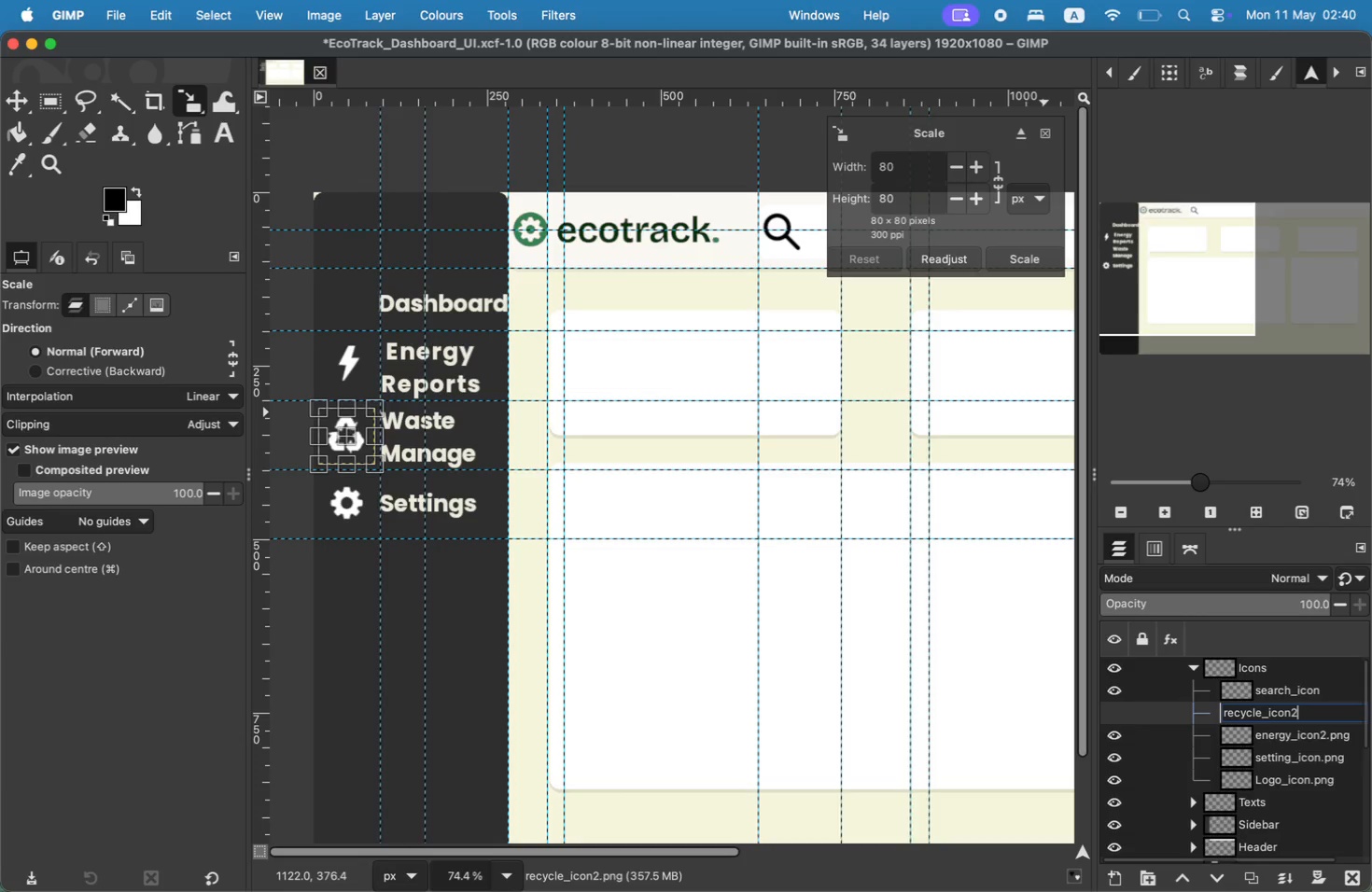 
key(Enter)
 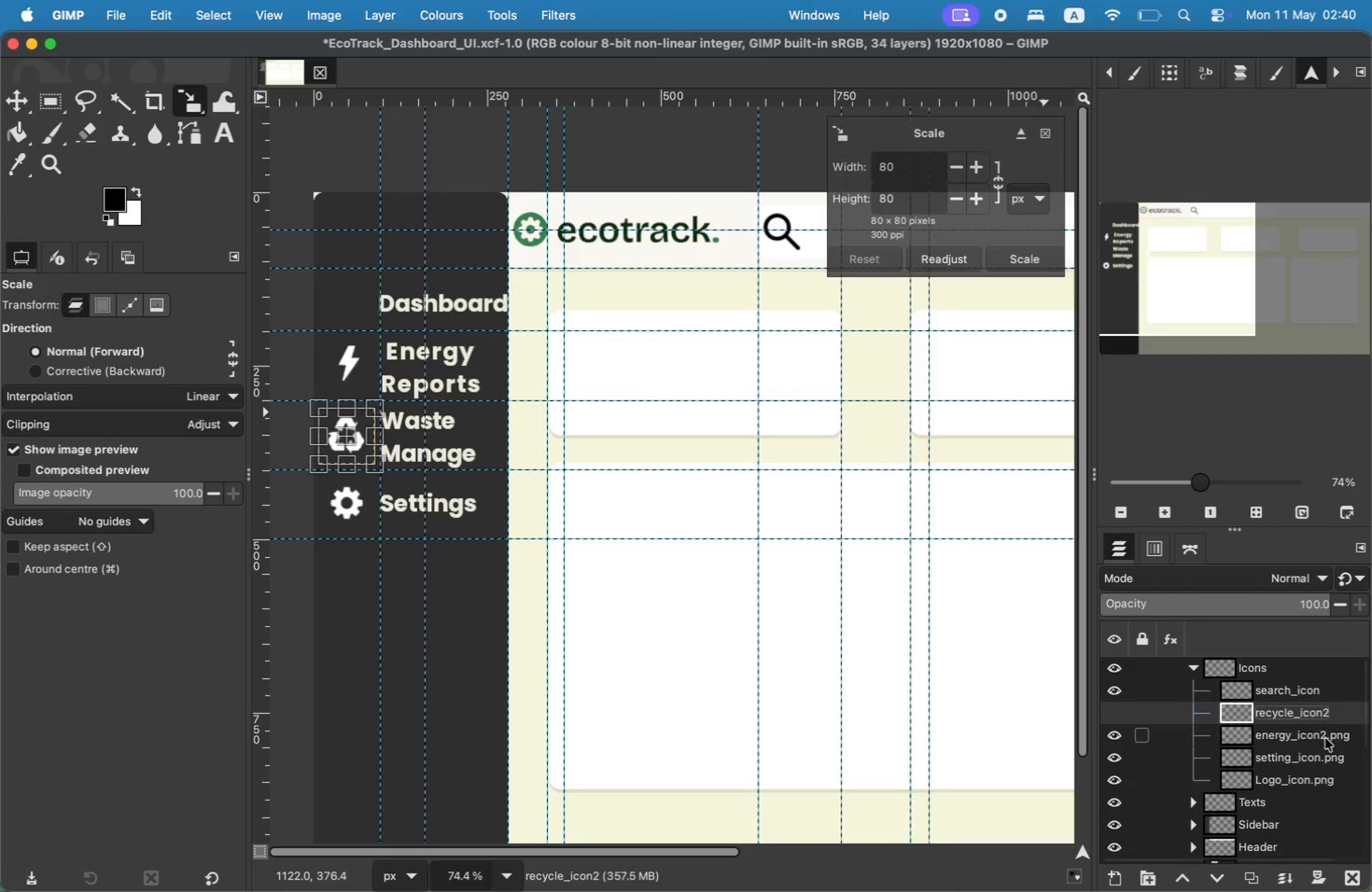 
double_click([1325, 739])
 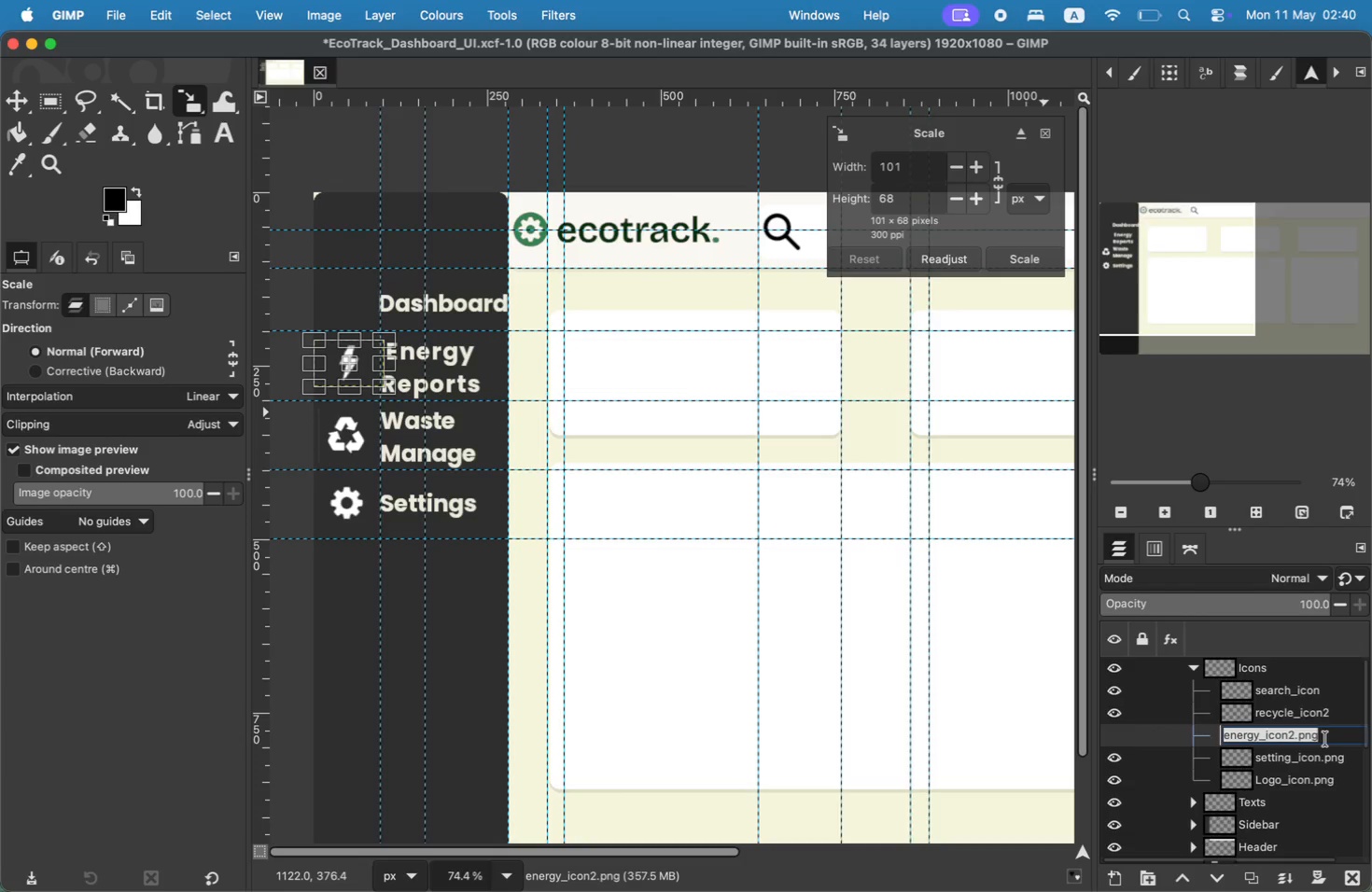 
triple_click([1325, 739])
 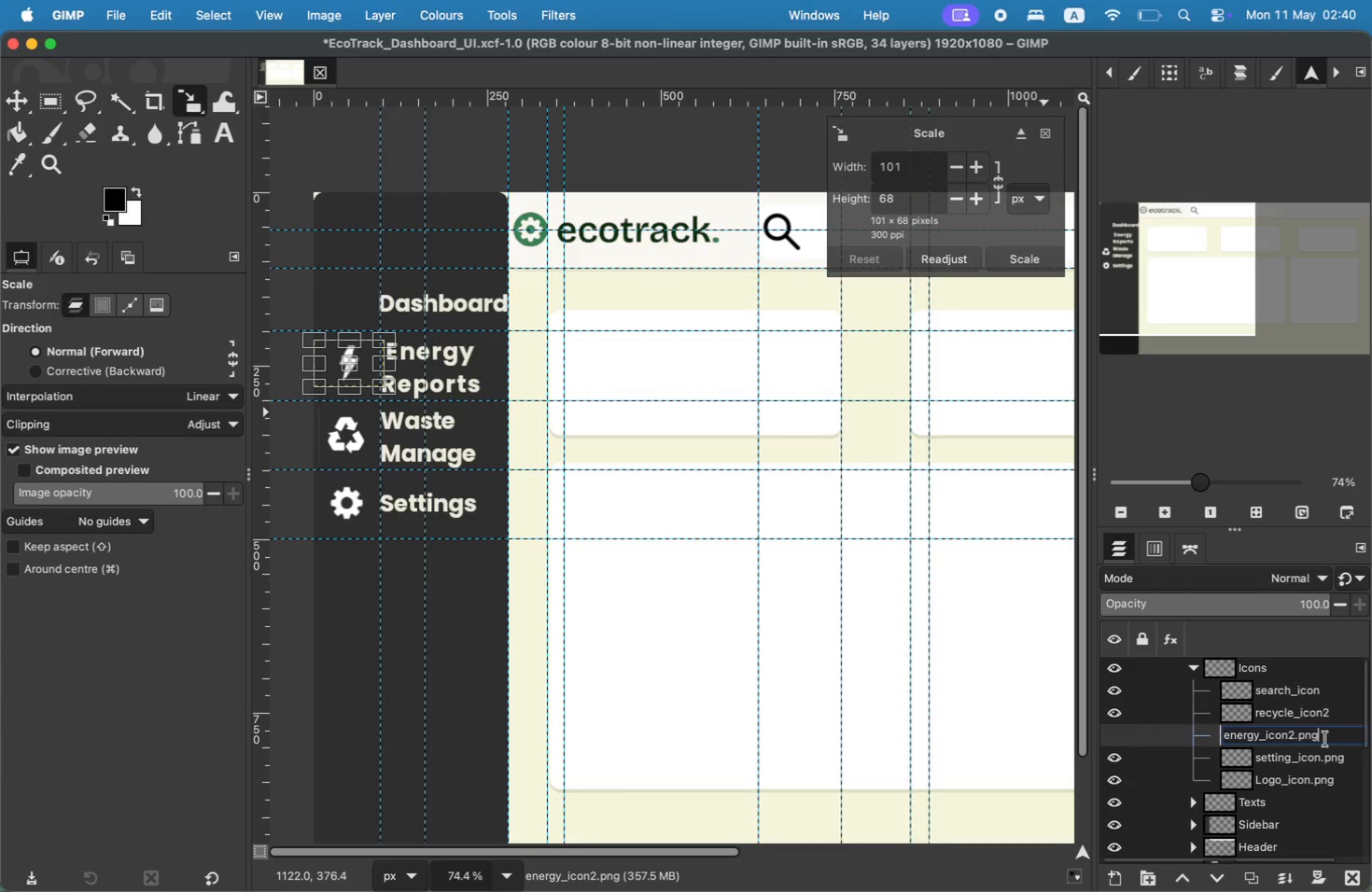 
key(ArrowRight)
 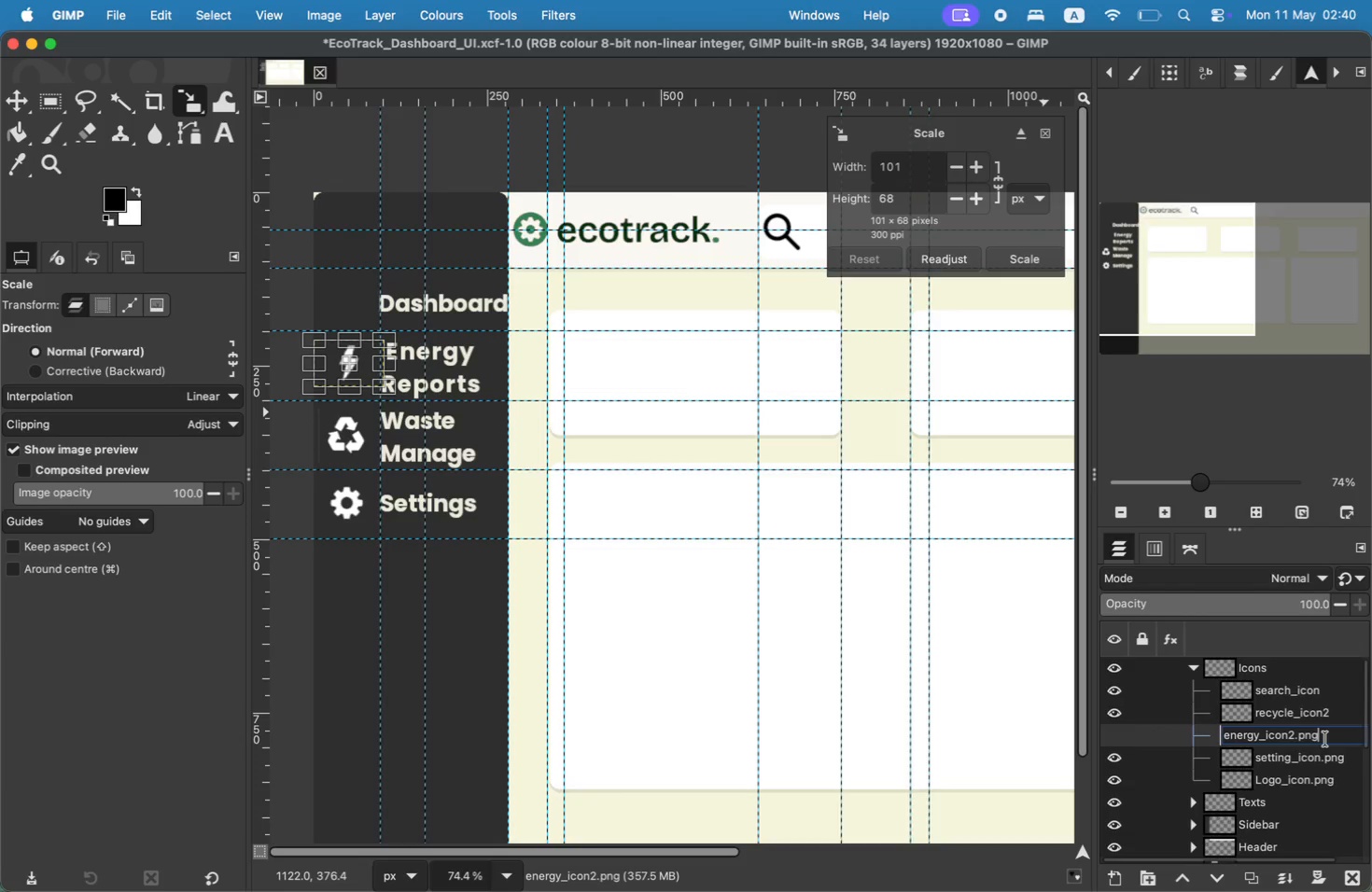 
key(Backspace)
 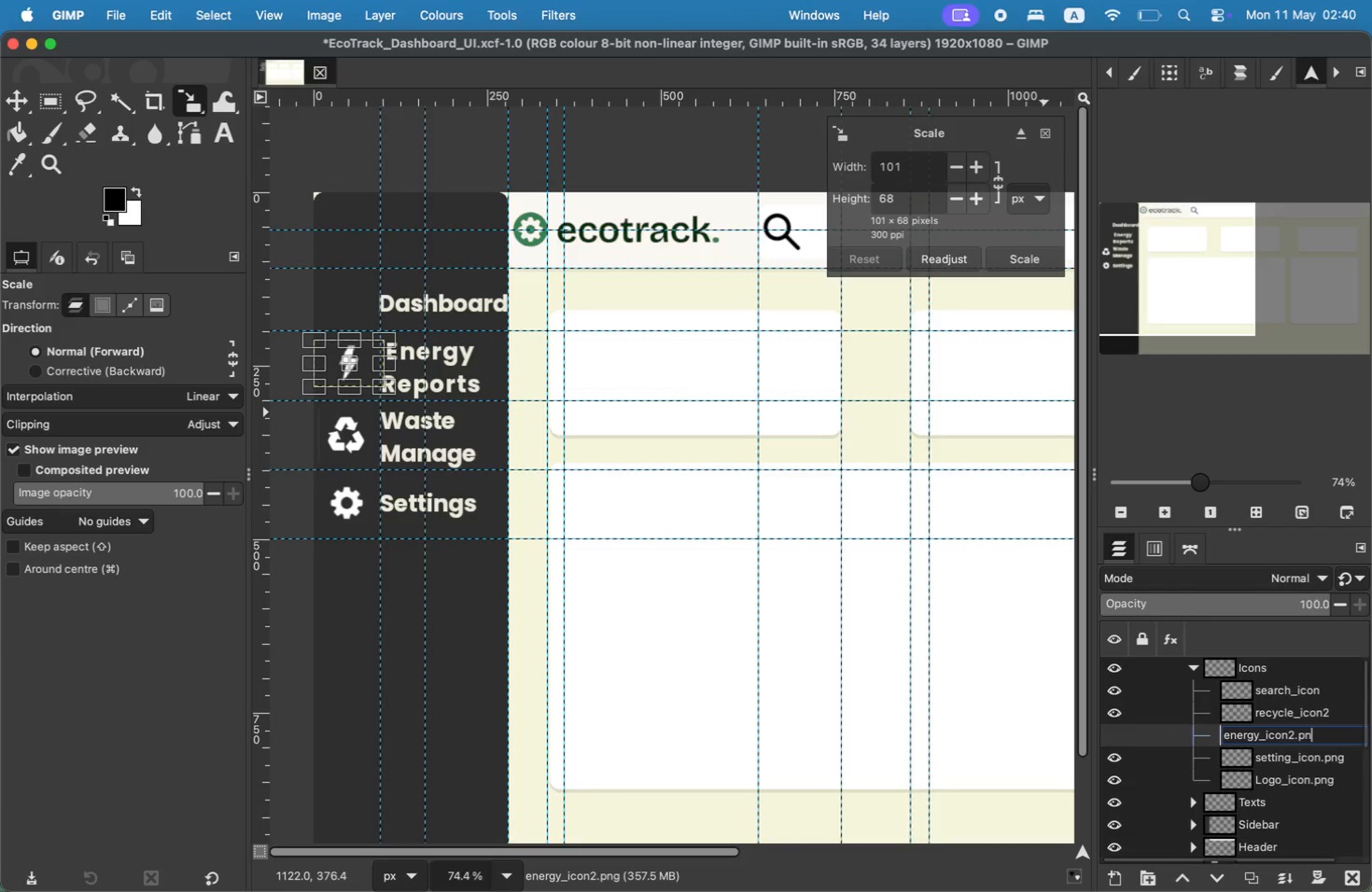 
key(Backspace)
 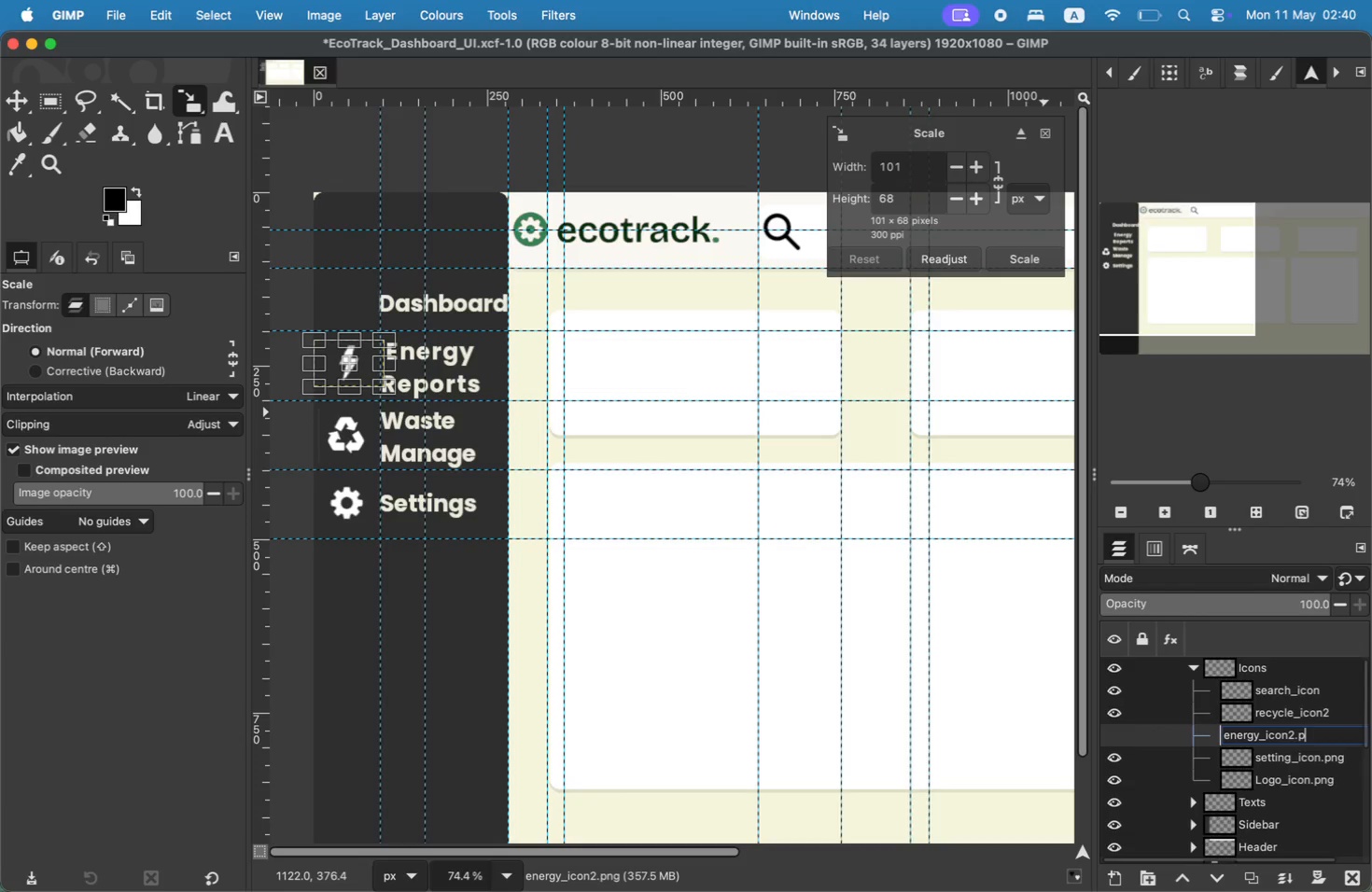 
key(Backspace)
 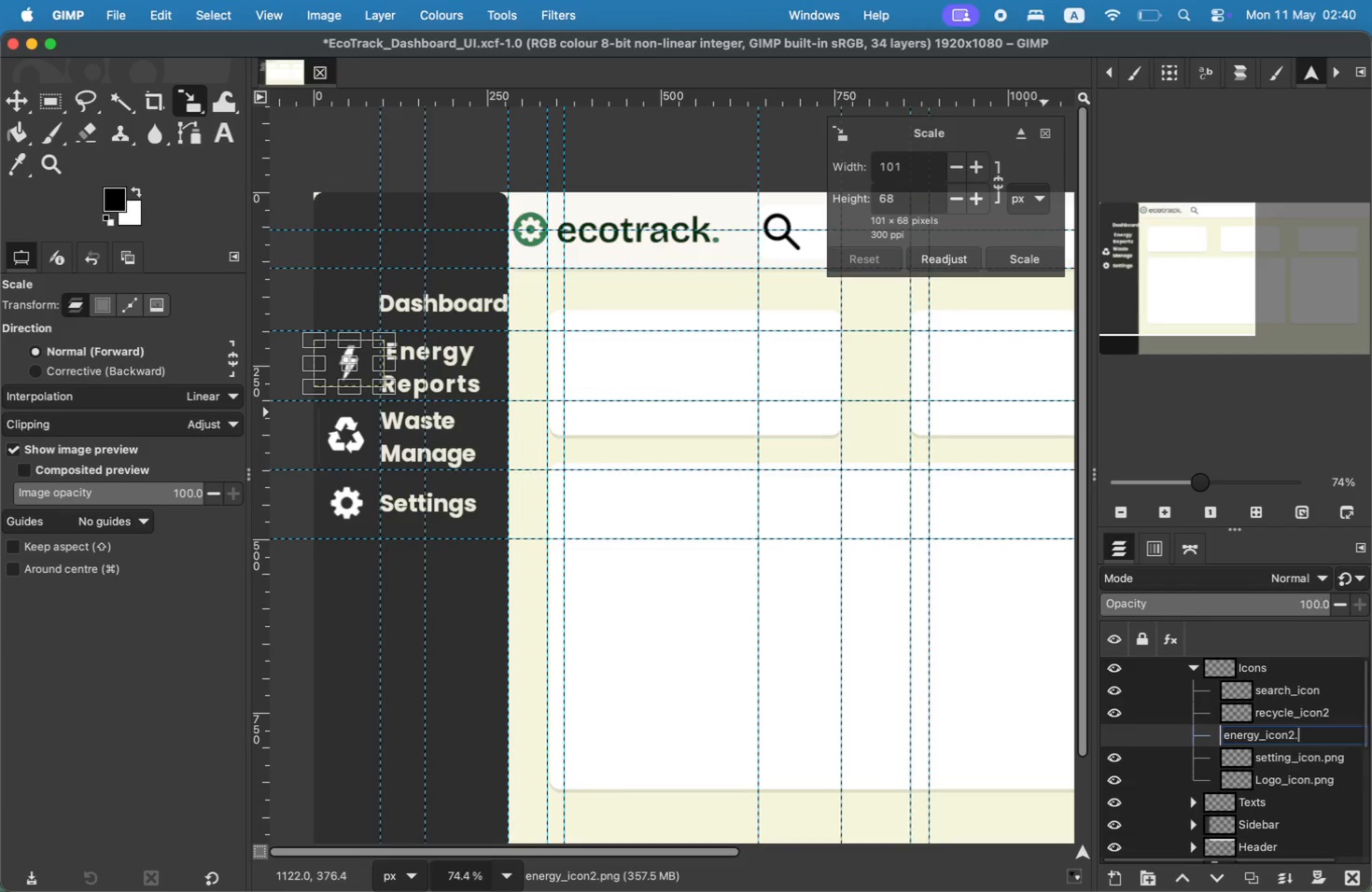 
key(Backspace)
 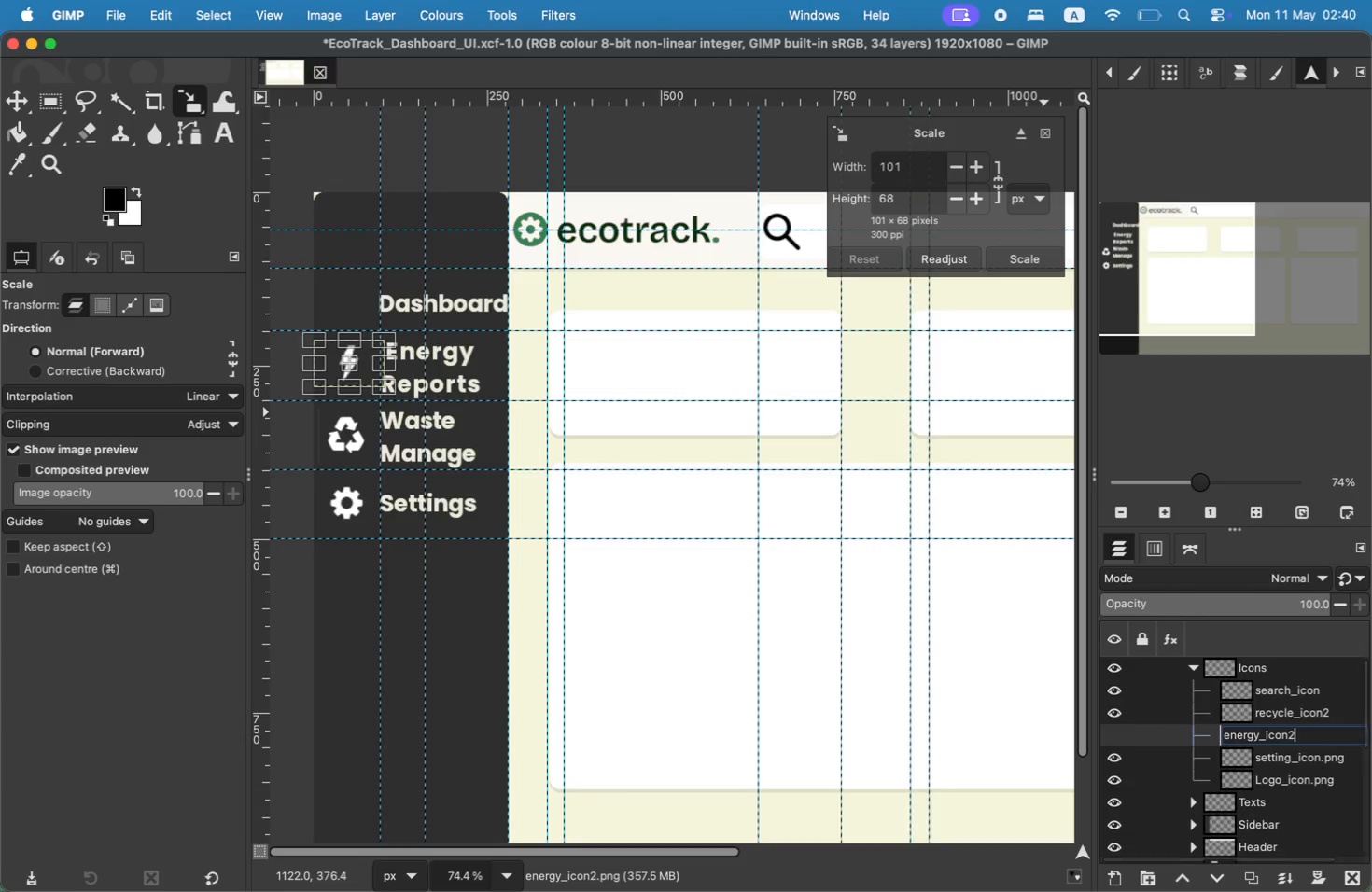 
key(Enter)
 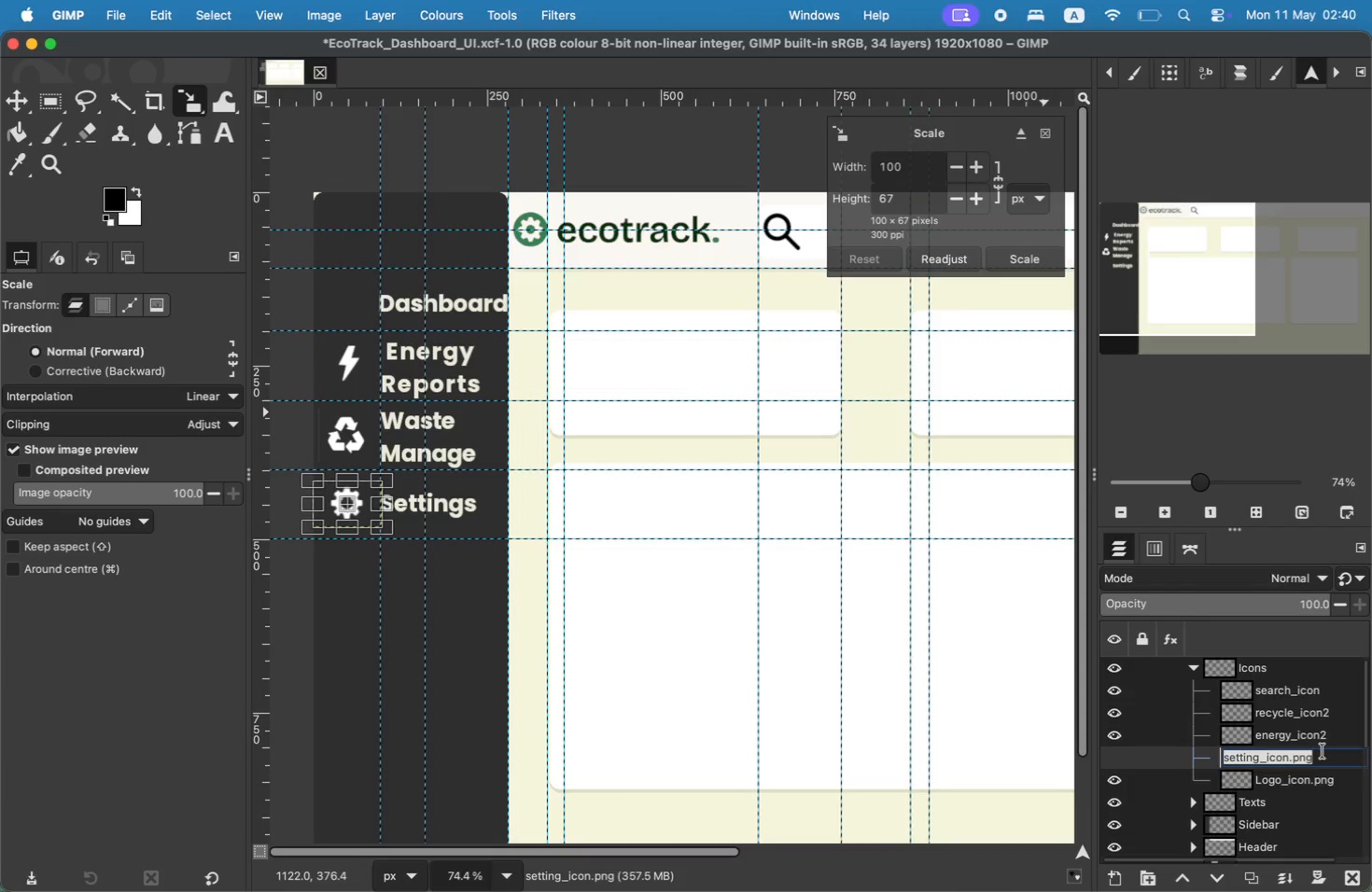 
key(ArrowRight)
 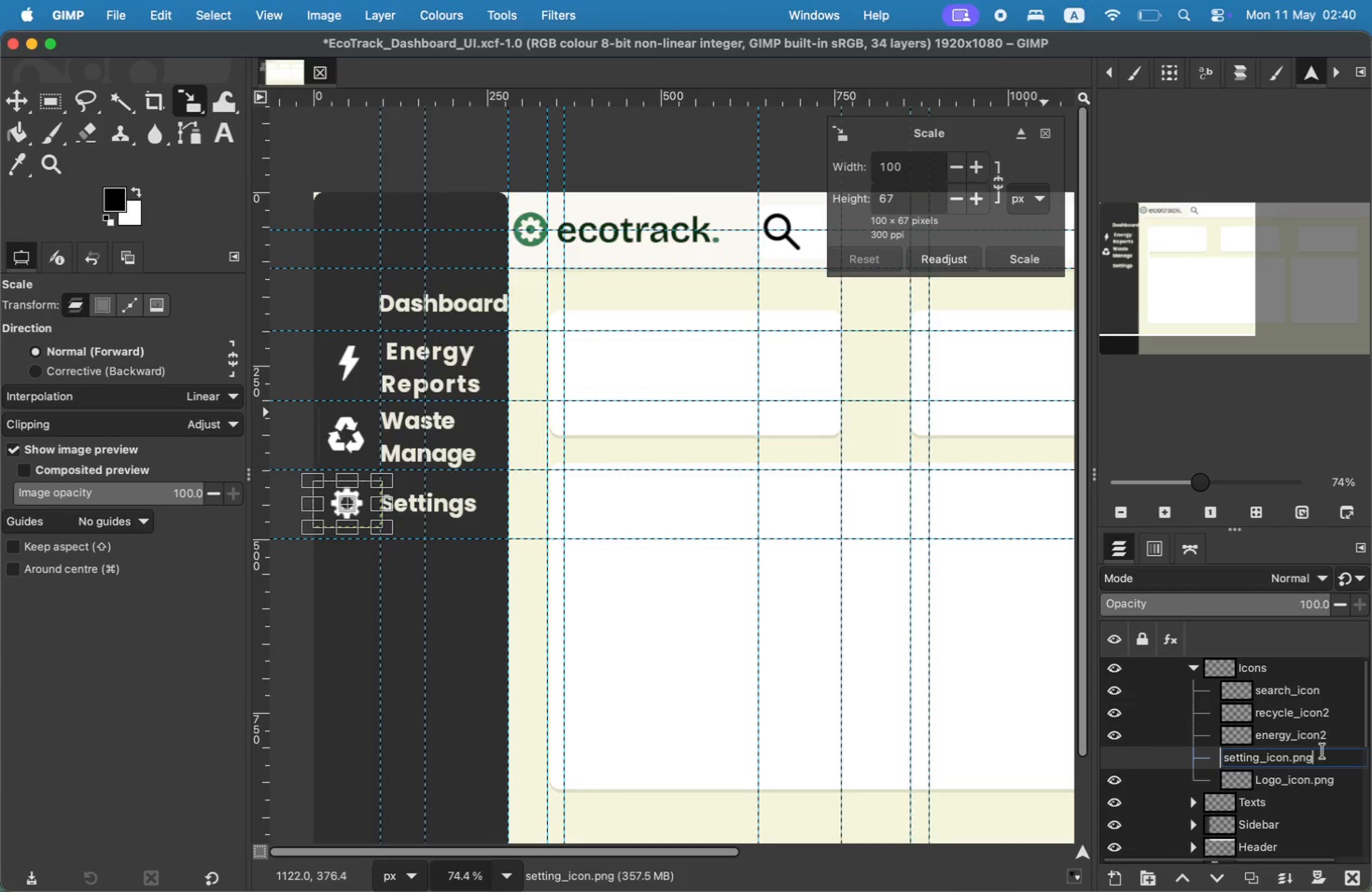 
key(Backspace)
 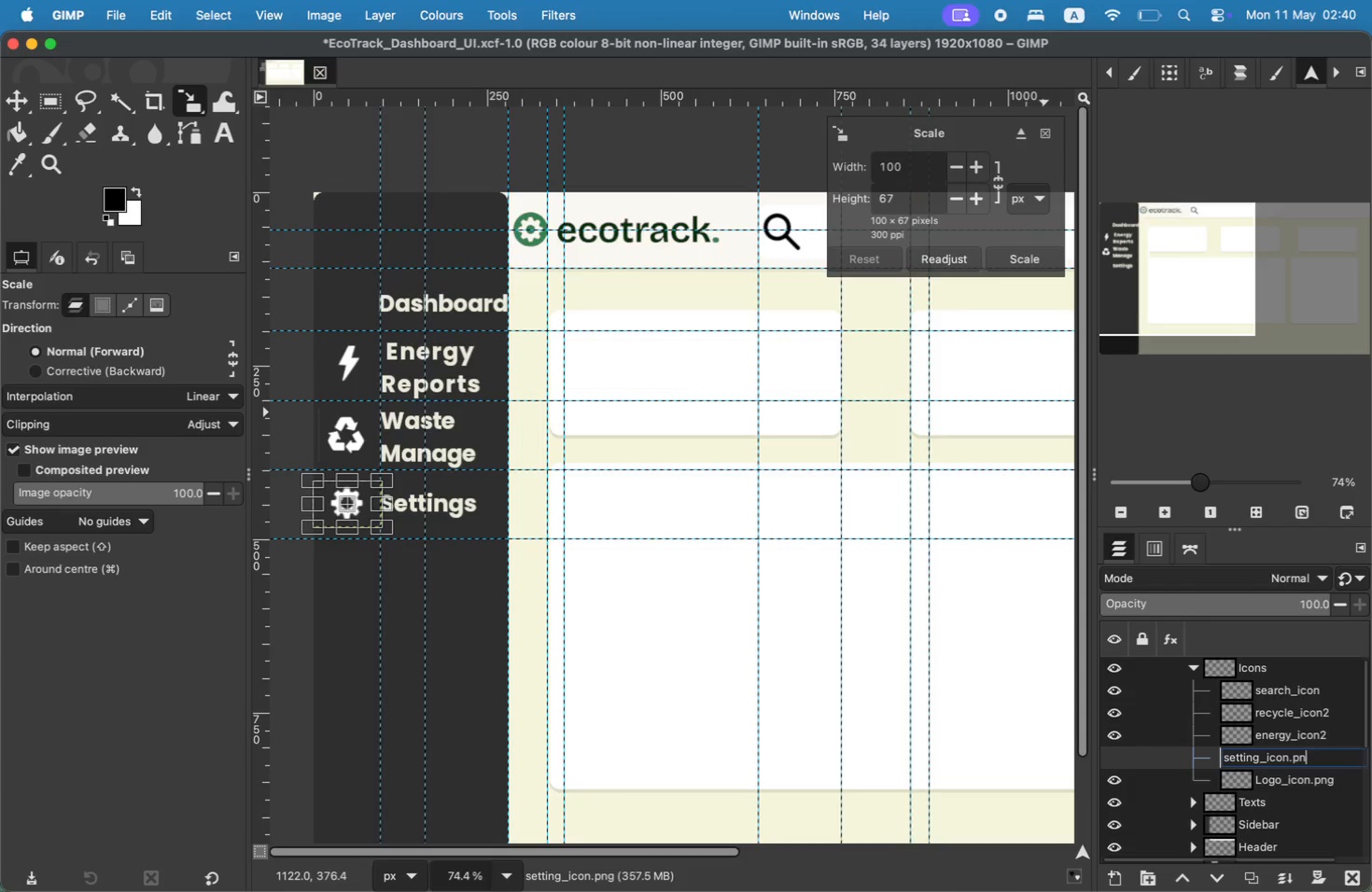 
key(Backspace)
 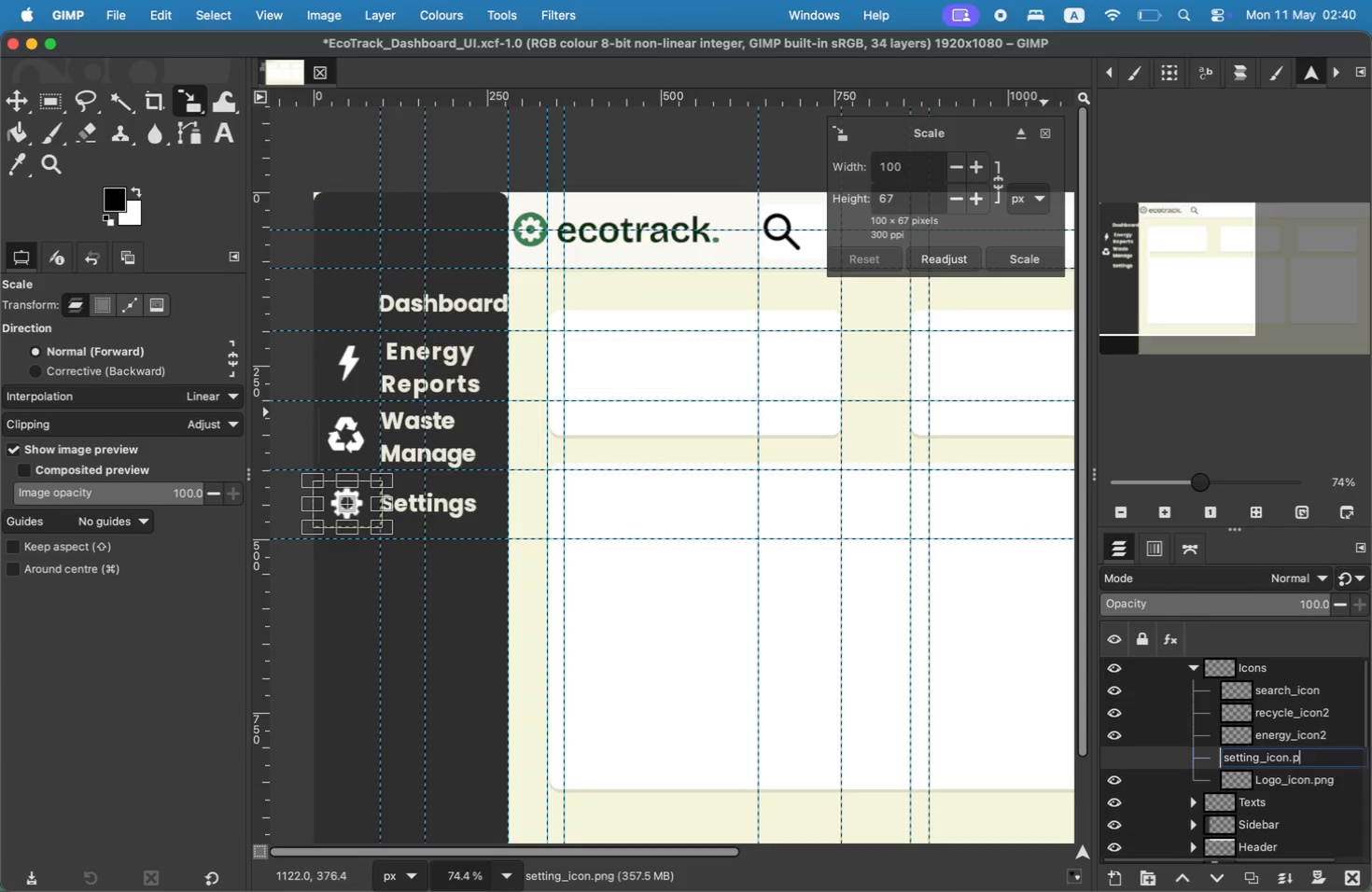 
key(Backspace)
 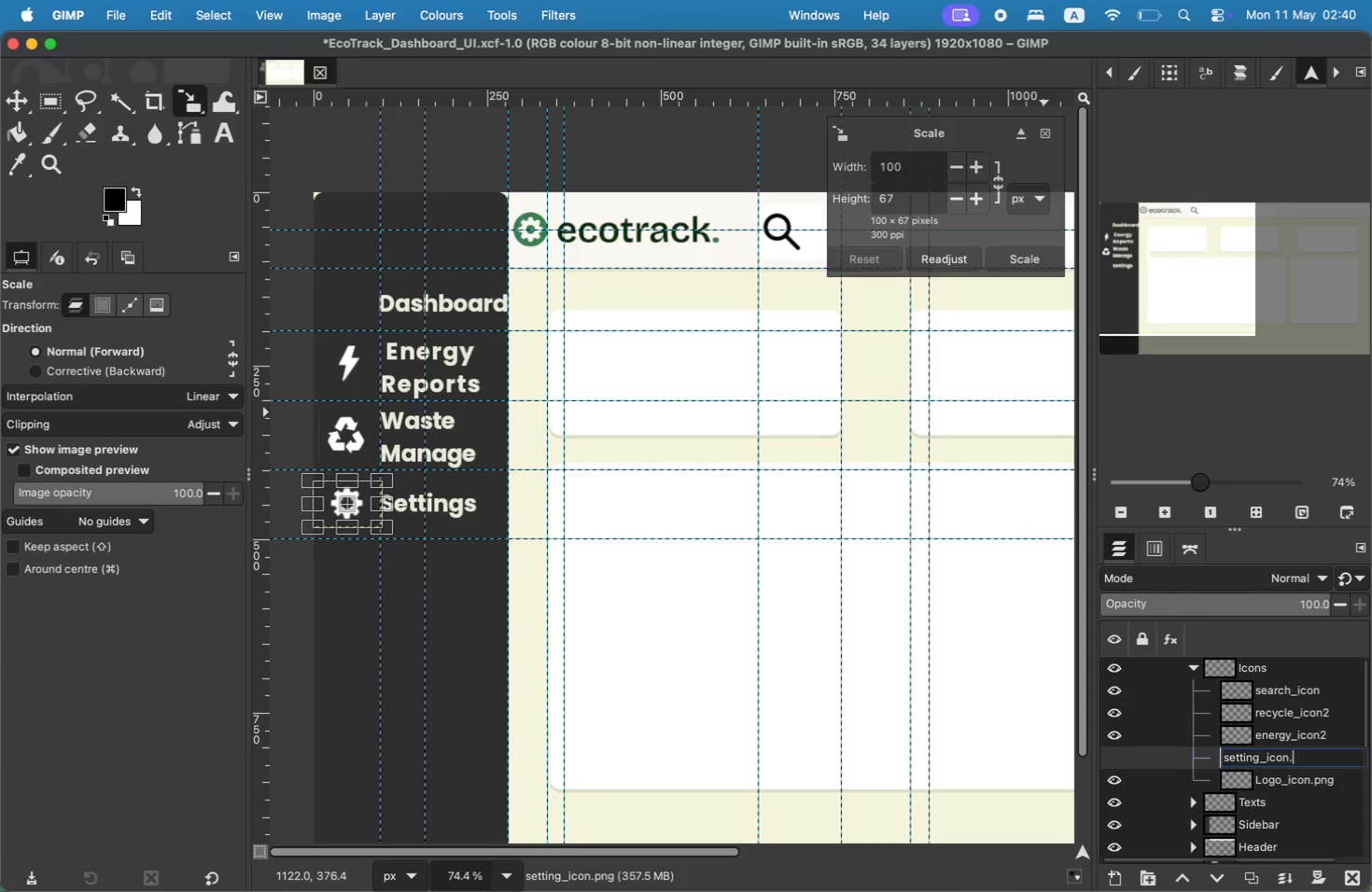 
key(Backspace)
 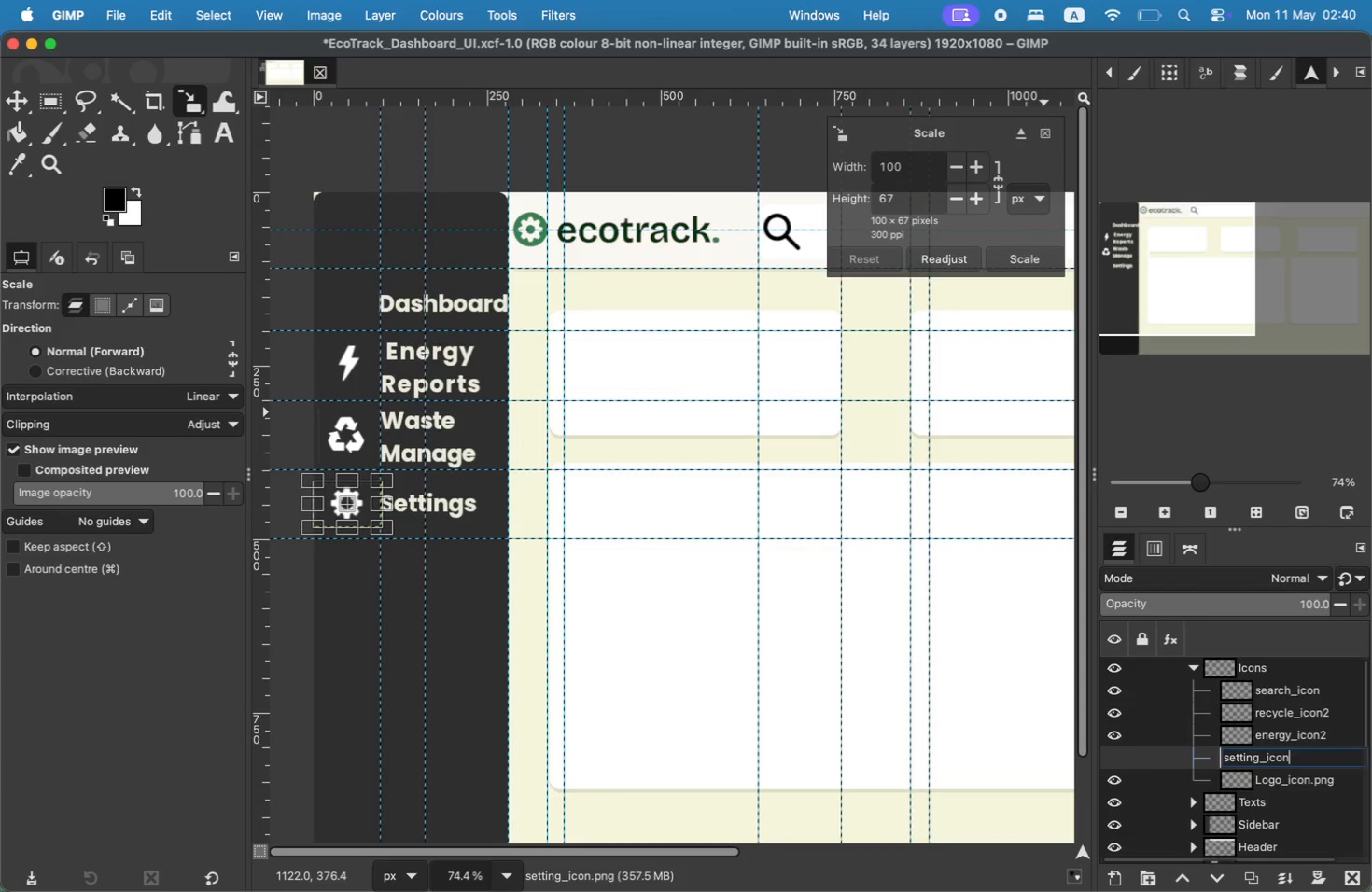 
key(Enter)
 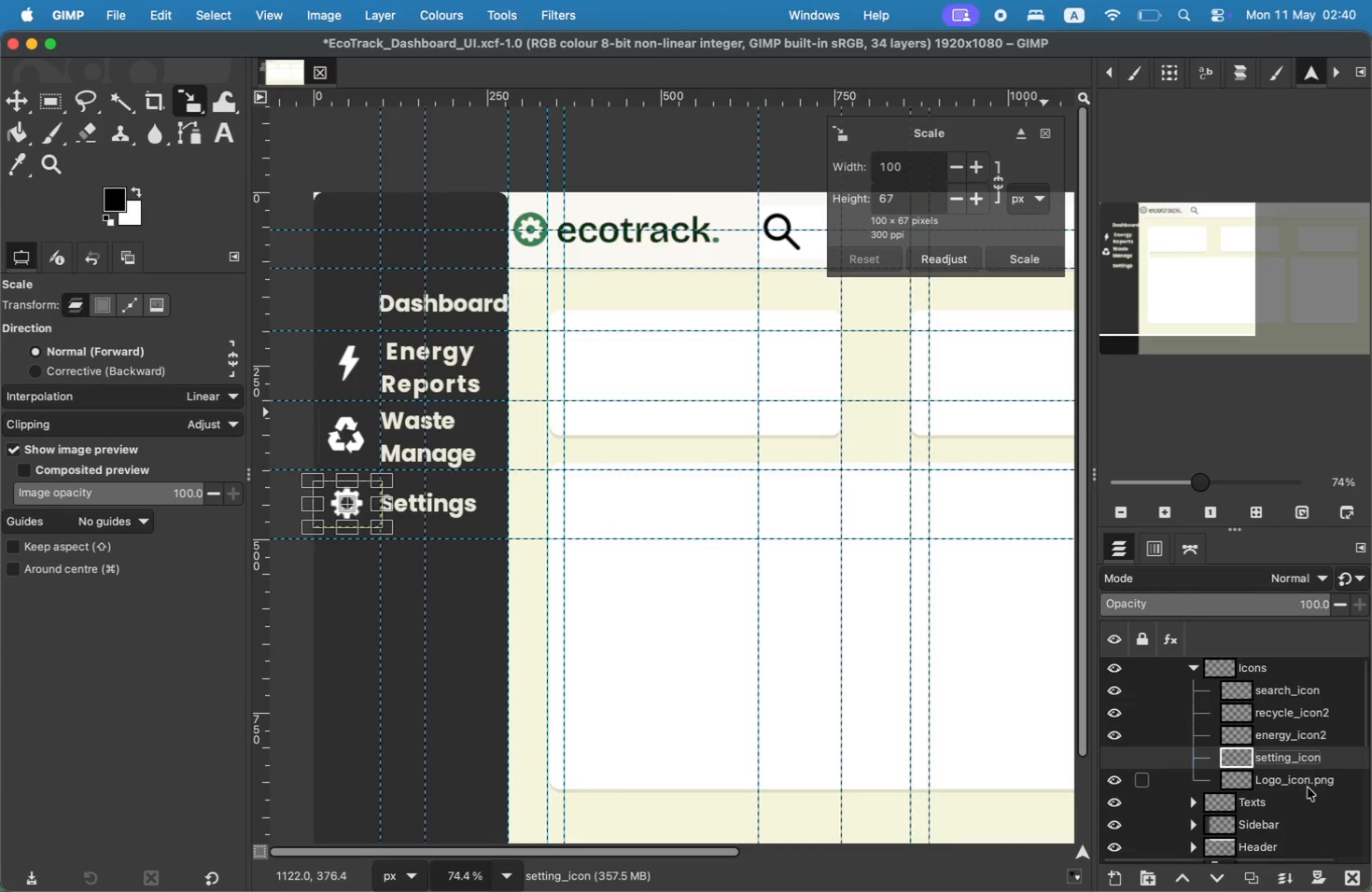 
double_click([1308, 787])
 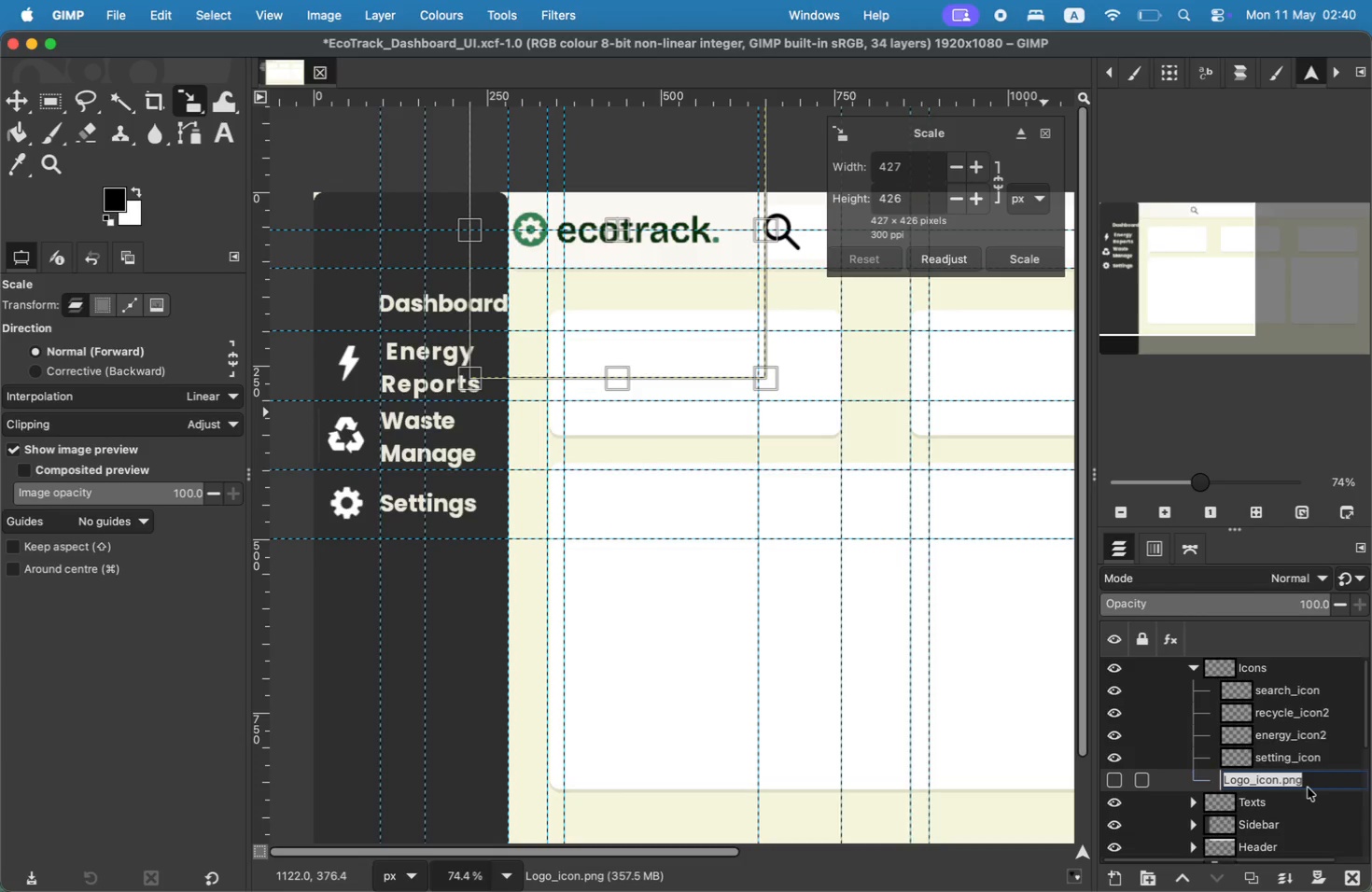 
key(ArrowRight)
 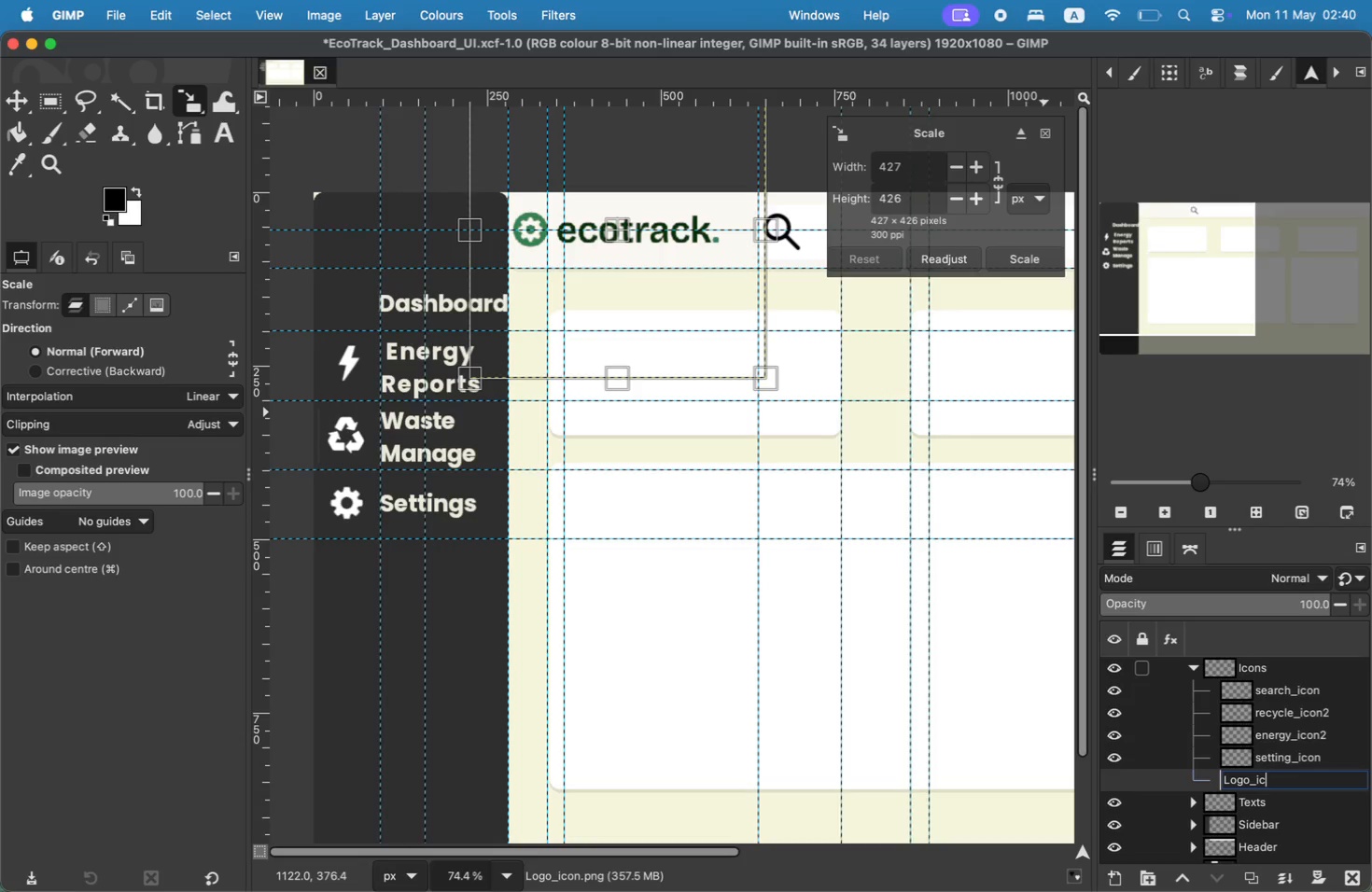 
key(Backspace)
key(Backspace)
key(Backspace)
key(Backspace)
key(Backspace)
key(Backspace)
type(on)
 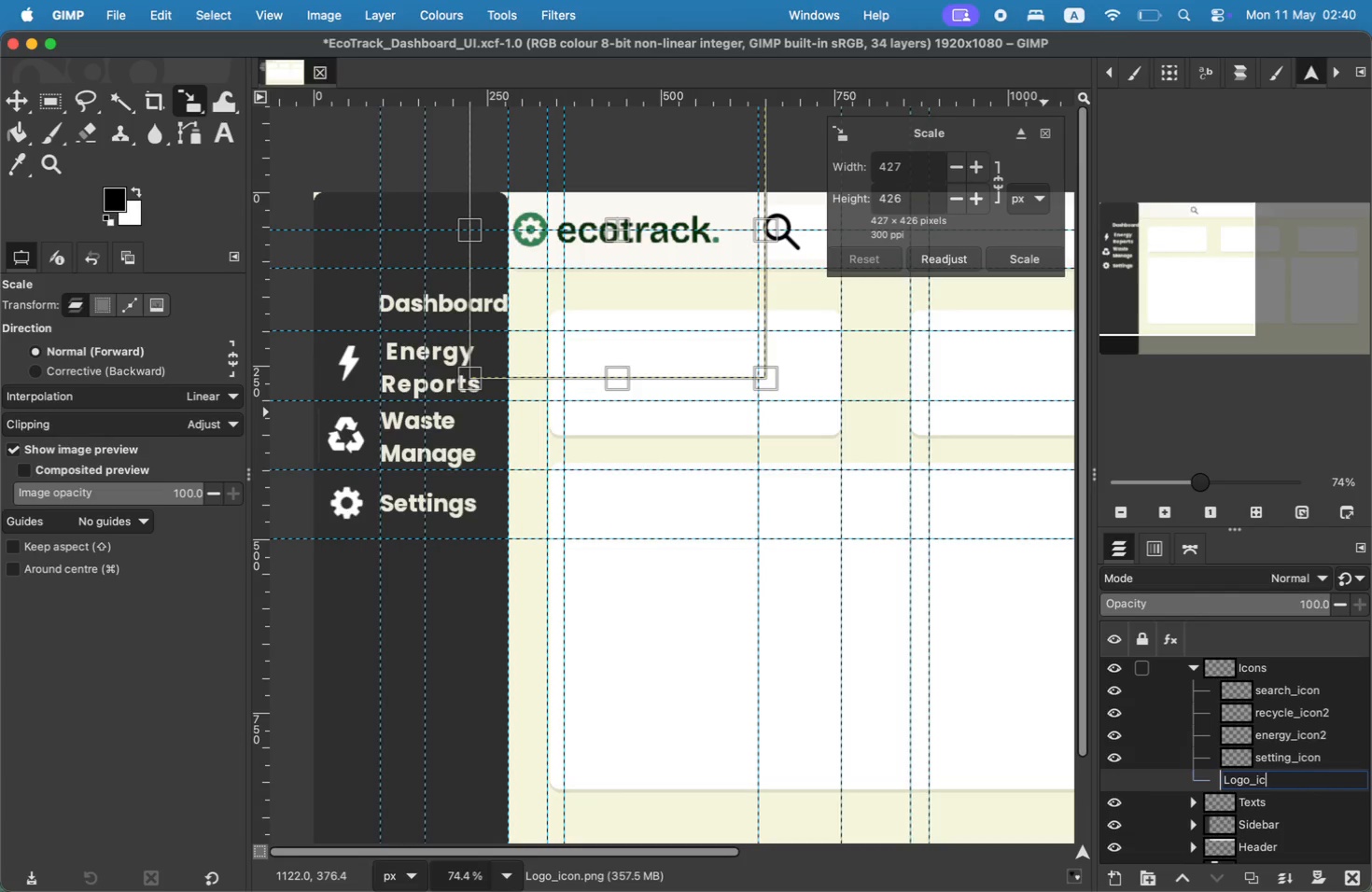 
key(Enter)
 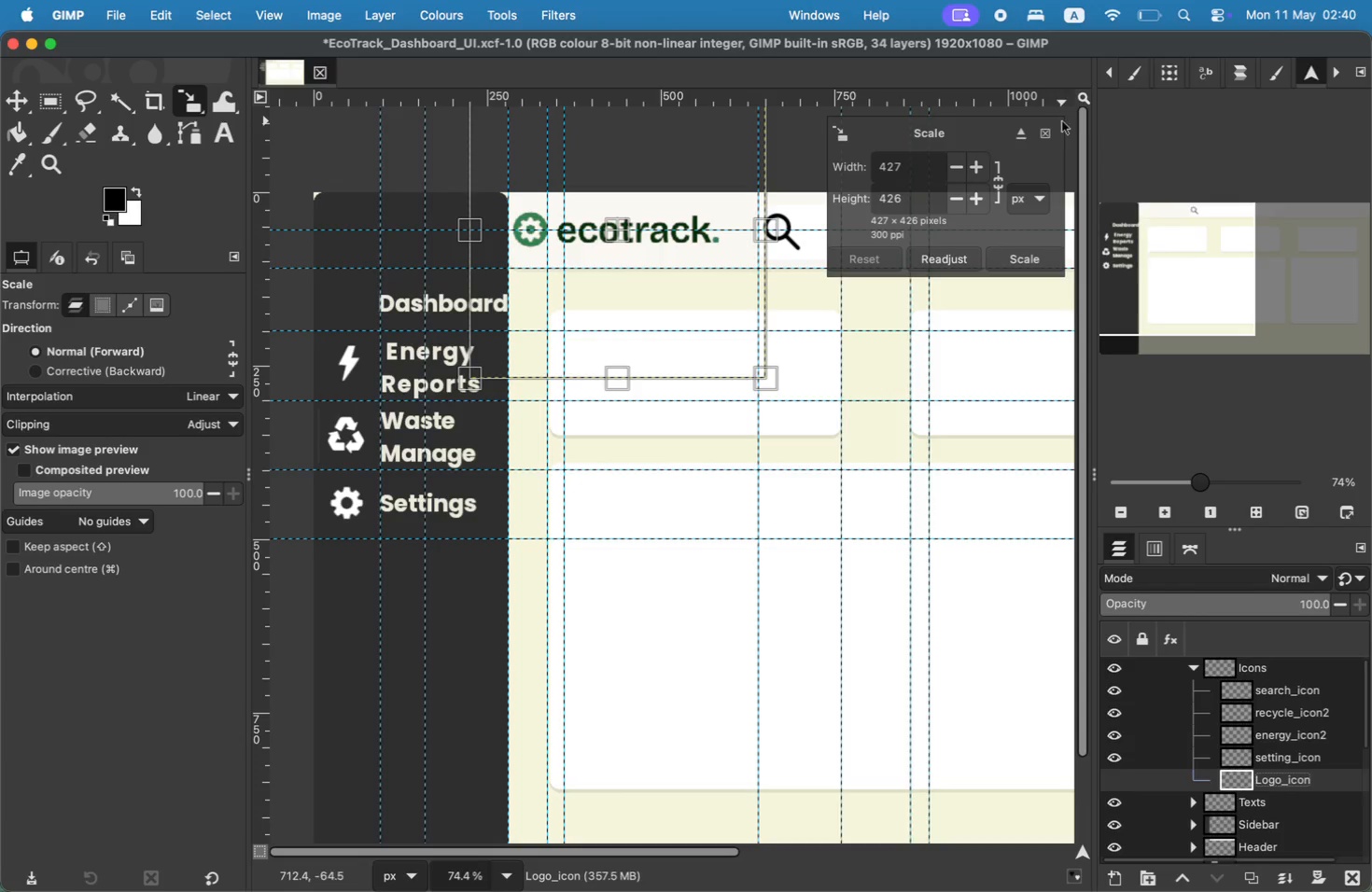 
left_click([1045, 132])
 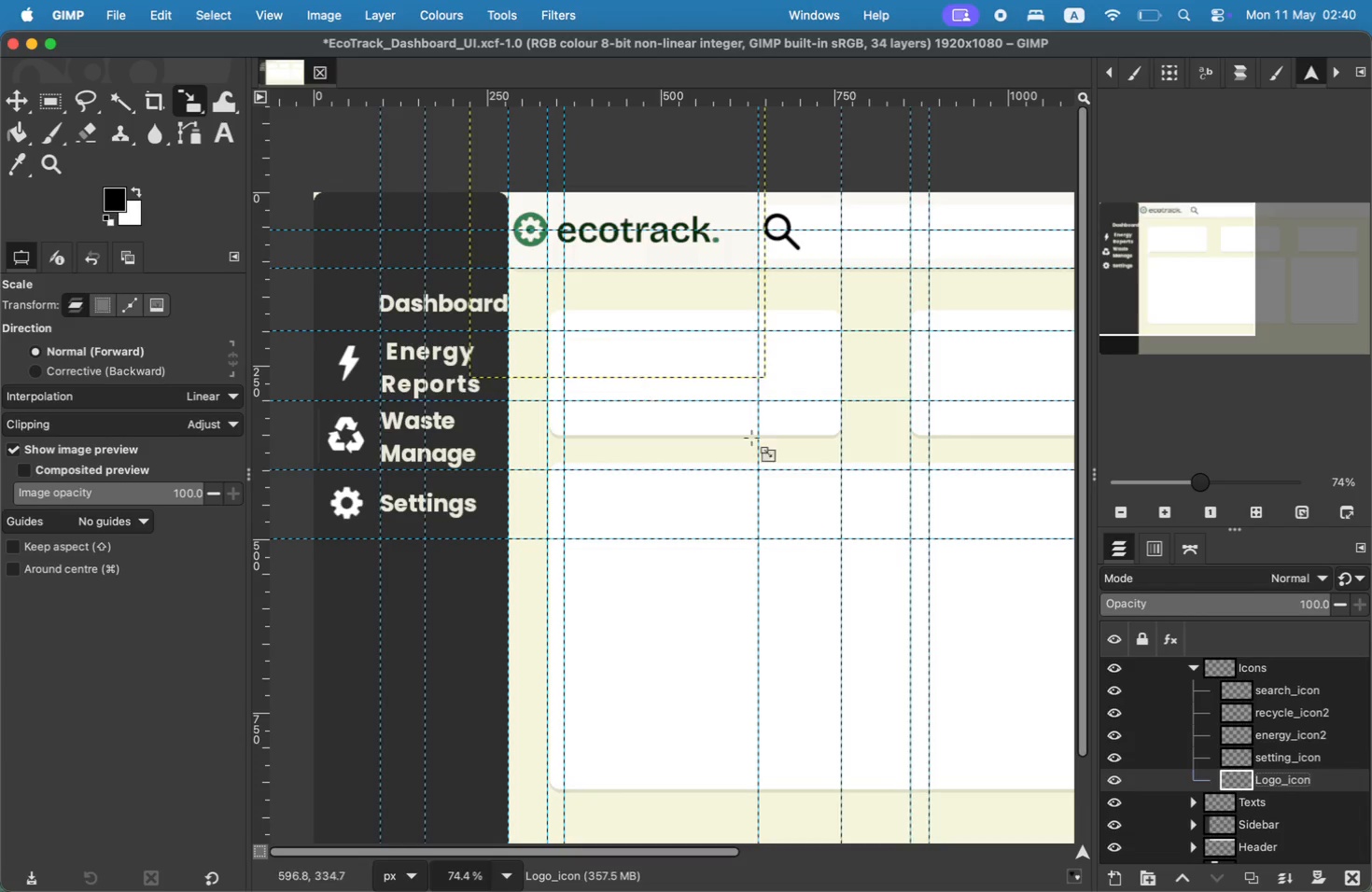 
left_click([1195, 670])
 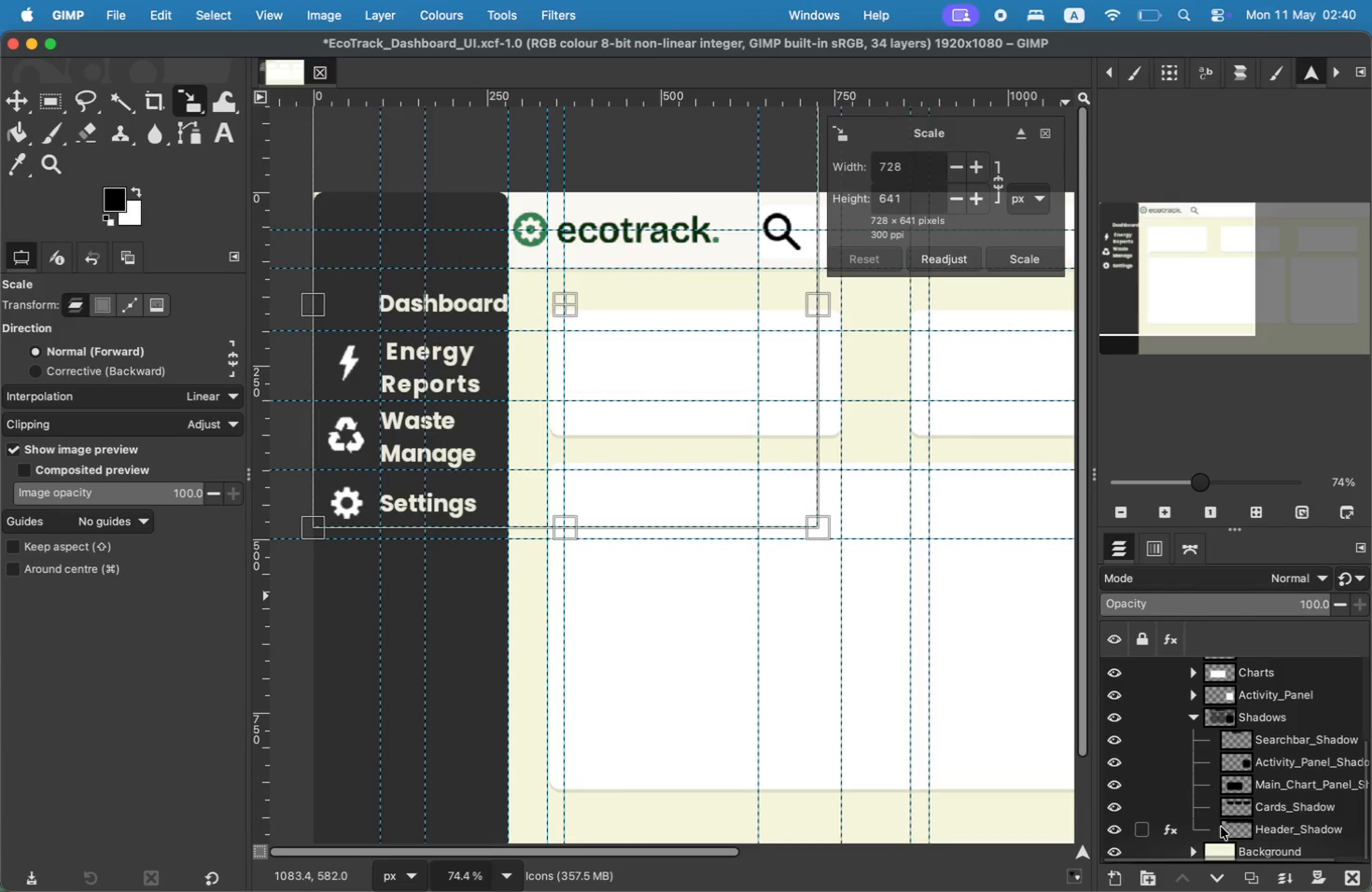 
scroll: coordinate [1183, 782], scroll_direction: down, amount: 69.0
 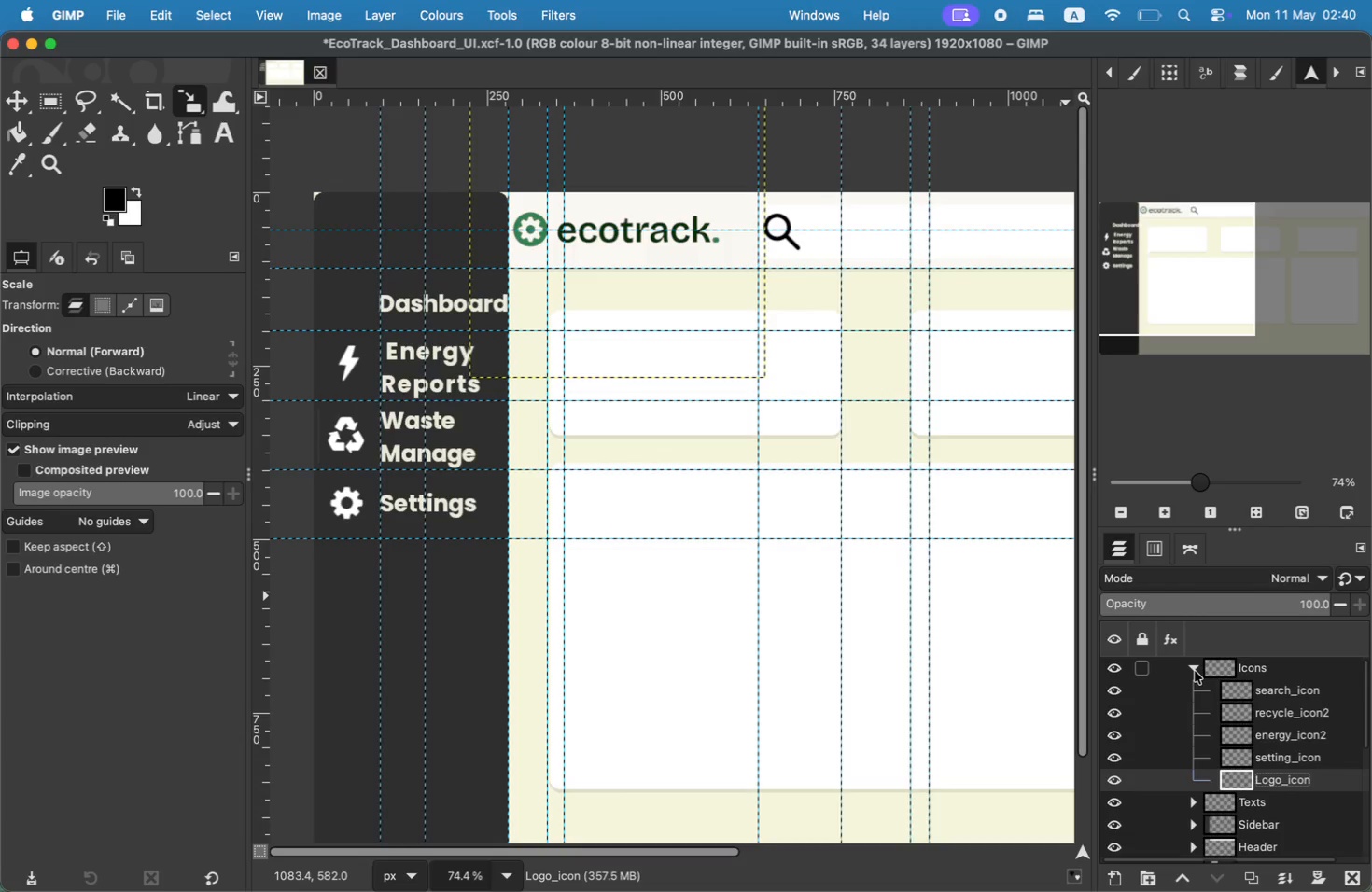 
left_click([1250, 850])
 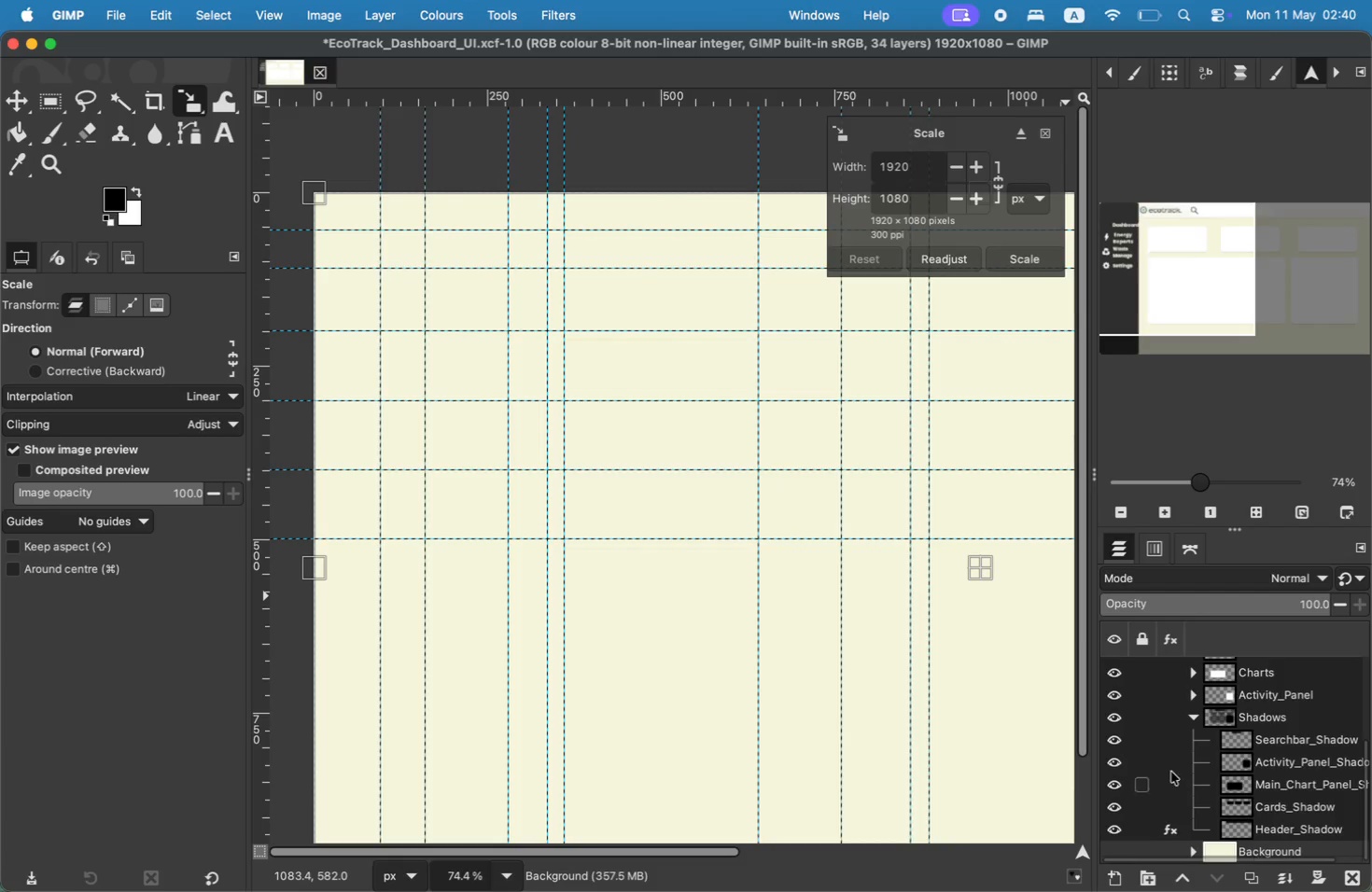 
left_click([1118, 850])
 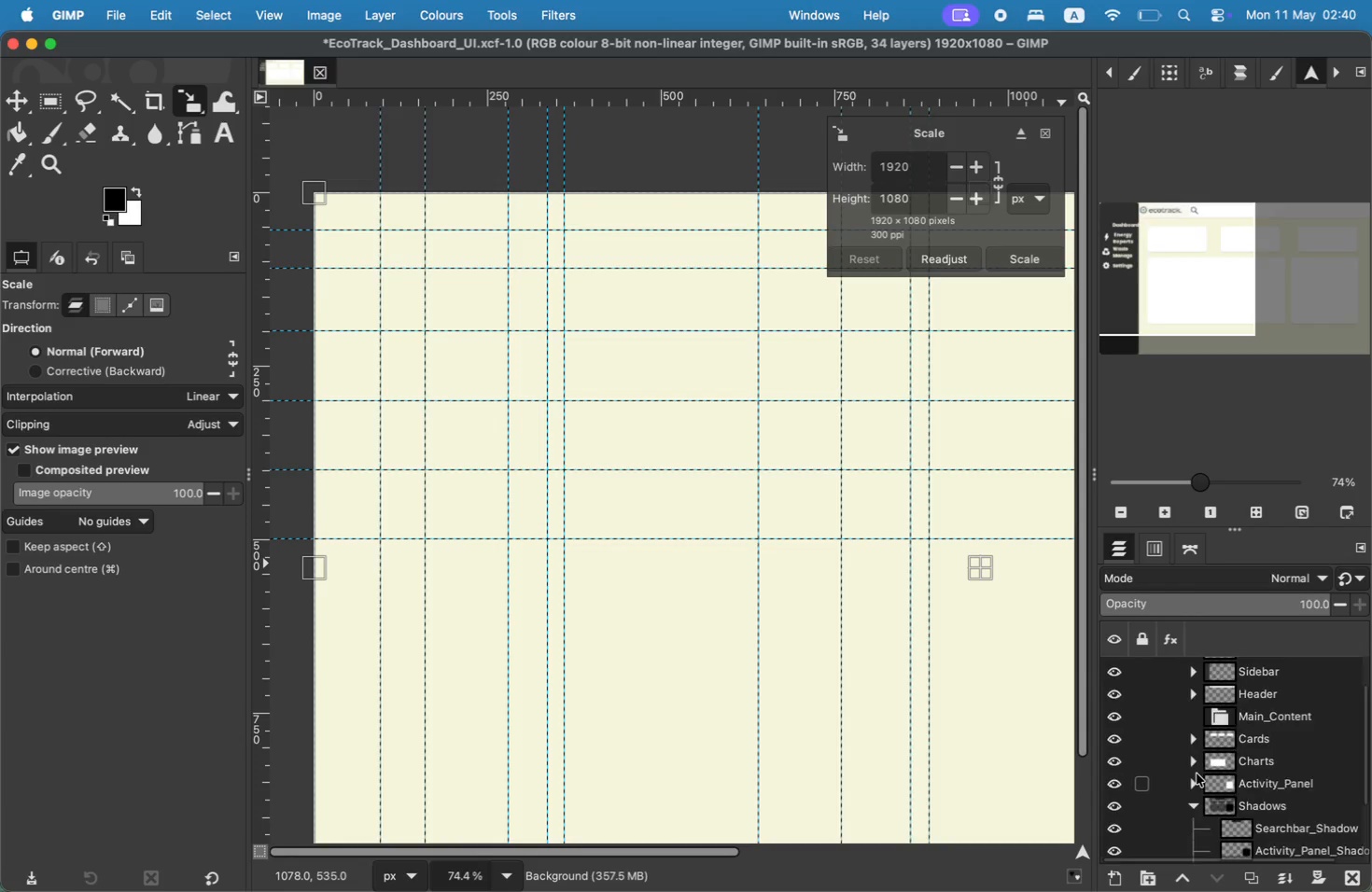 
scroll: coordinate [1206, 766], scroll_direction: down, amount: 13.0
 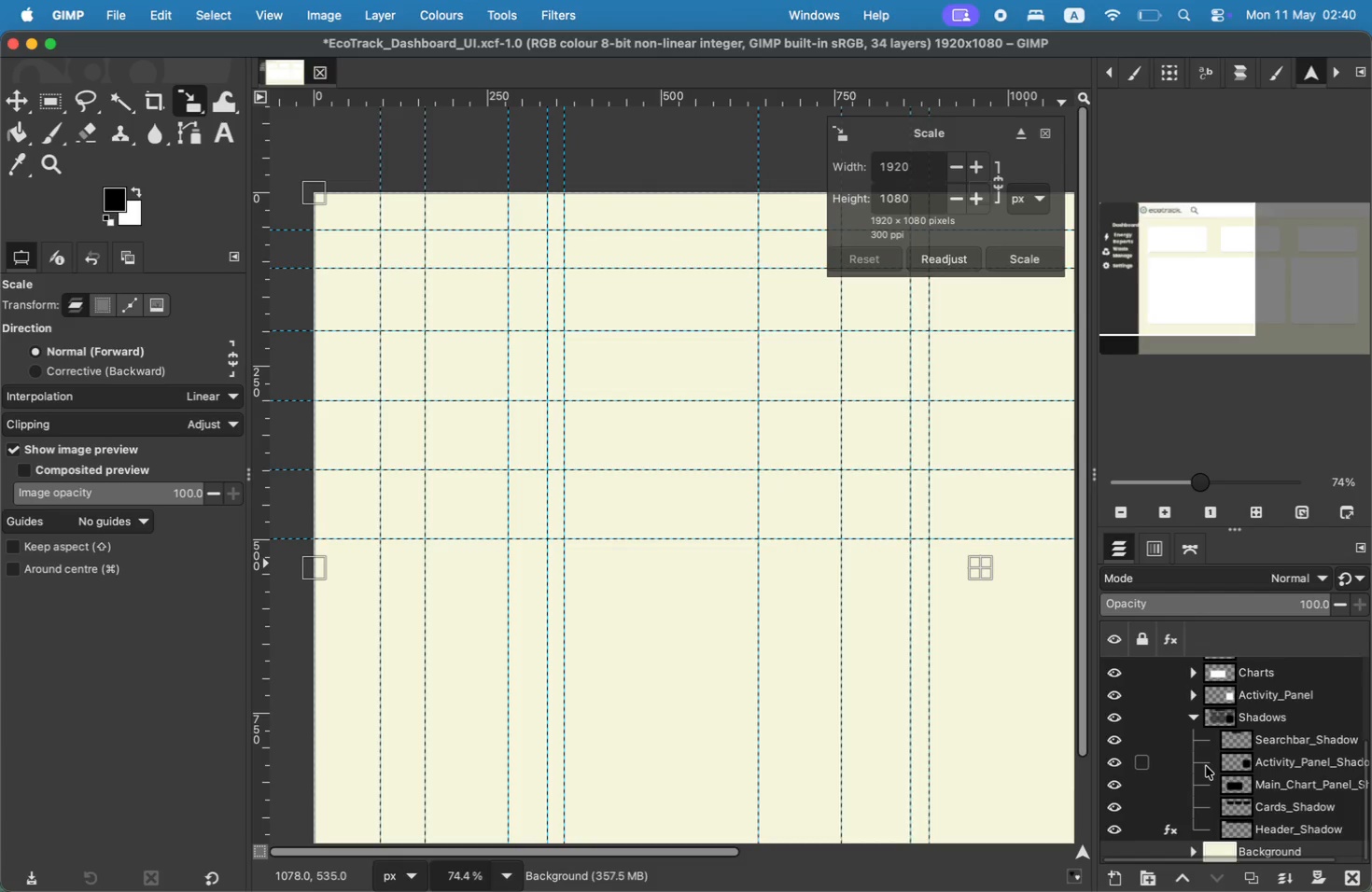 
scroll: coordinate [1197, 774], scroll_direction: up, amount: 83.0
 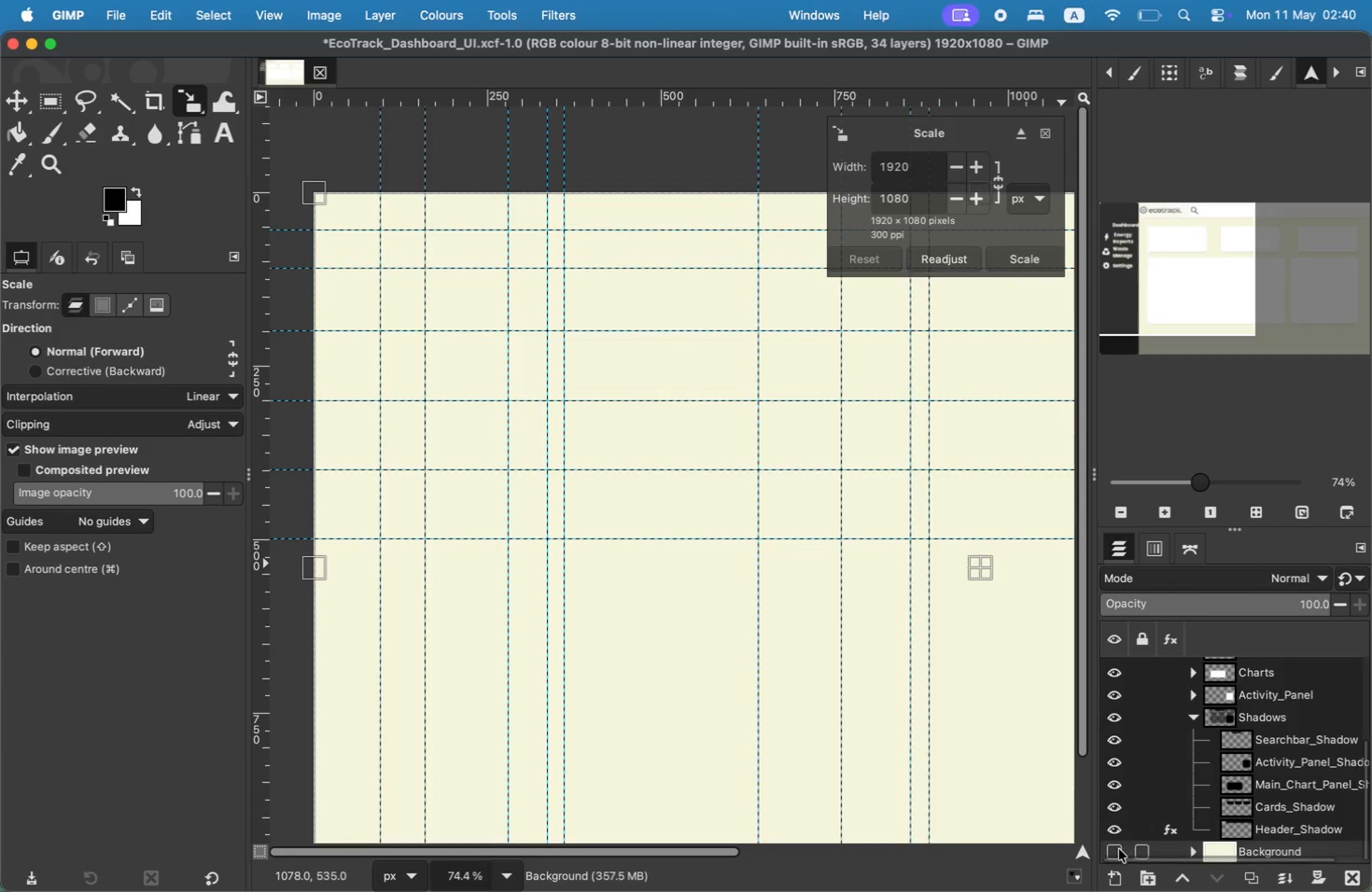 
mouse_move([1245, 681])
 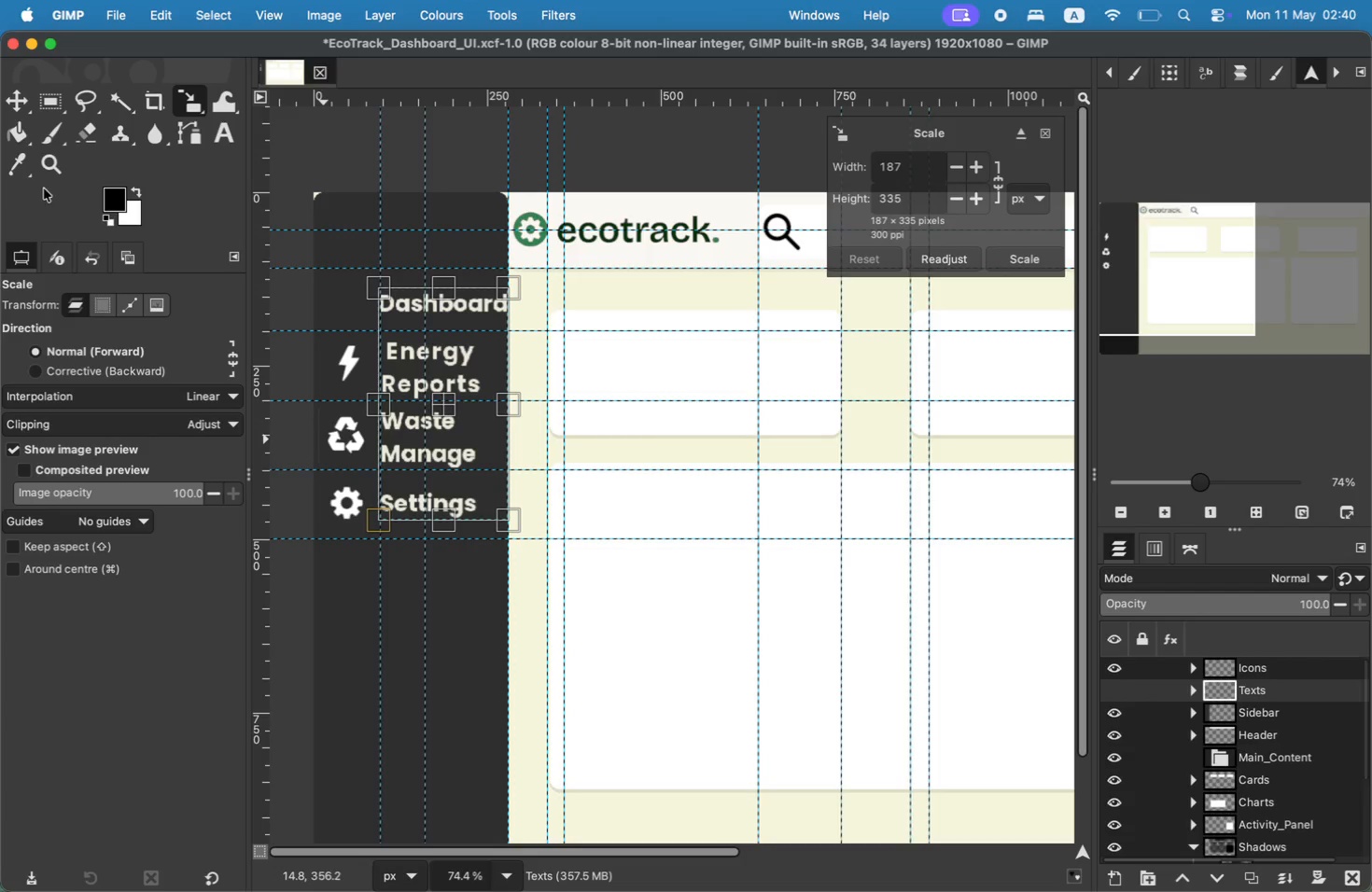 
left_click([22, 108])
 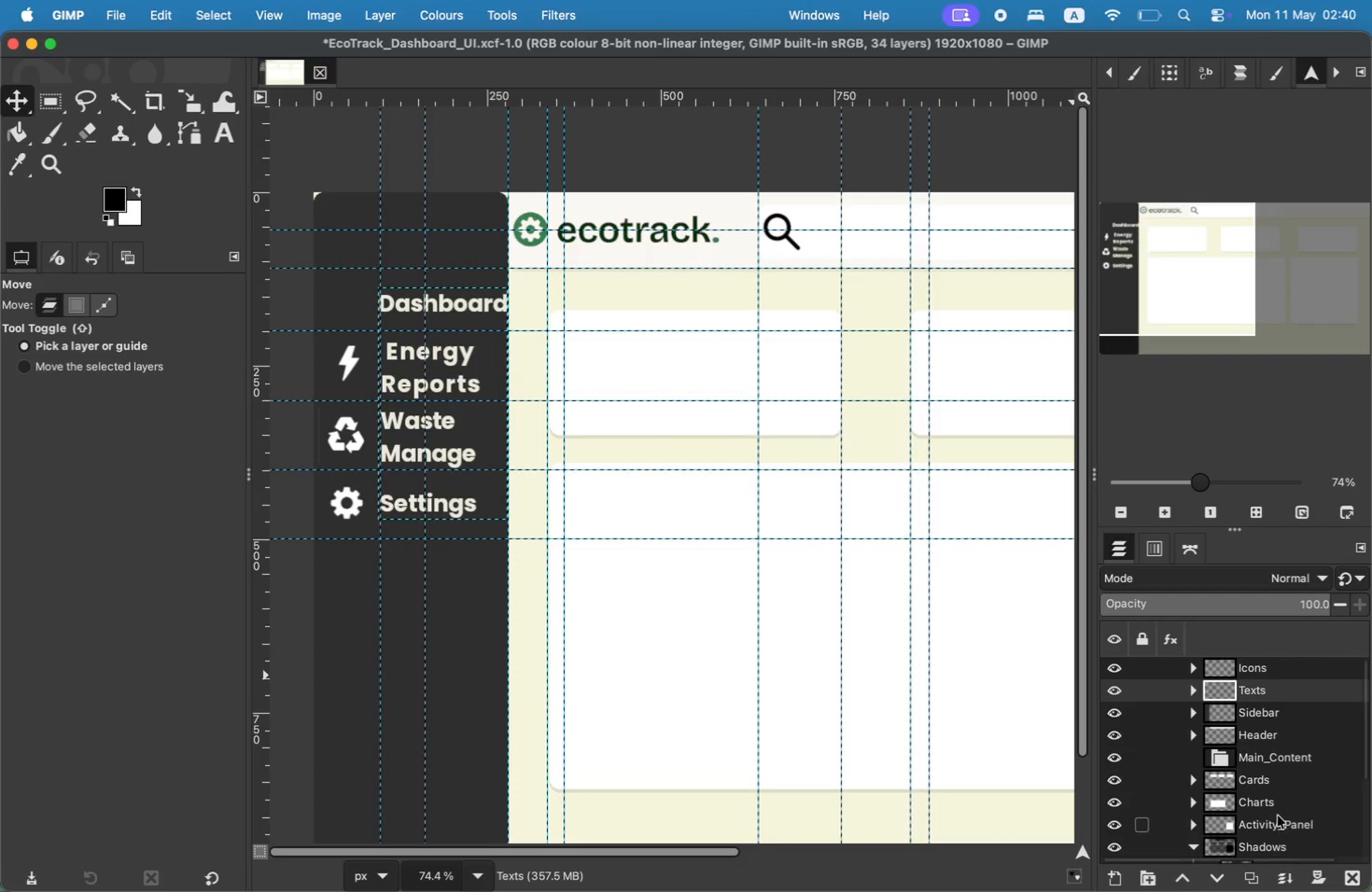 
left_click([1280, 760])
 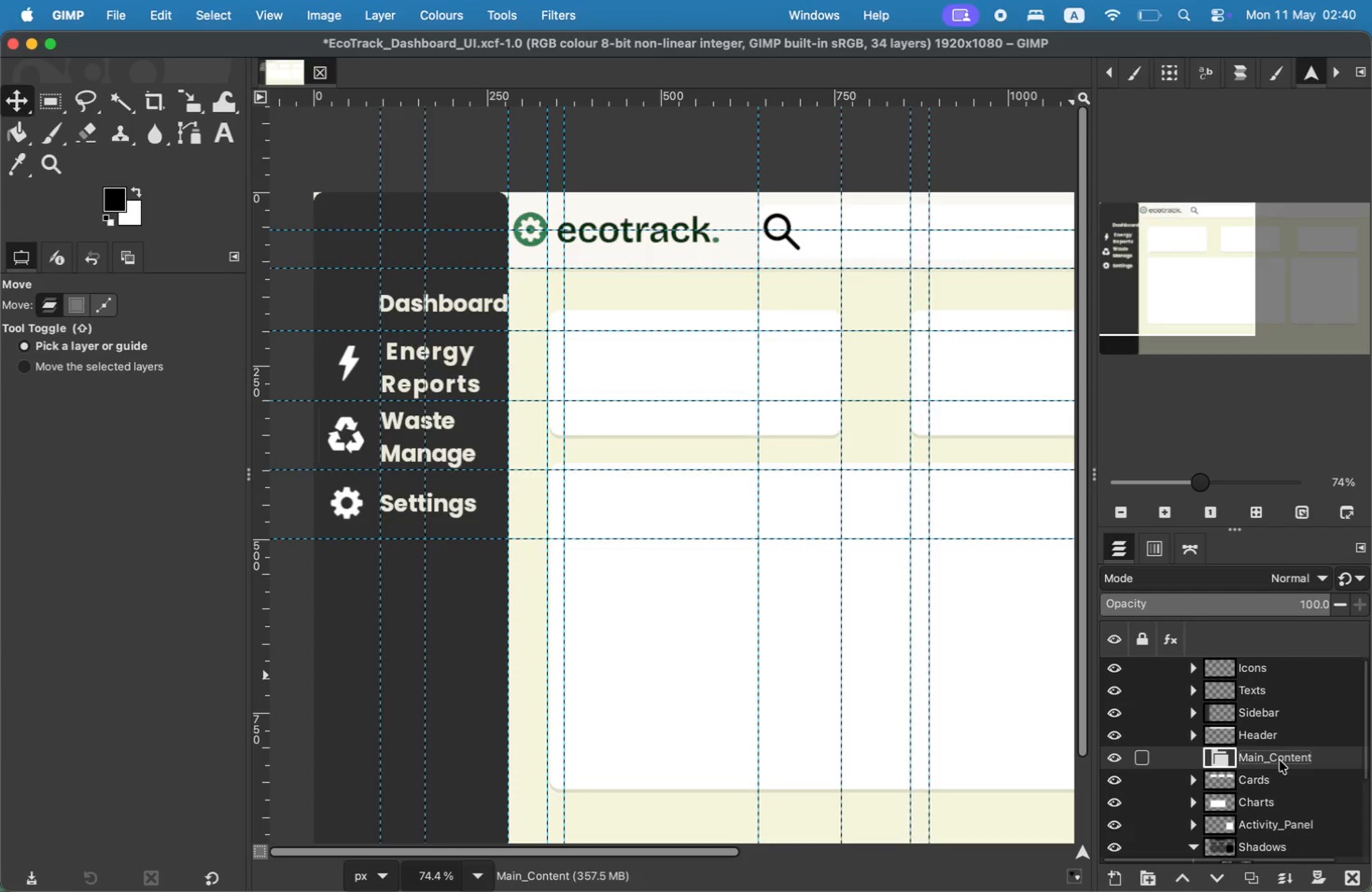 
left_click_drag(start_coordinate=[1180, 288], to_coordinate=[1179, 303])
 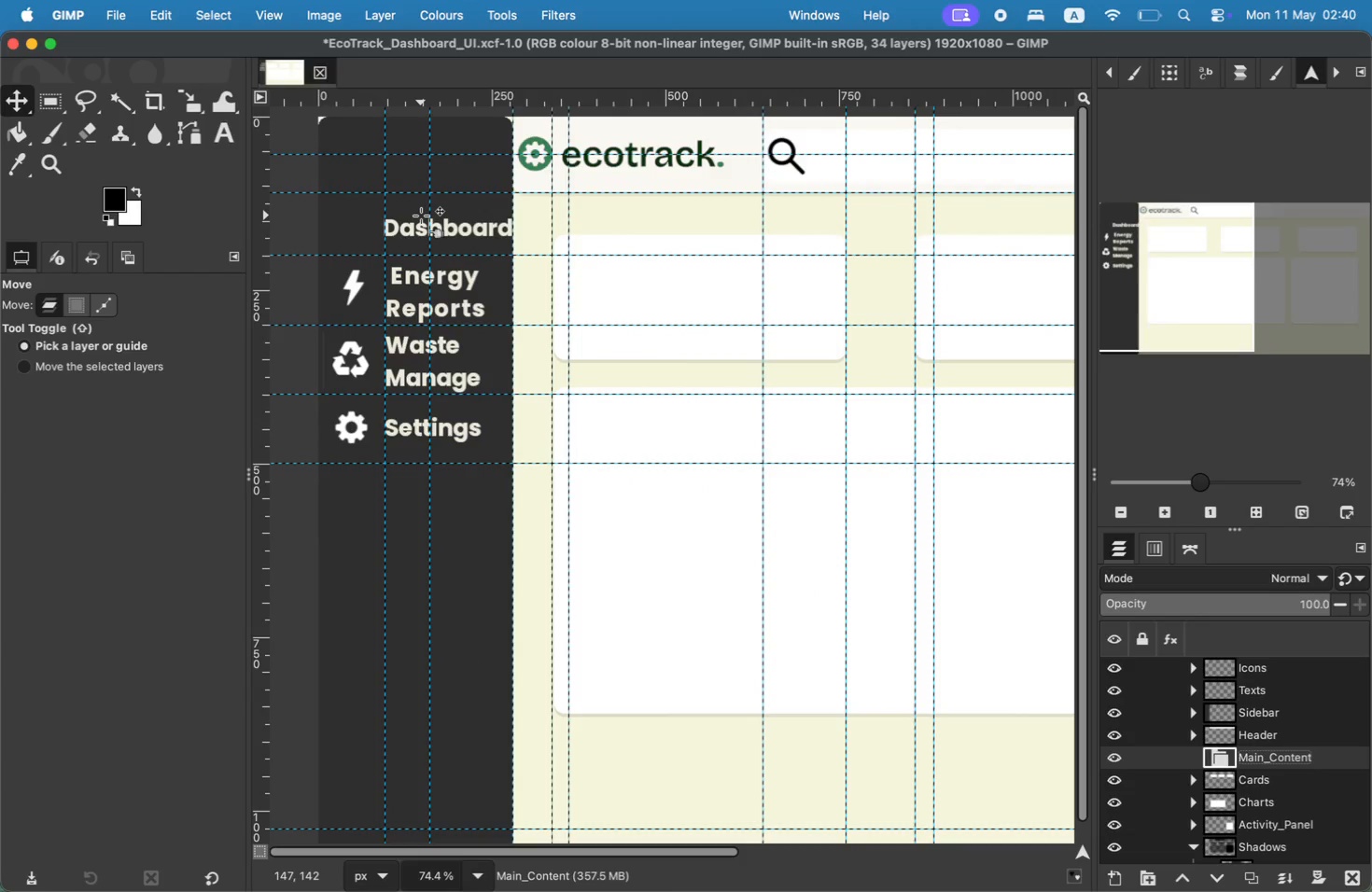 
wait(14.2)
 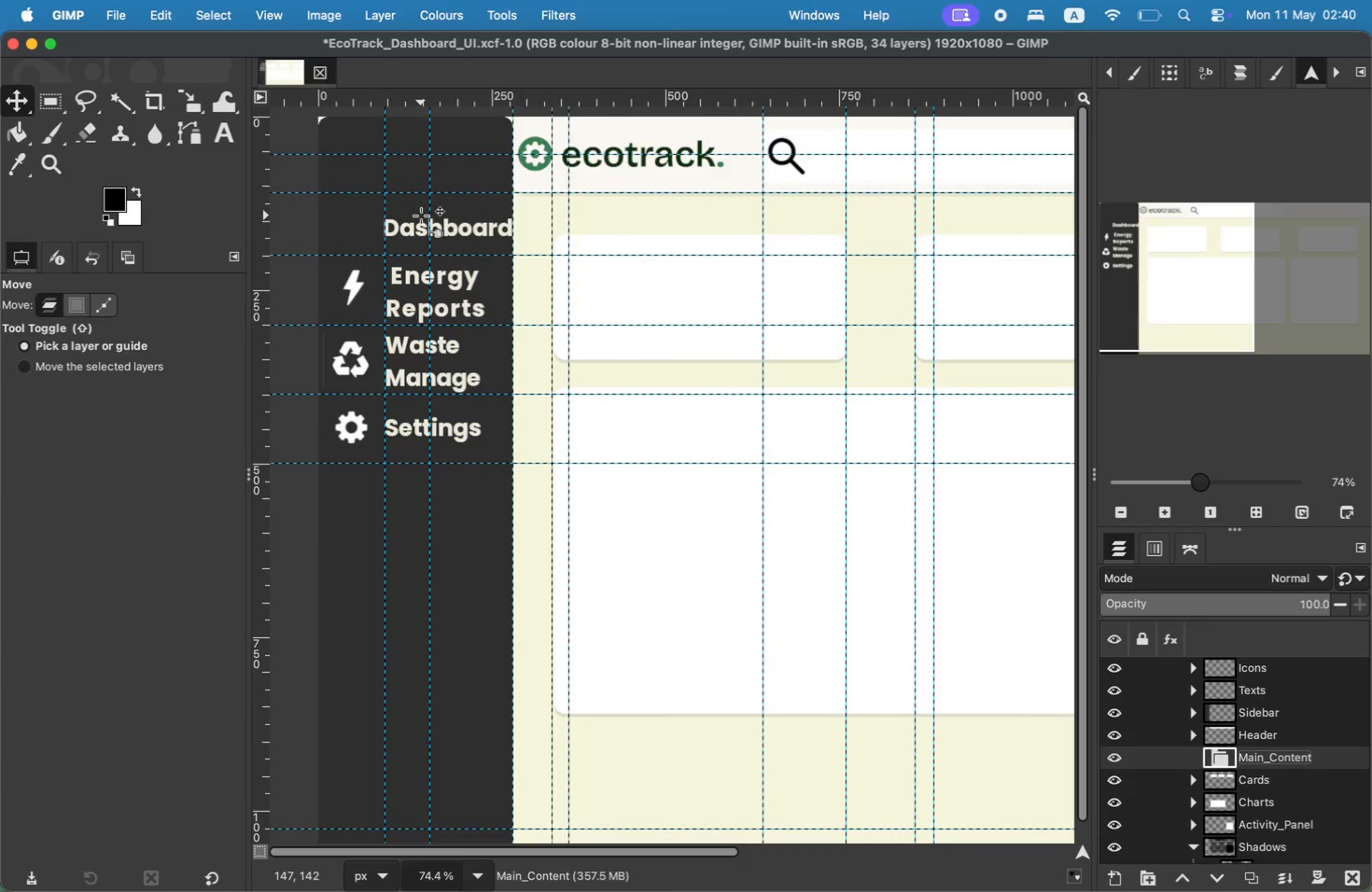 
left_click([448, 230])
 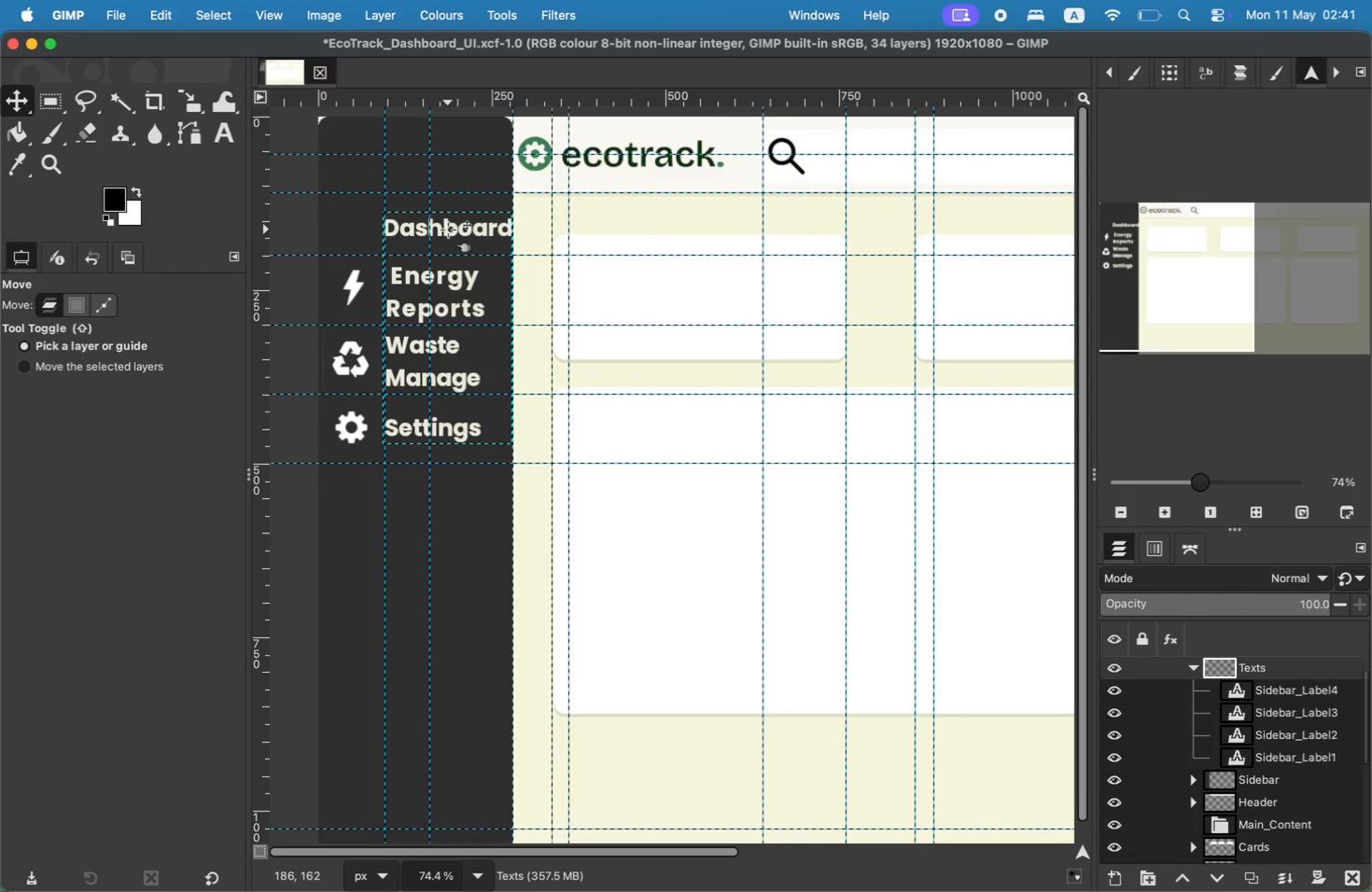 
hold_key(key=CommandLeft, duration=1.86)
left_click([448, 230])
 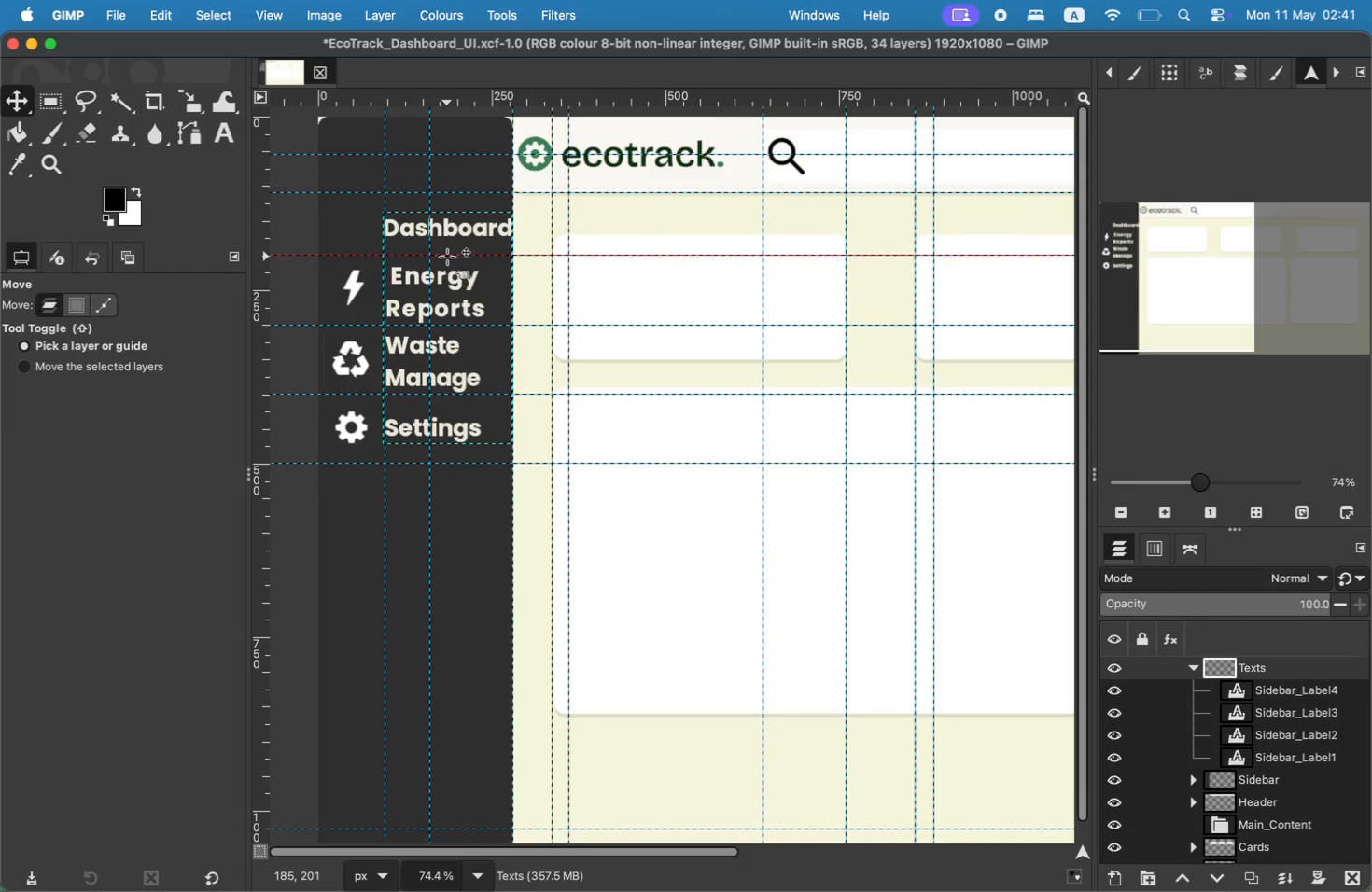 
left_click_drag(start_coordinate=[448, 230], to_coordinate=[447, 257])
 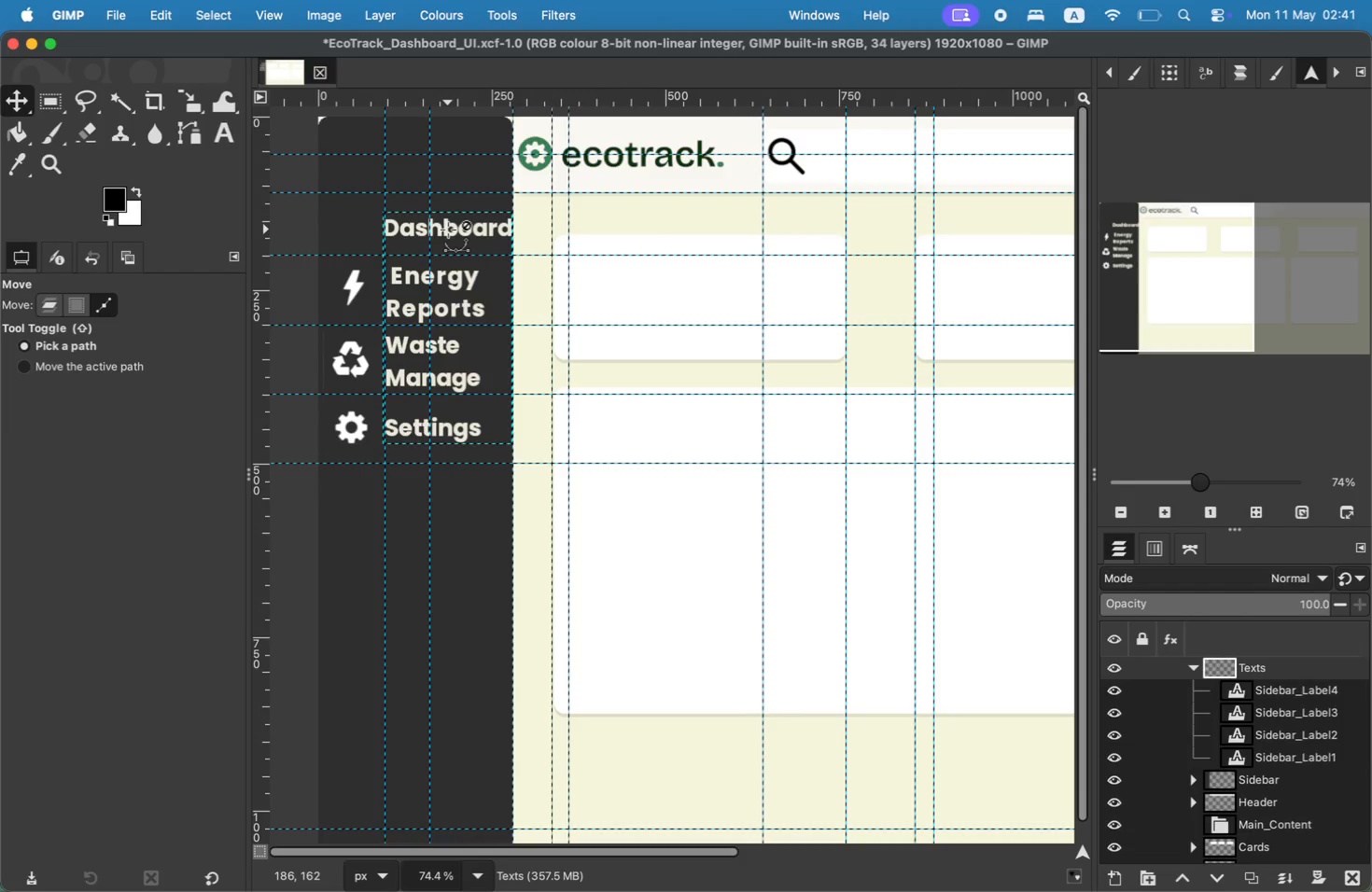 
left_click([460, 236])
 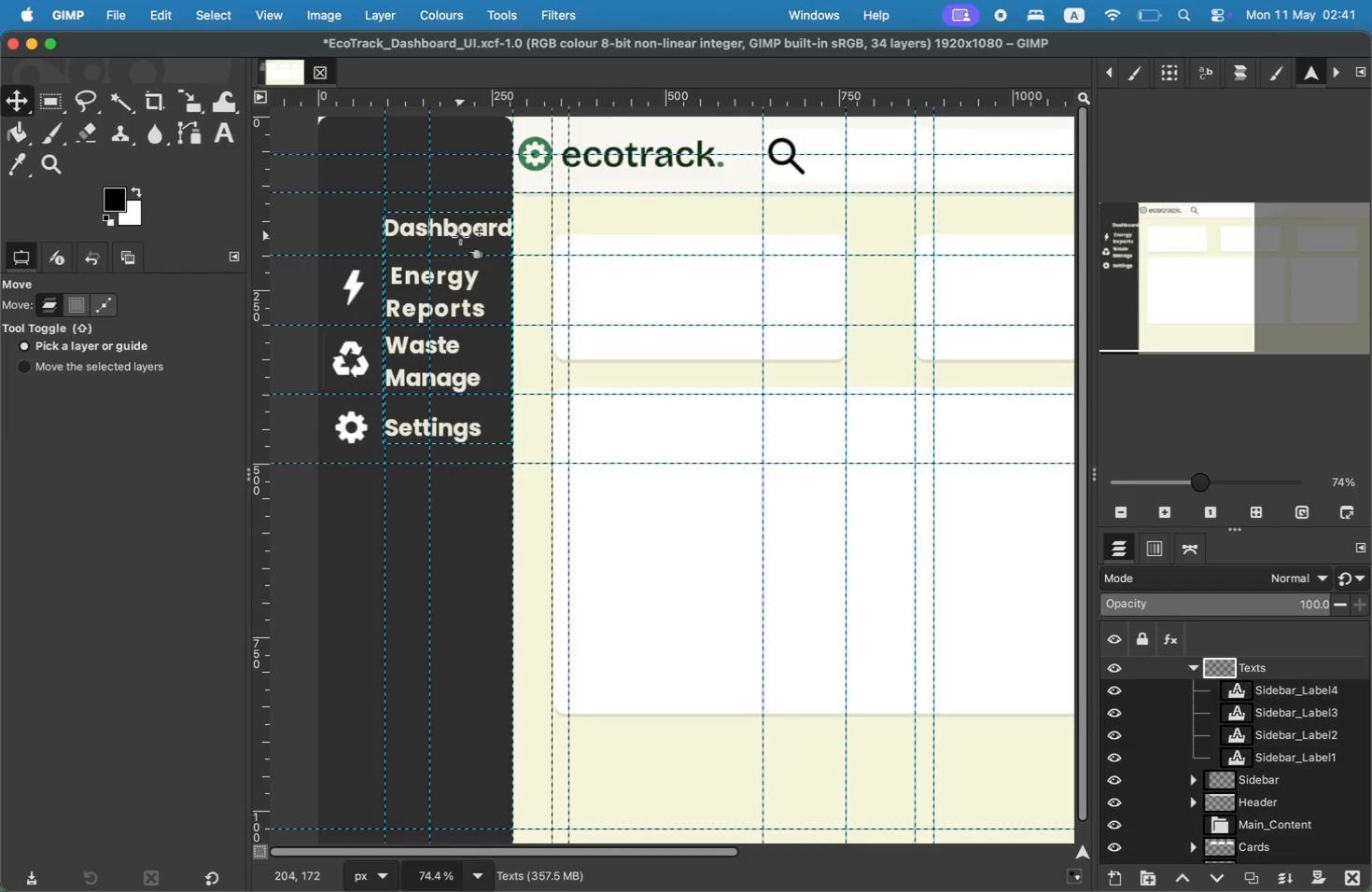 
left_click_drag(start_coordinate=[461, 230], to_coordinate=[455, 232])
 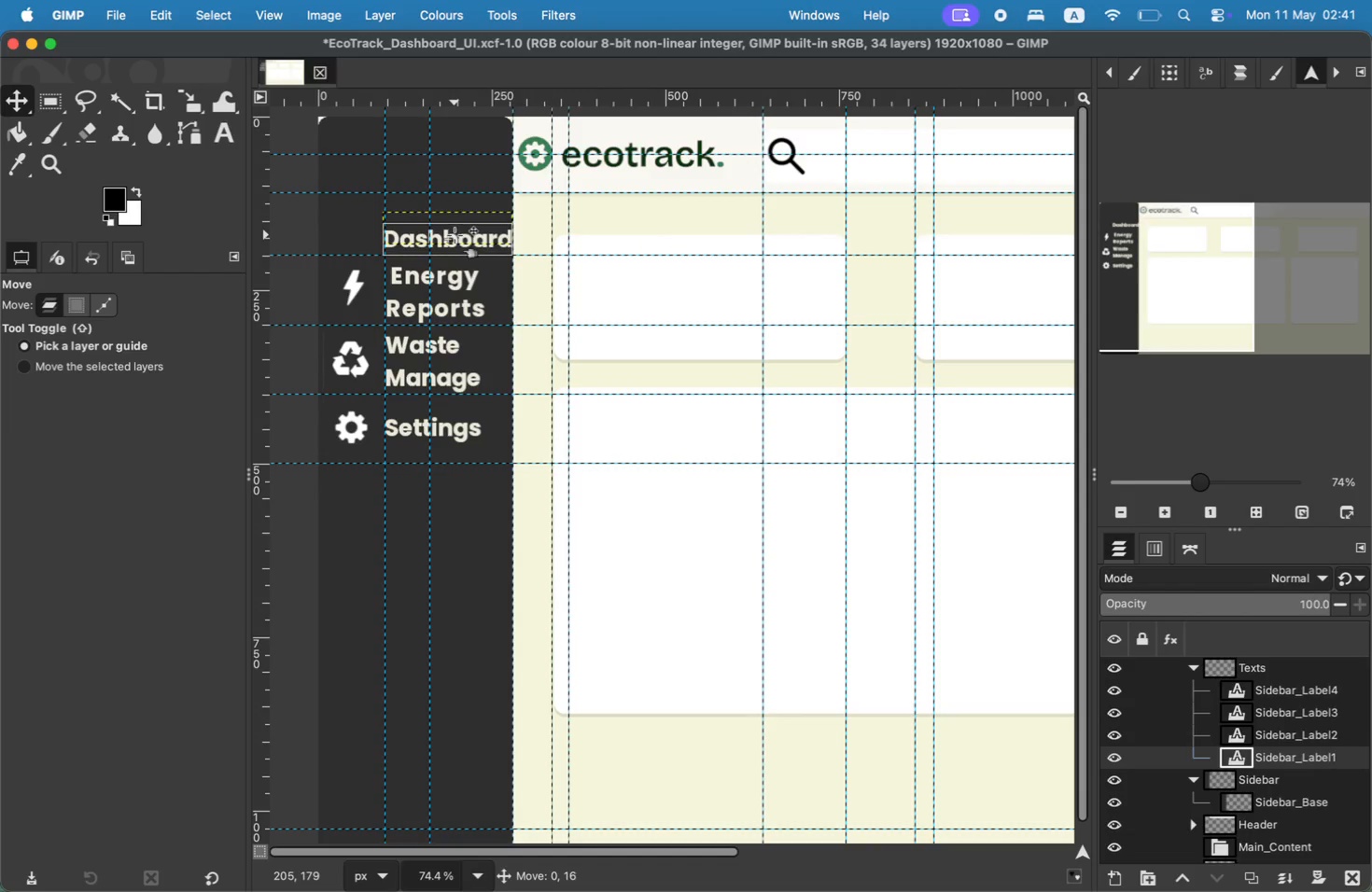 
hold_key(key=CommandLeft, duration=2.87)
 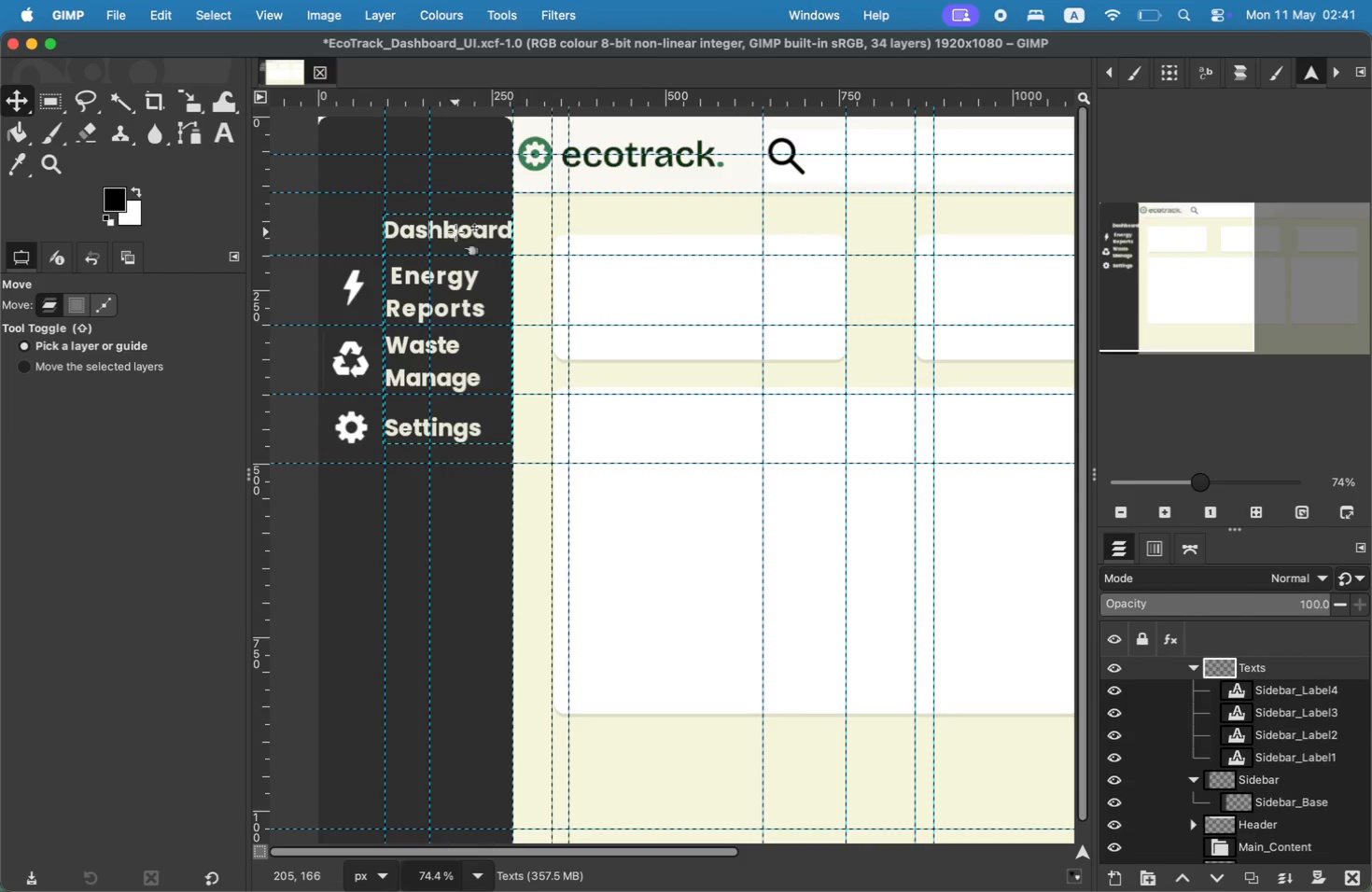 
left_click([461, 220])
 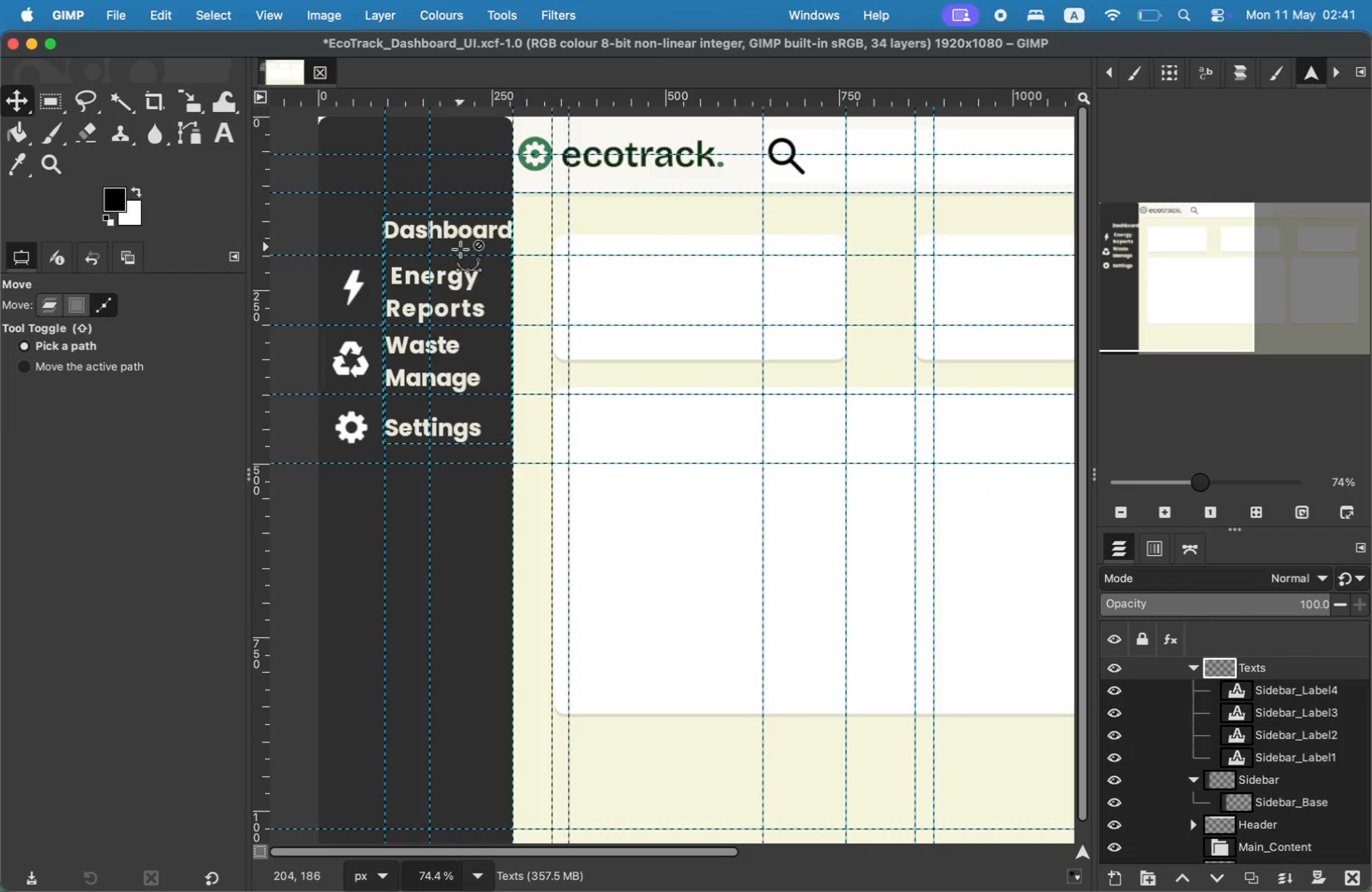 
hold_key(key=CommandLeft, duration=3.0)
left_click([459, 265])
 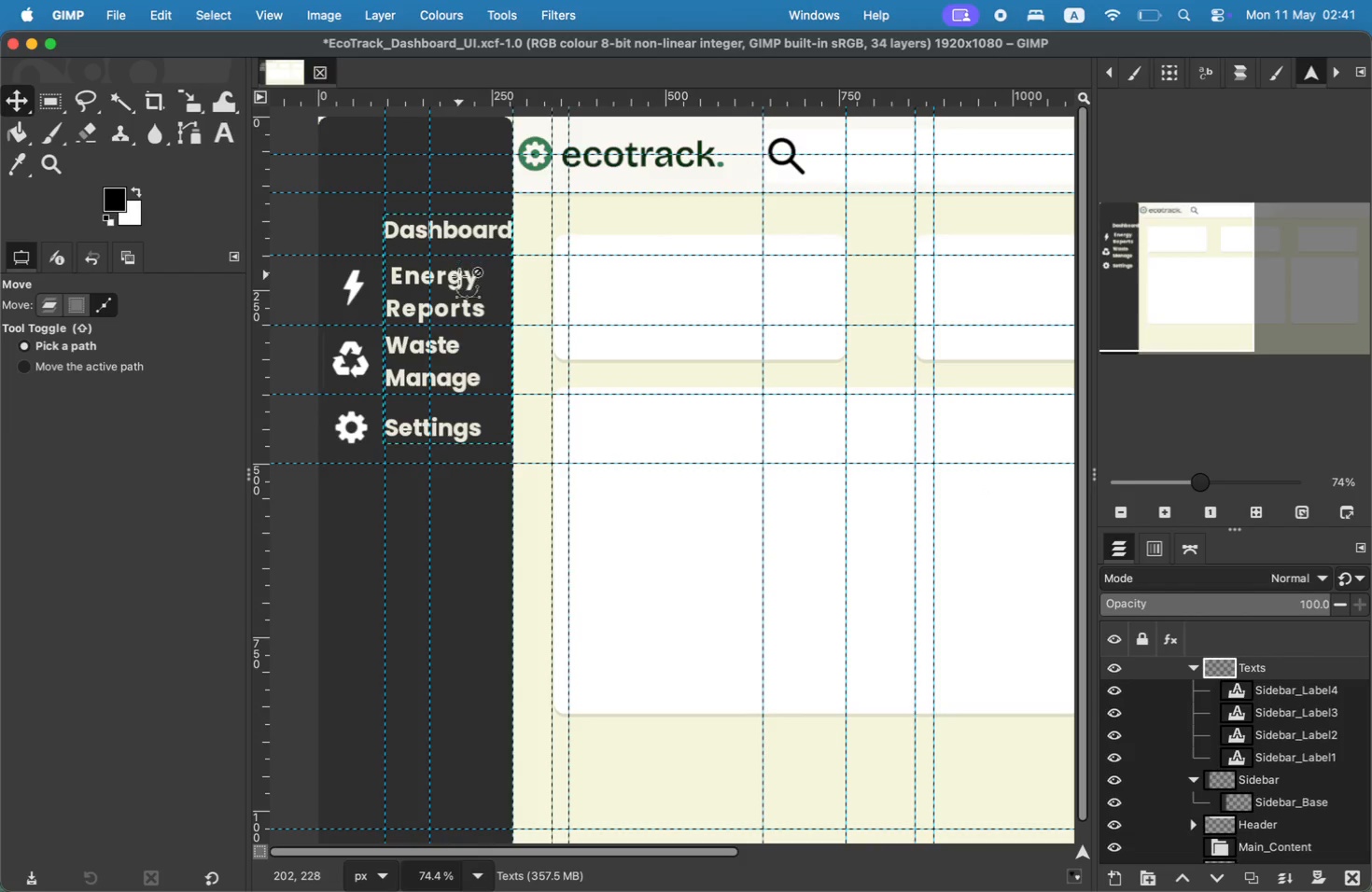 
left_click([459, 277])
 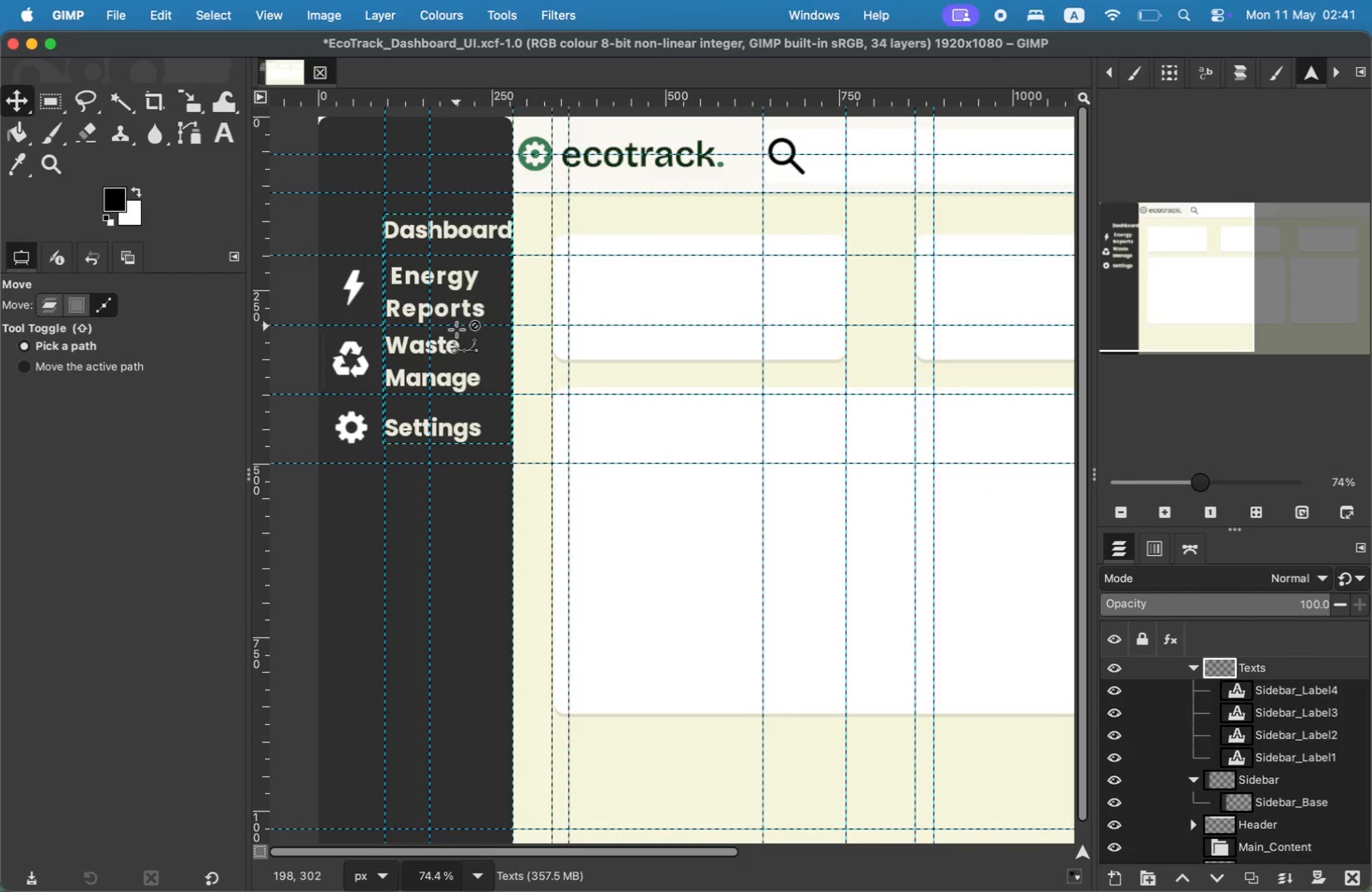 
left_click([456, 339])
 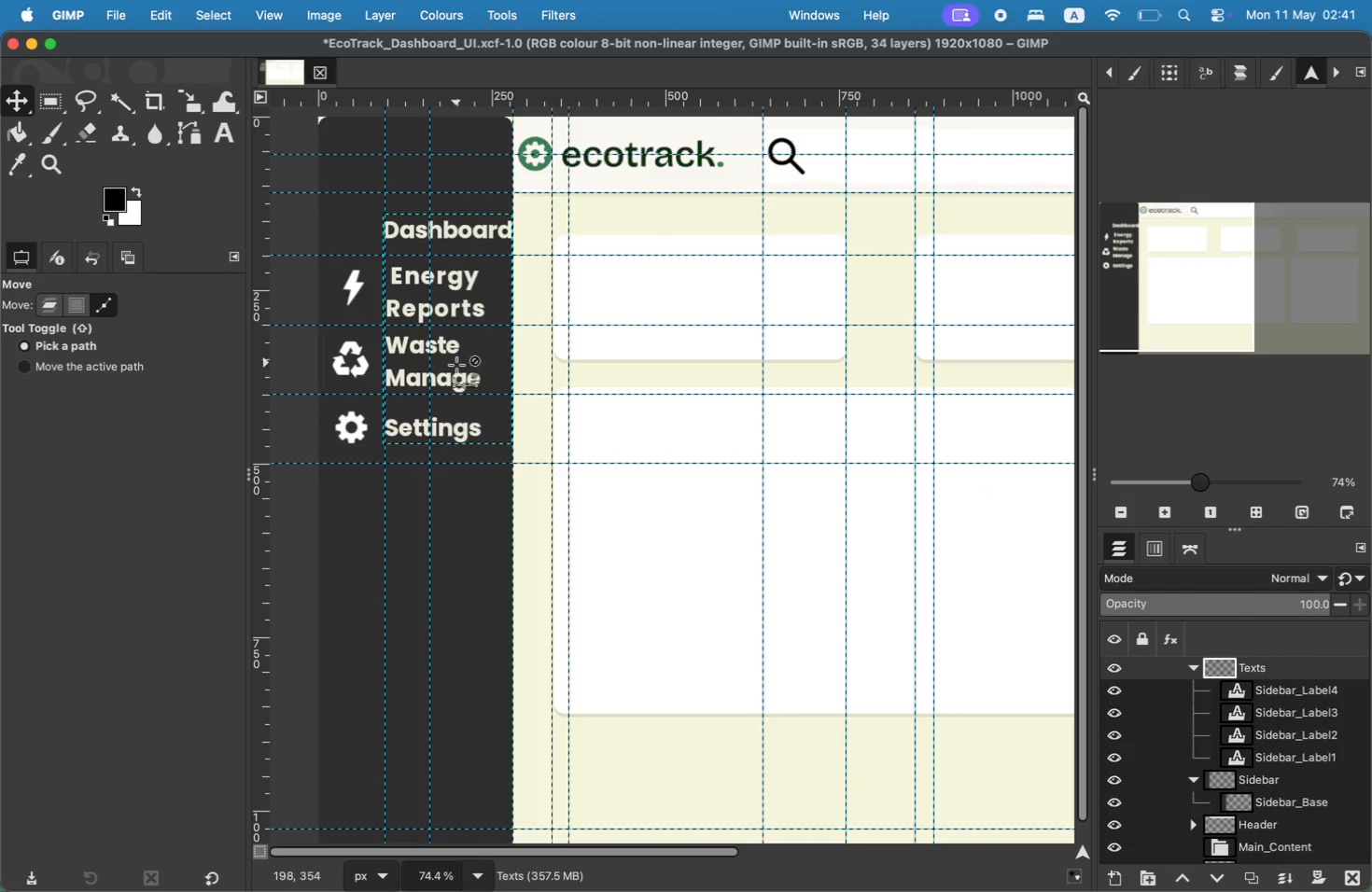 
left_click([456, 376])
 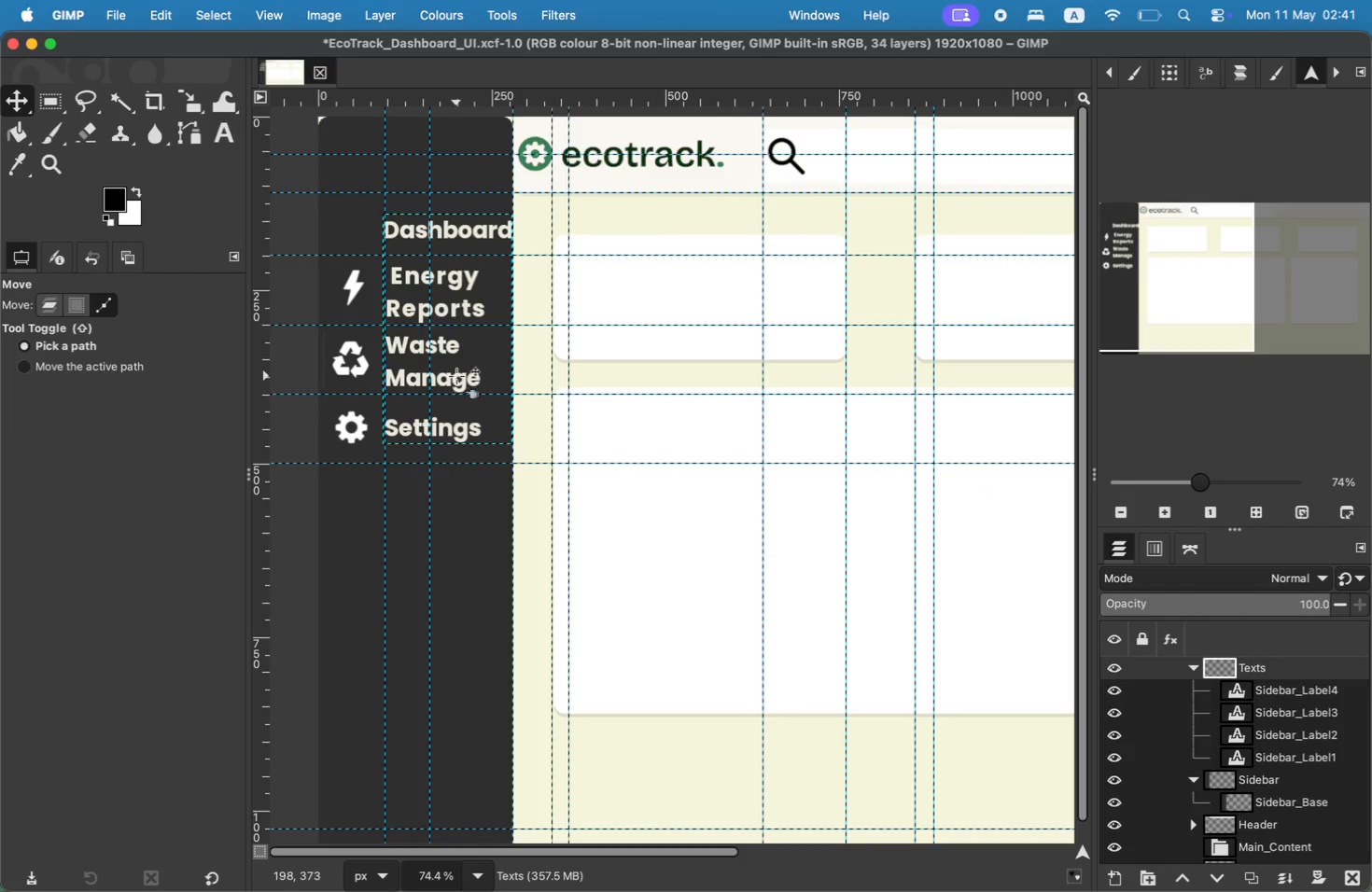 
left_click_drag(start_coordinate=[381, 211], to_coordinate=[369, 209])
 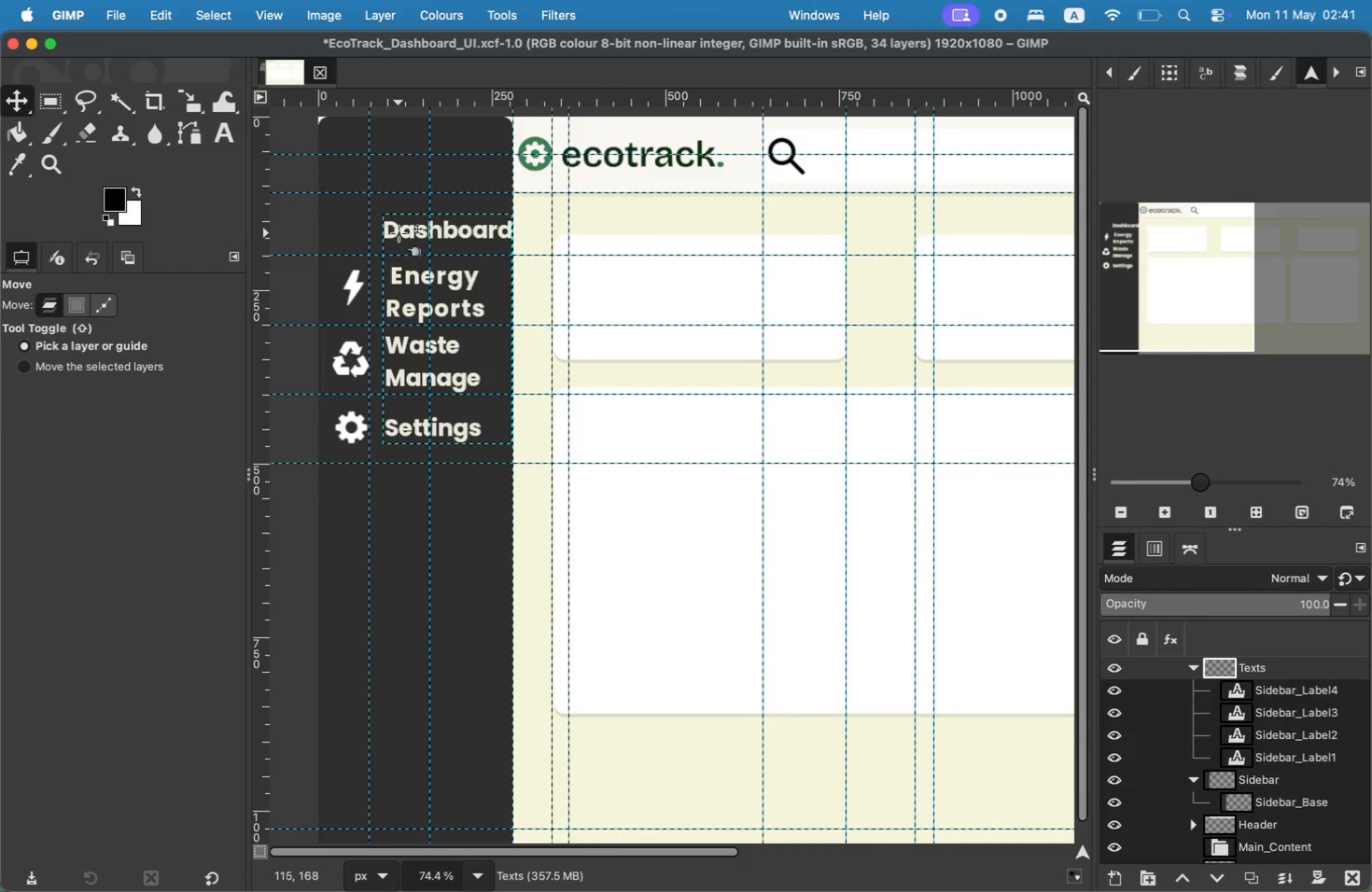 
left_click([399, 232])
 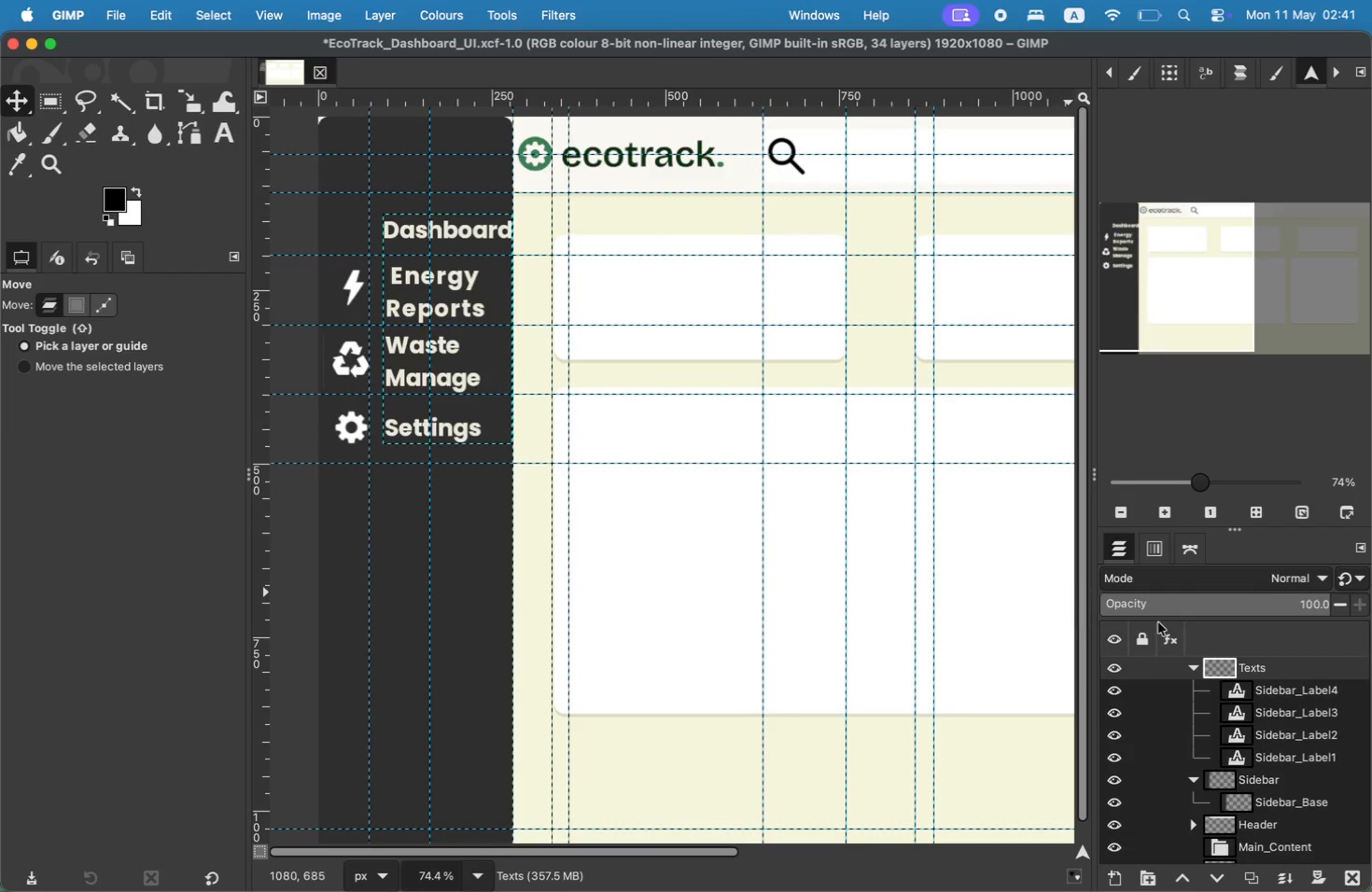 
left_click([1252, 665])
 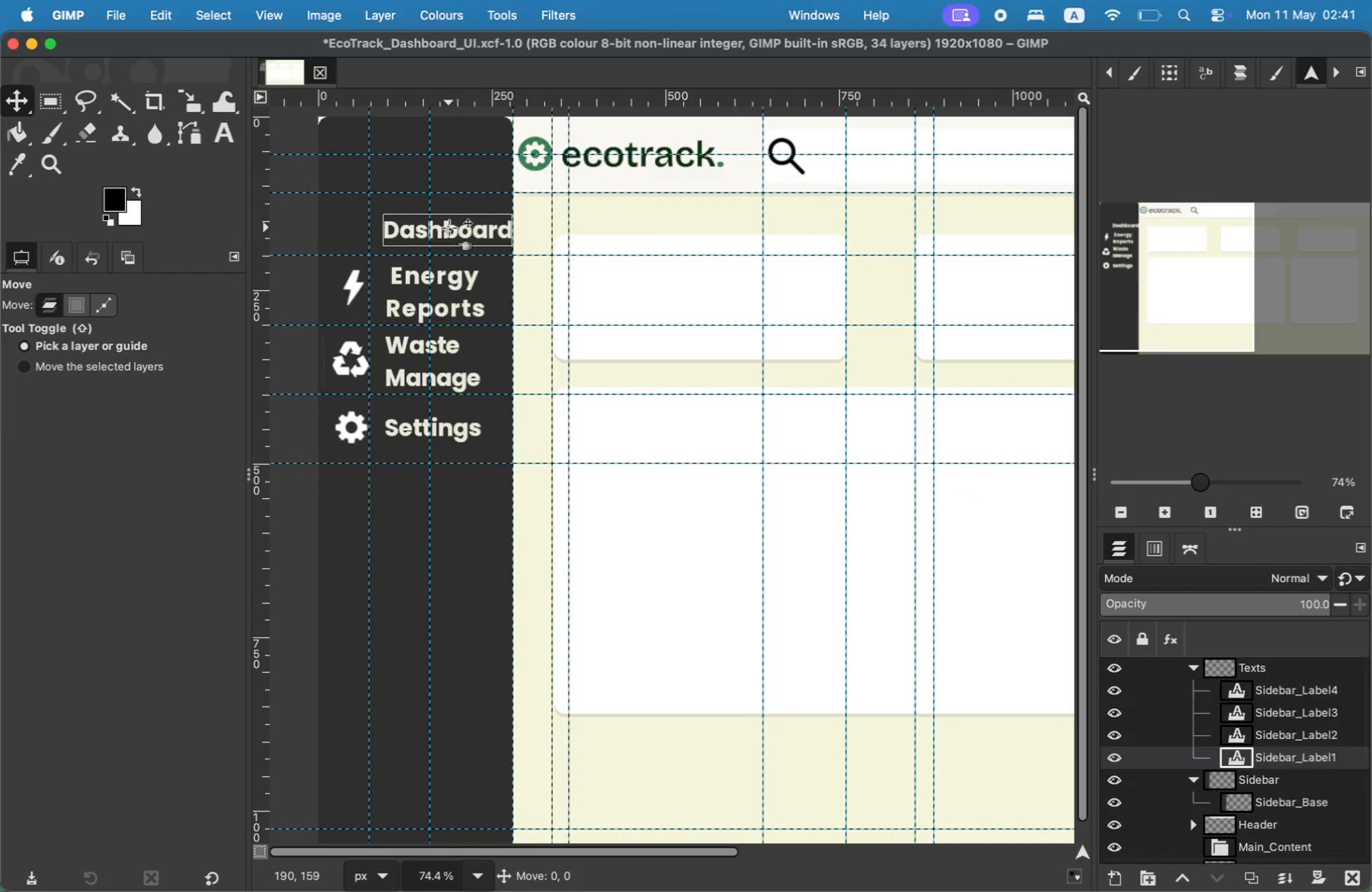 
left_click([1284, 696])
 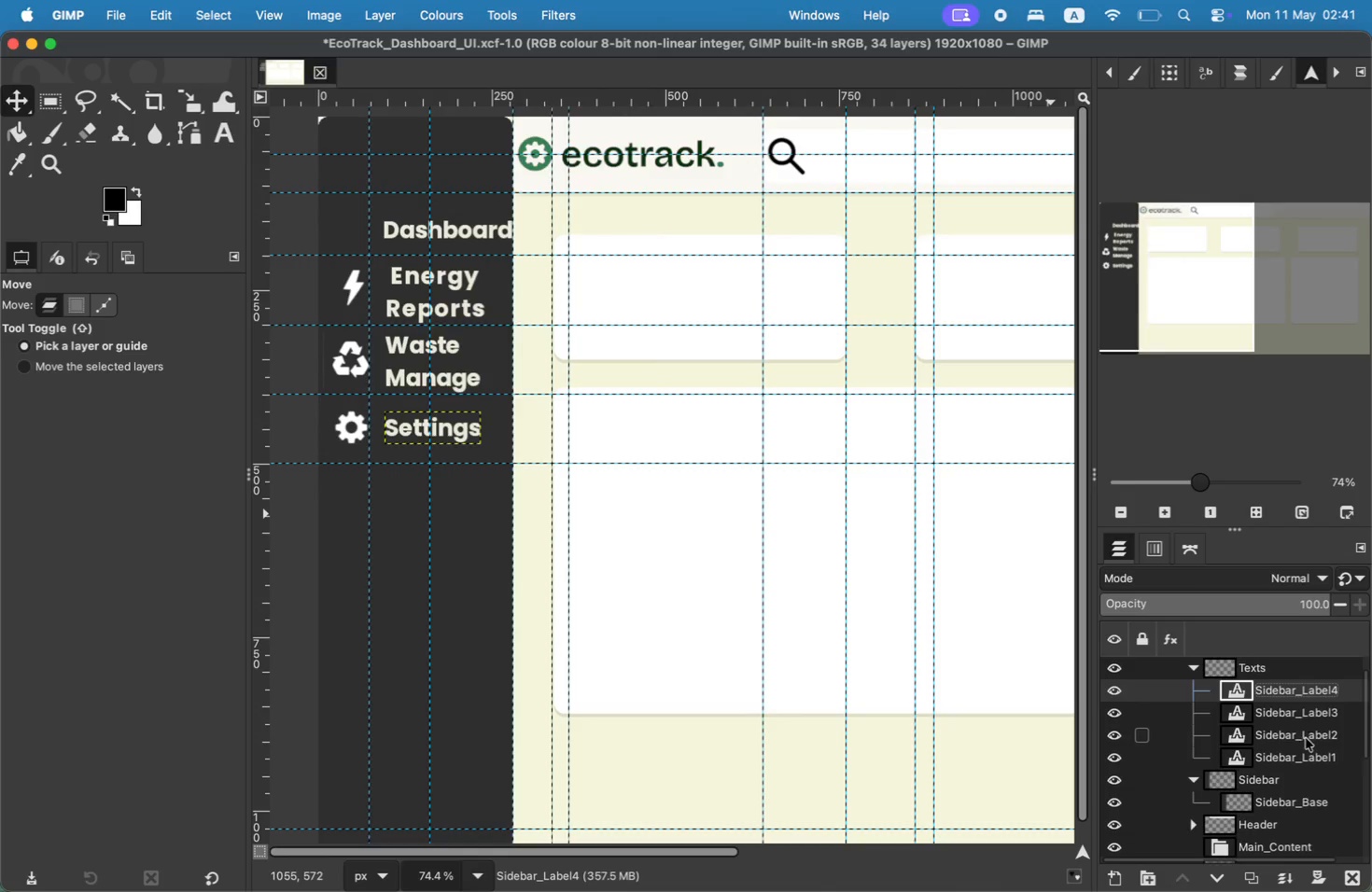 
hold_key(key=ShiftLeft, duration=1.06)
left_click([1306, 760])
 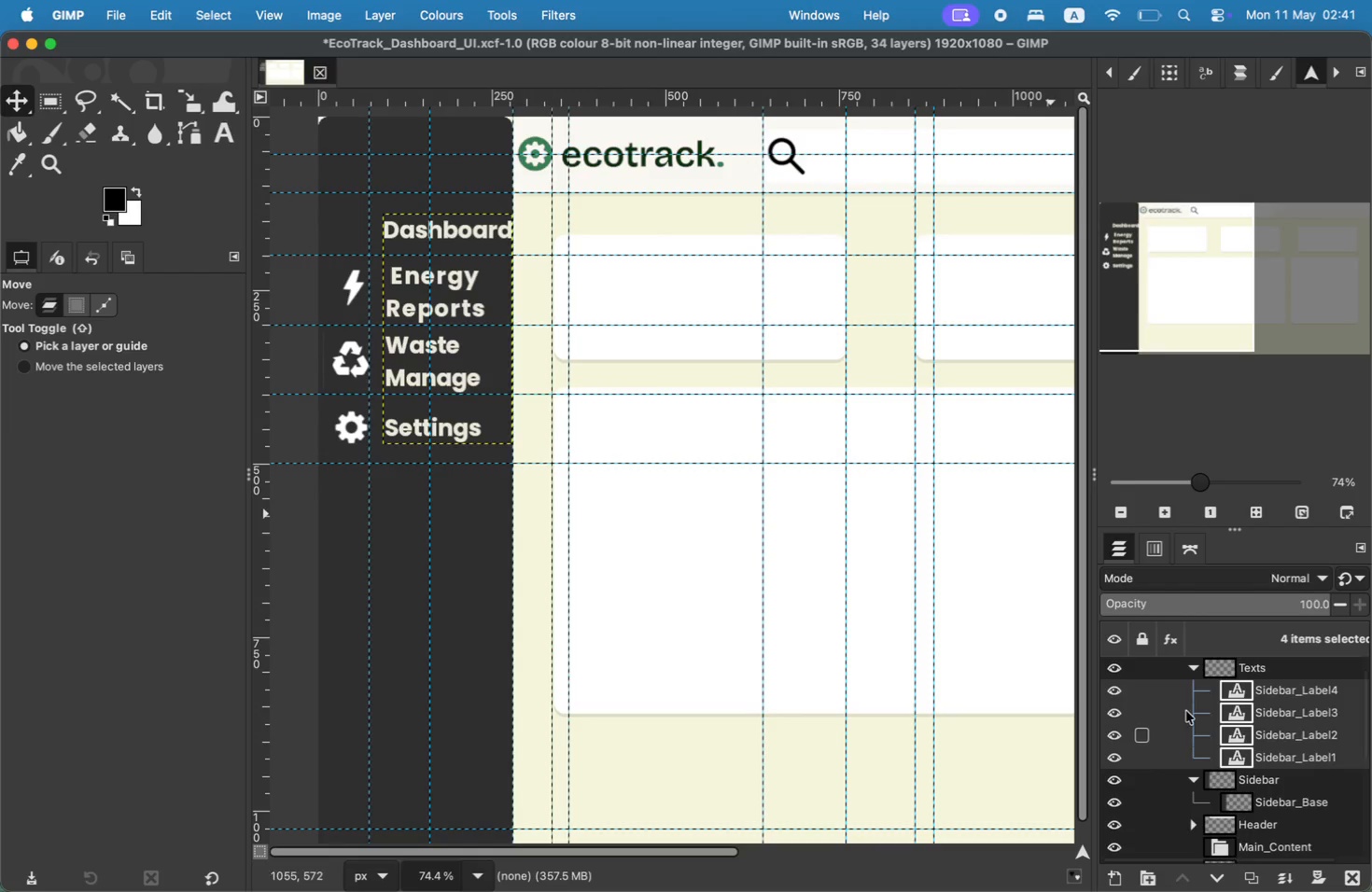 
hold_key(key=CommandLeft, duration=2.16)
left_click_drag(start_coordinate=[455, 231], to_coordinate=[431, 231])
 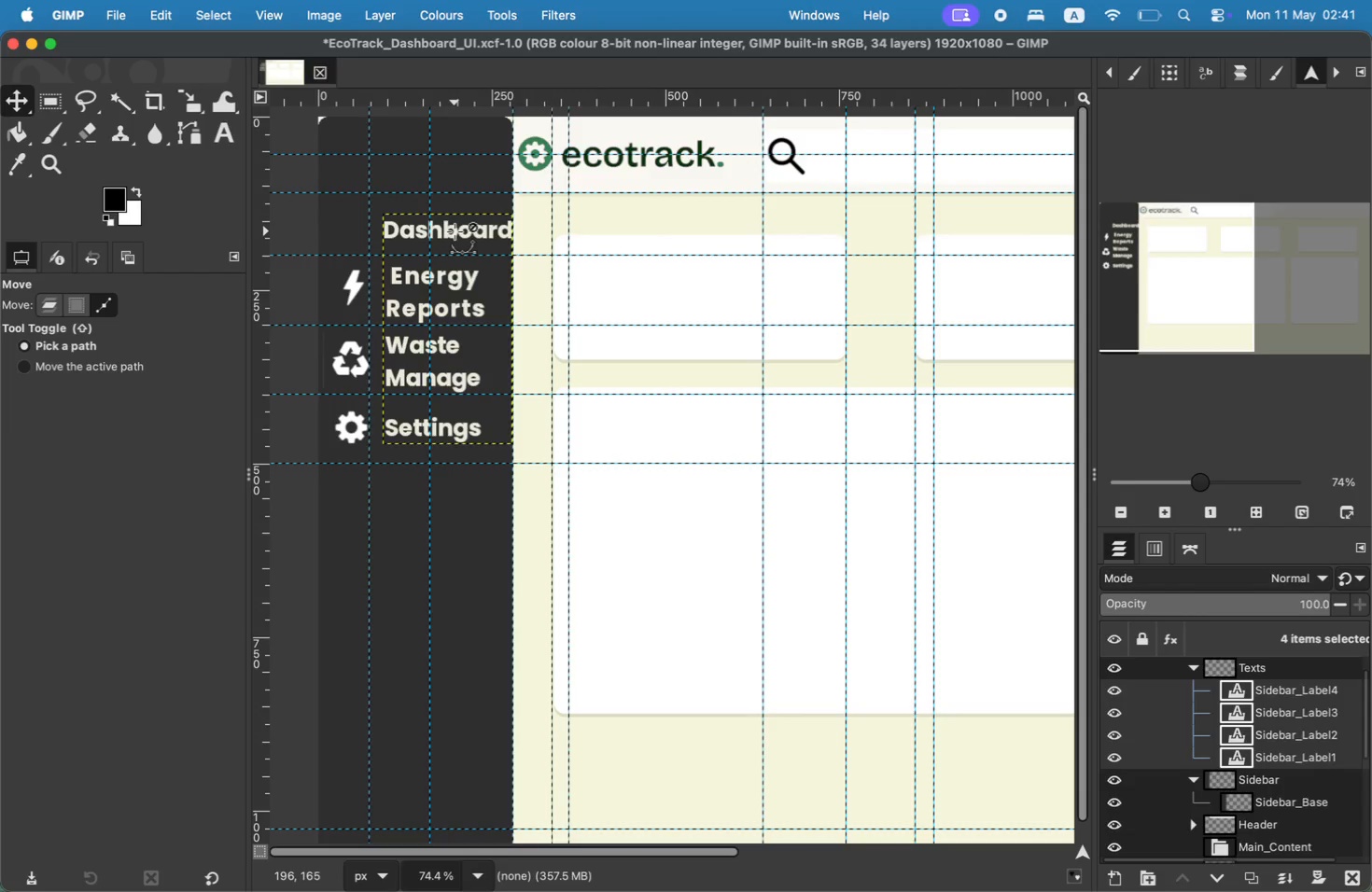 
left_click_drag(start_coordinate=[451, 239], to_coordinate=[415, 239])
 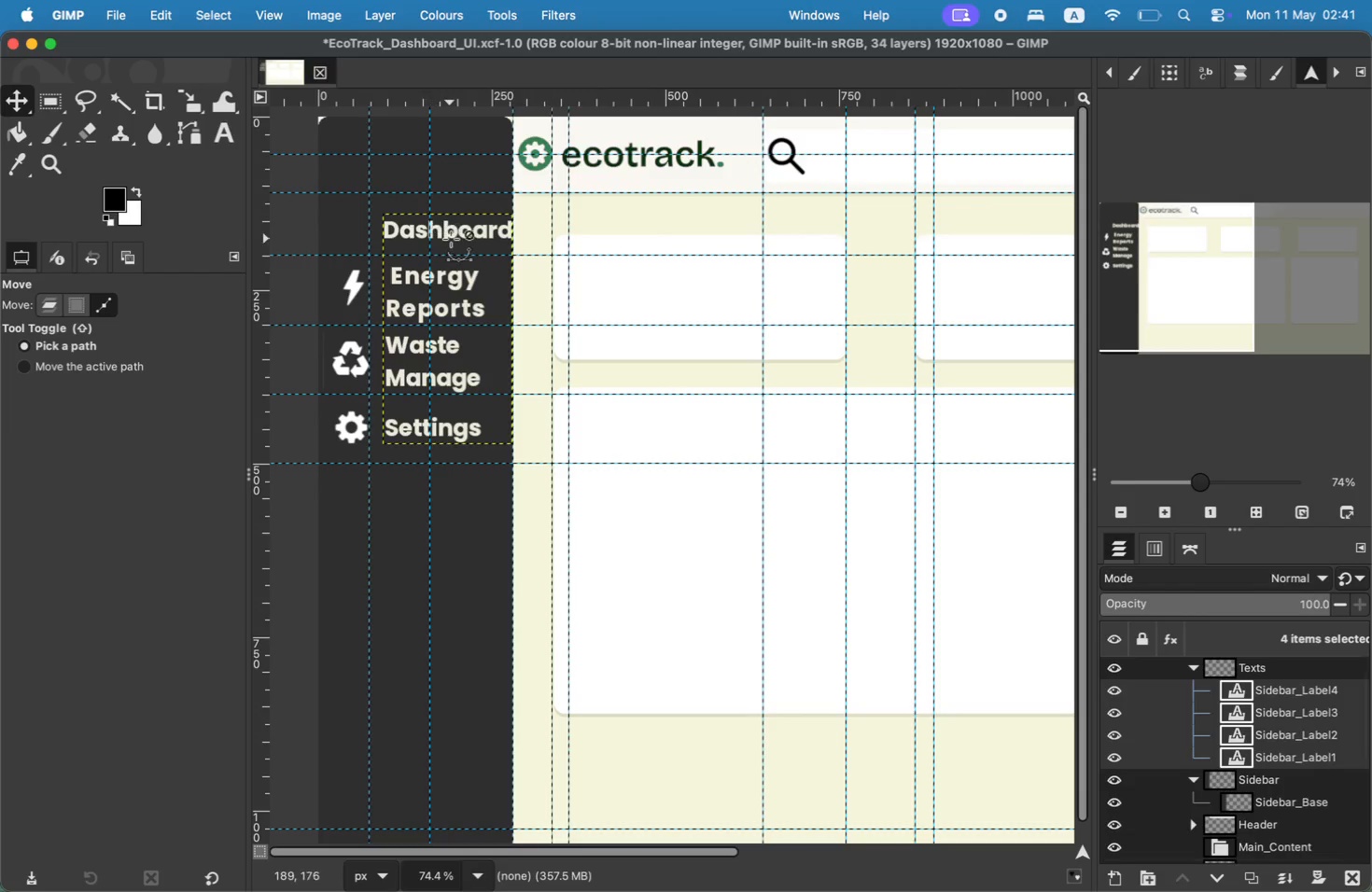 
left_click_drag(start_coordinate=[443, 234], to_coordinate=[433, 234])
 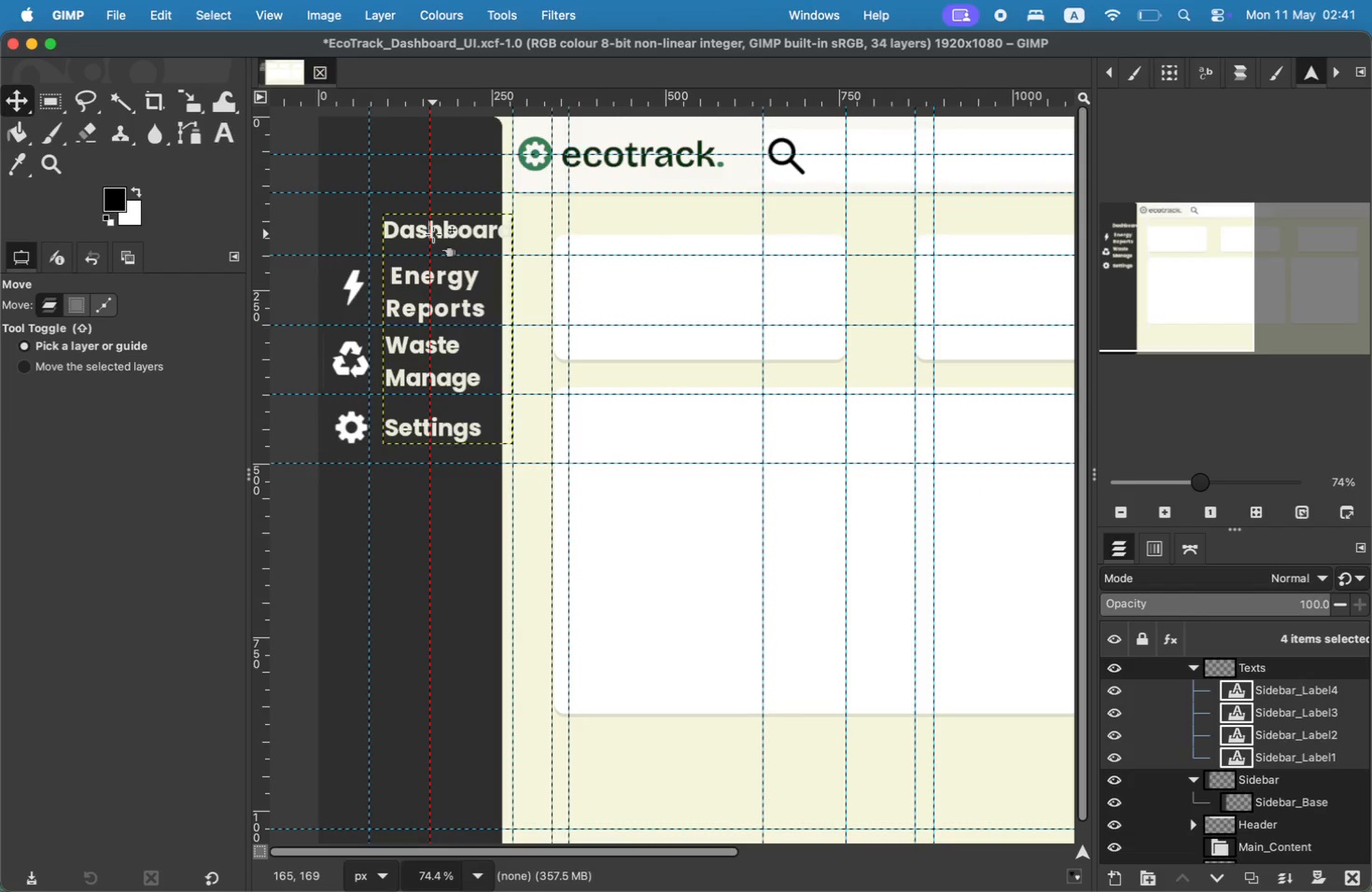 
key(Meta+CommandLeft)
 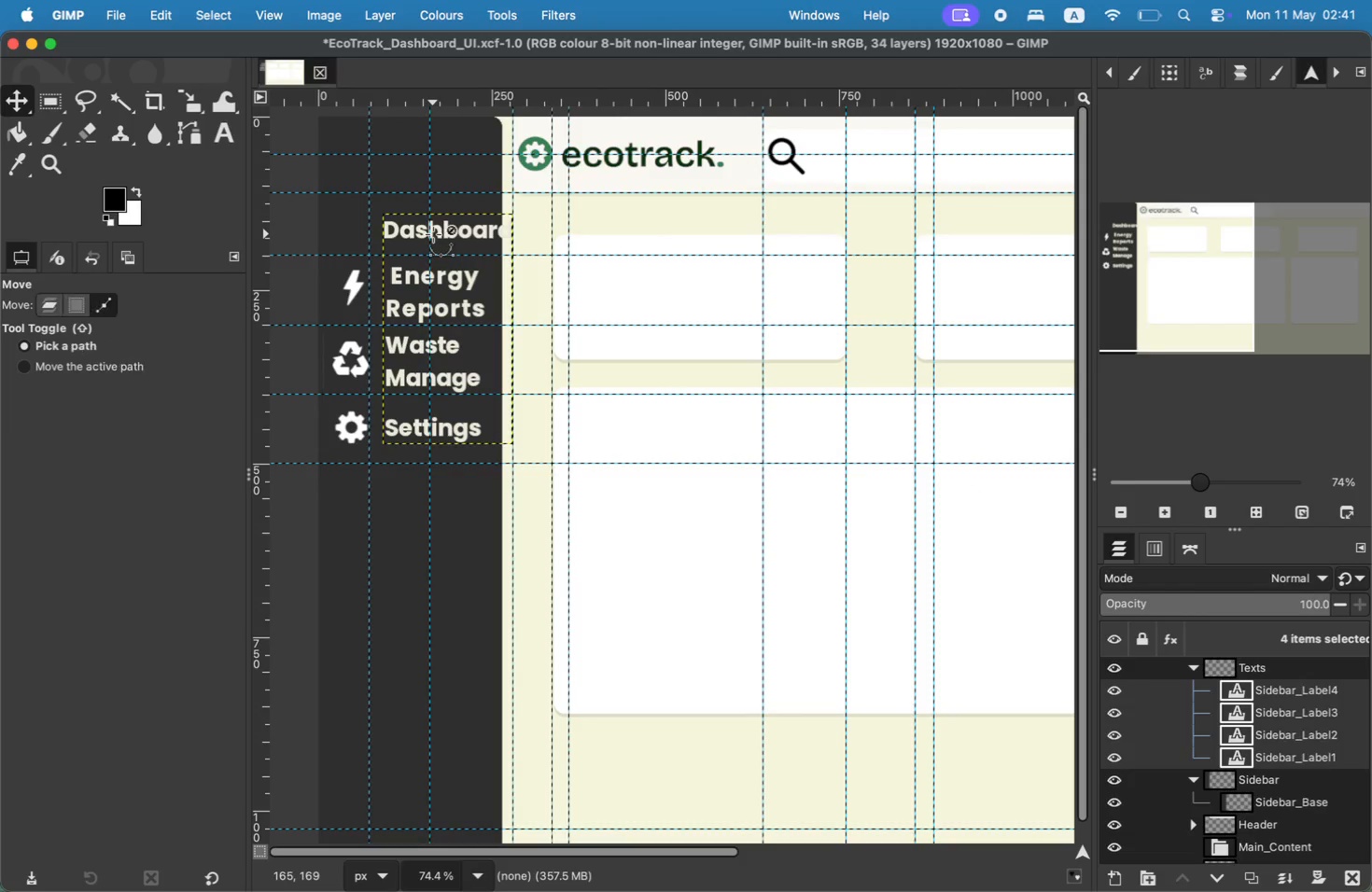 
key(Meta+Z)
 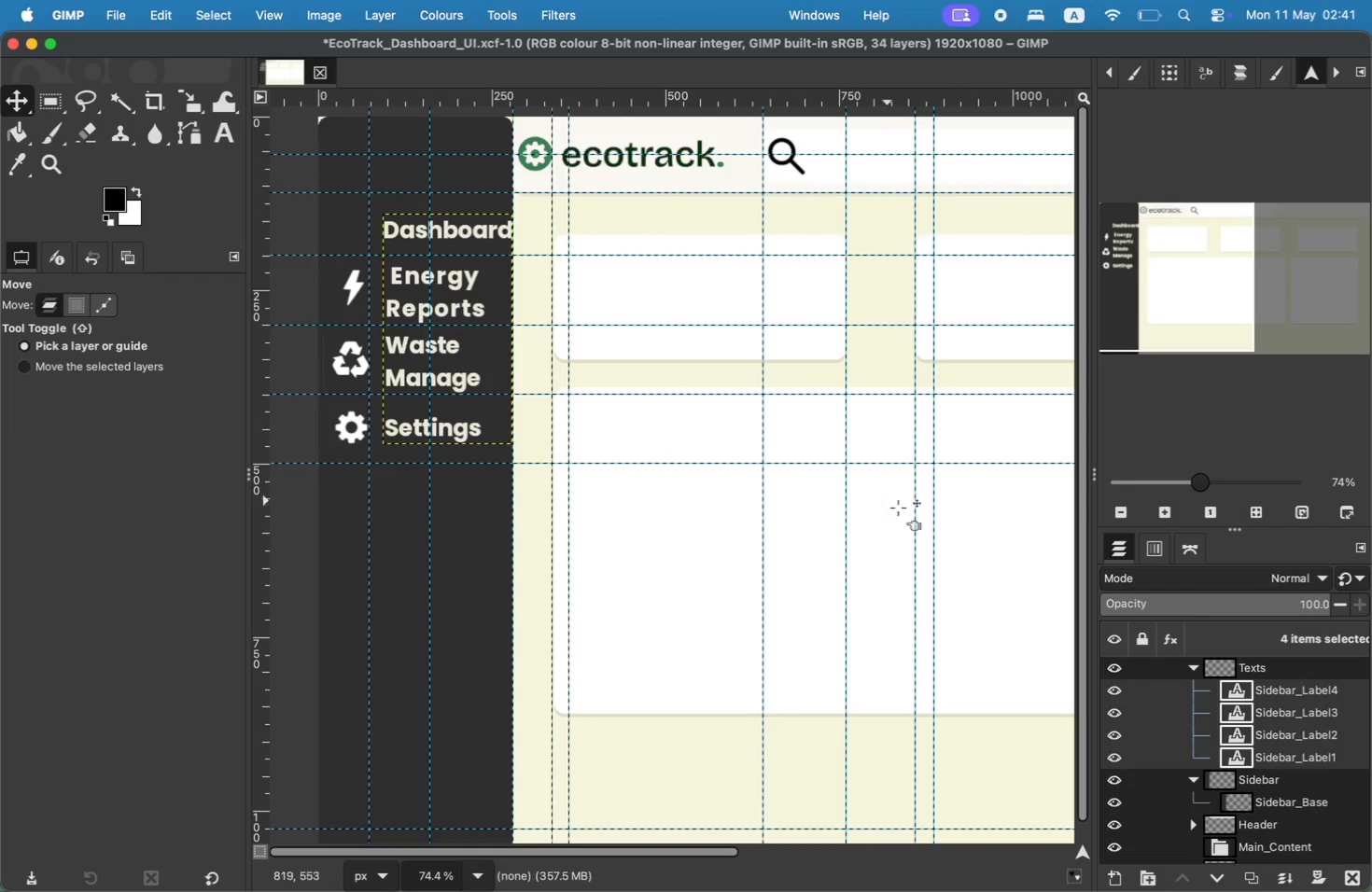 
left_click([1291, 701])
 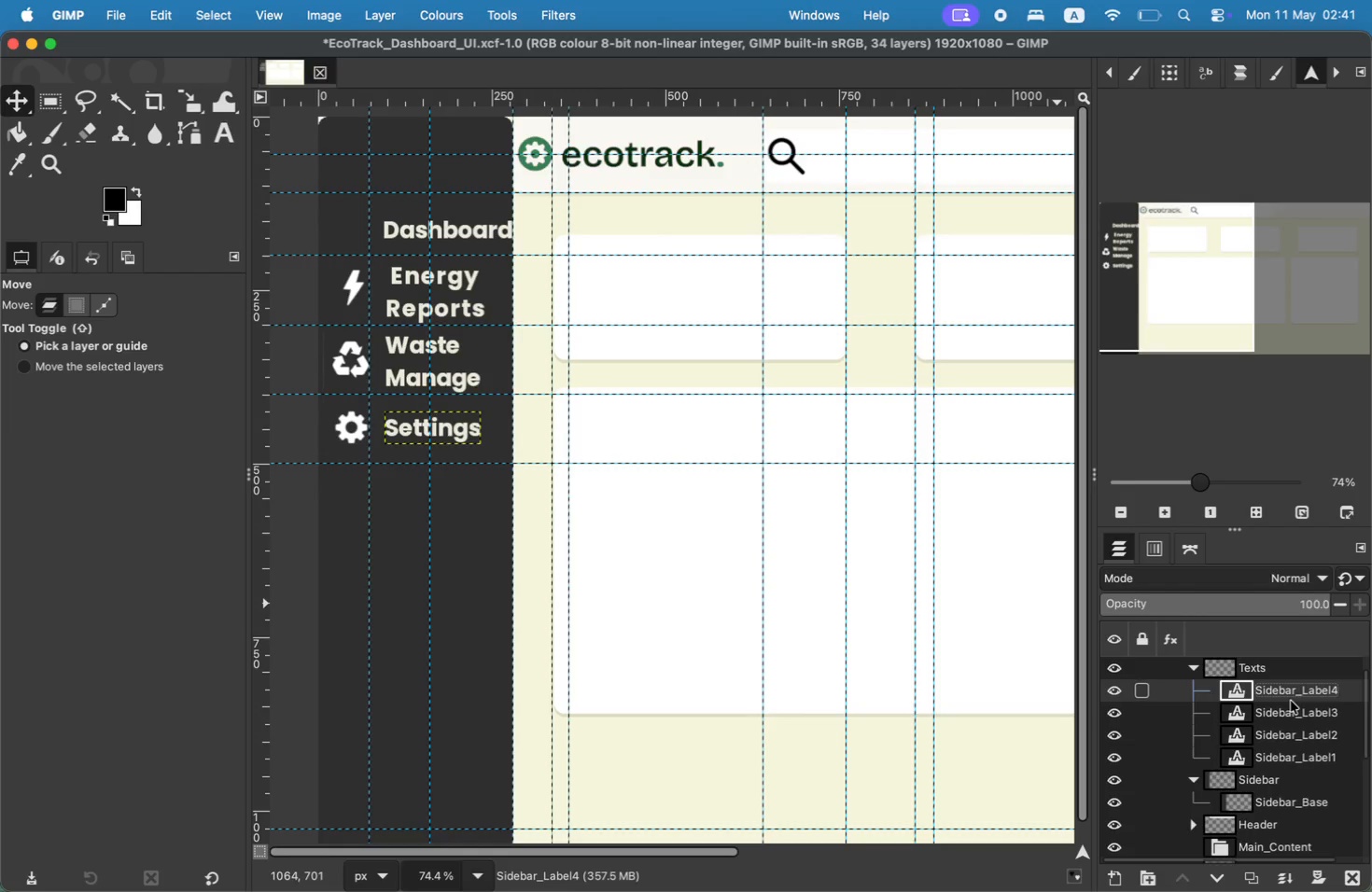 
hold_key(key=ShiftLeft, duration=0.83)
left_click([1291, 760])
 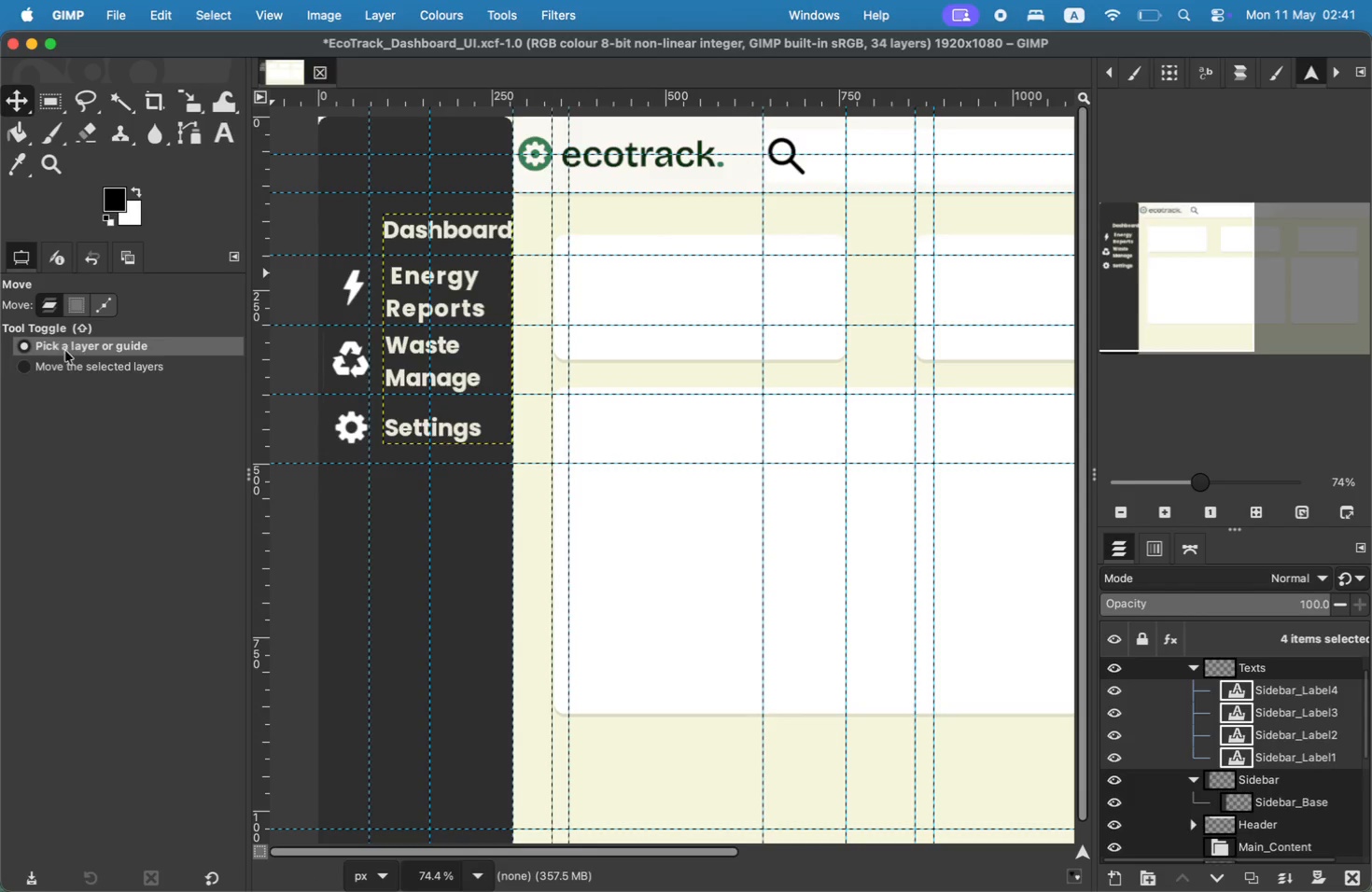 
left_click([161, 367])
 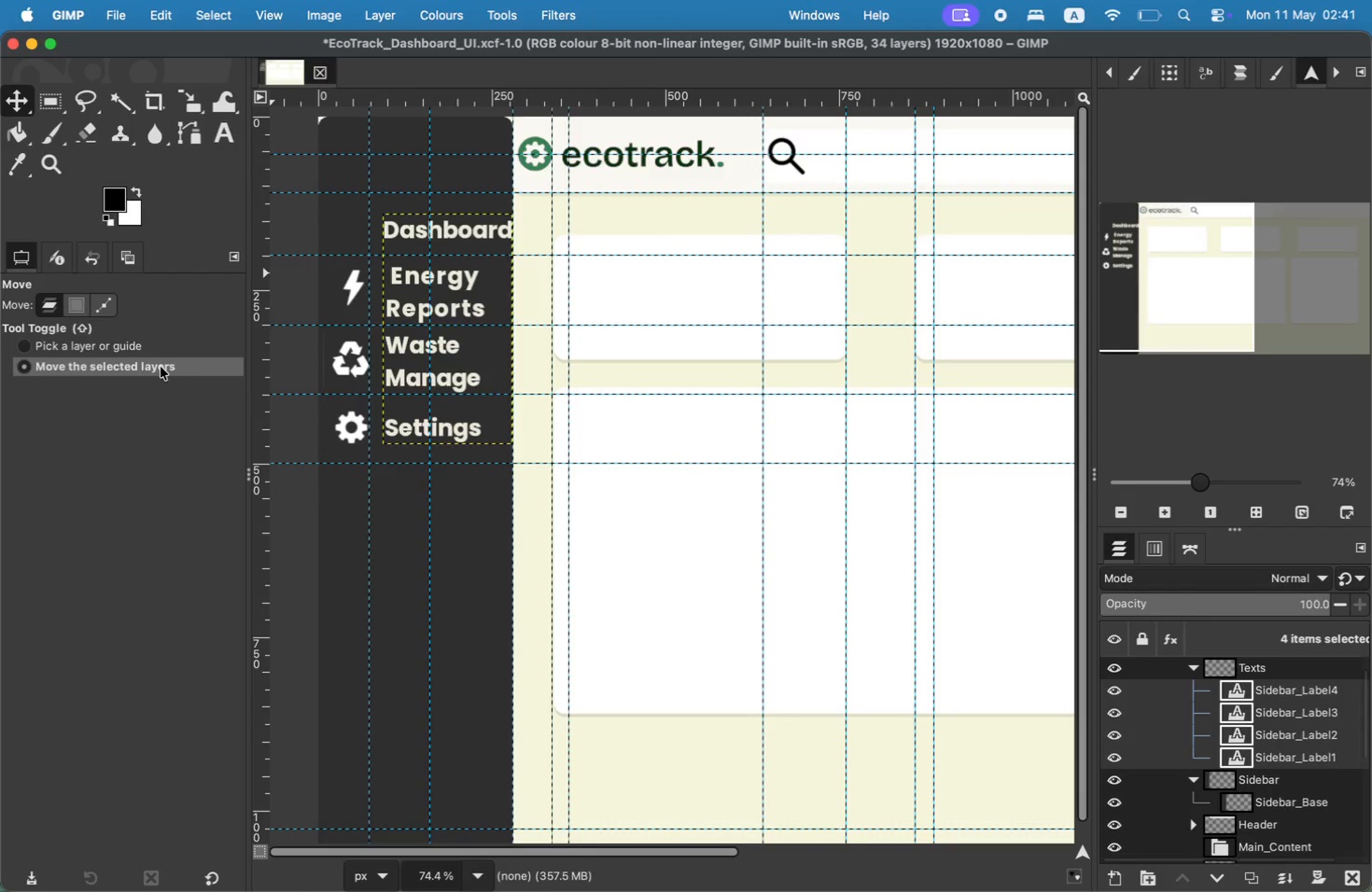 
left_click_drag(start_coordinate=[413, 279], to_coordinate=[404, 283])
 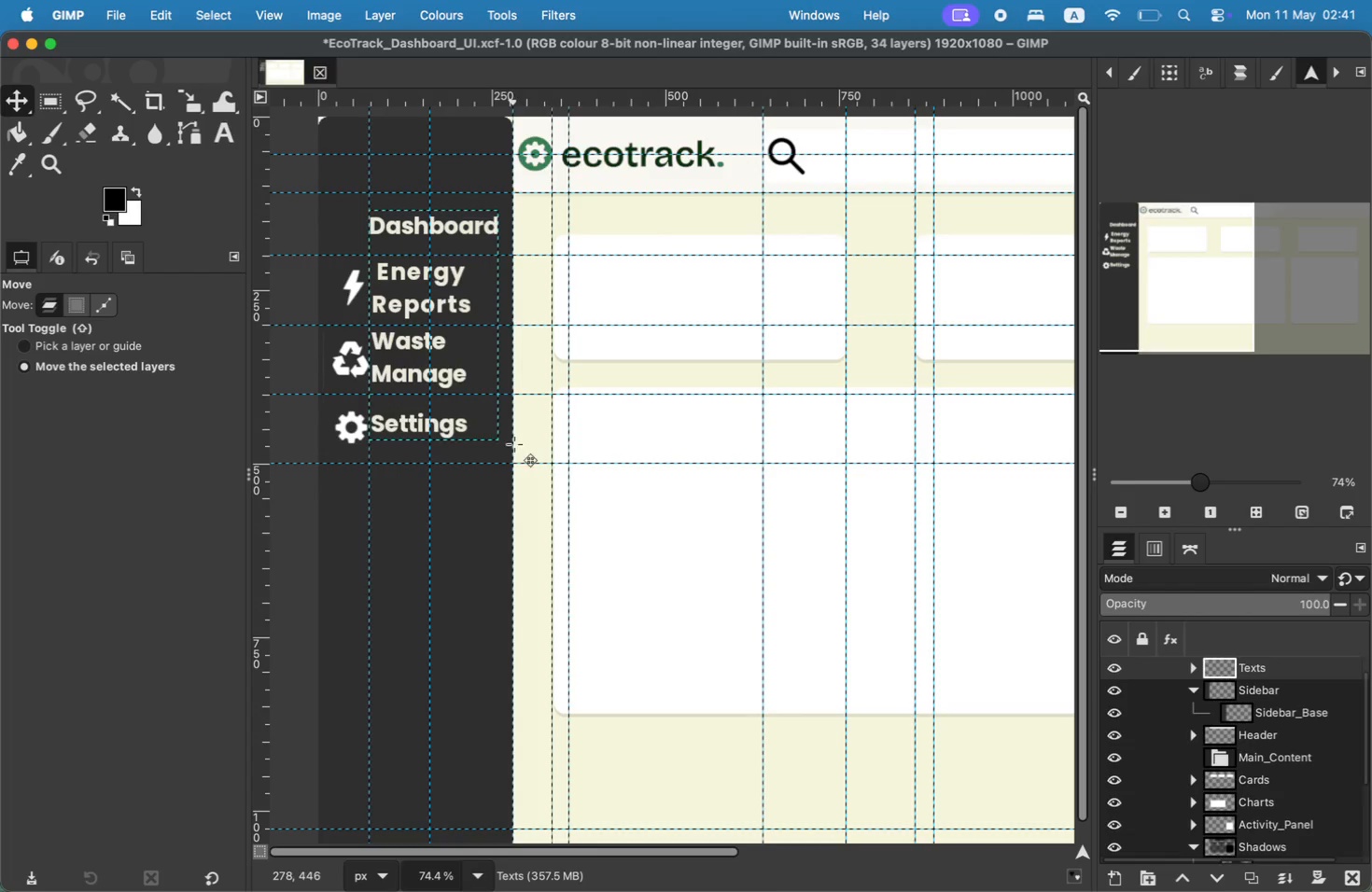 
wait(6.08)
 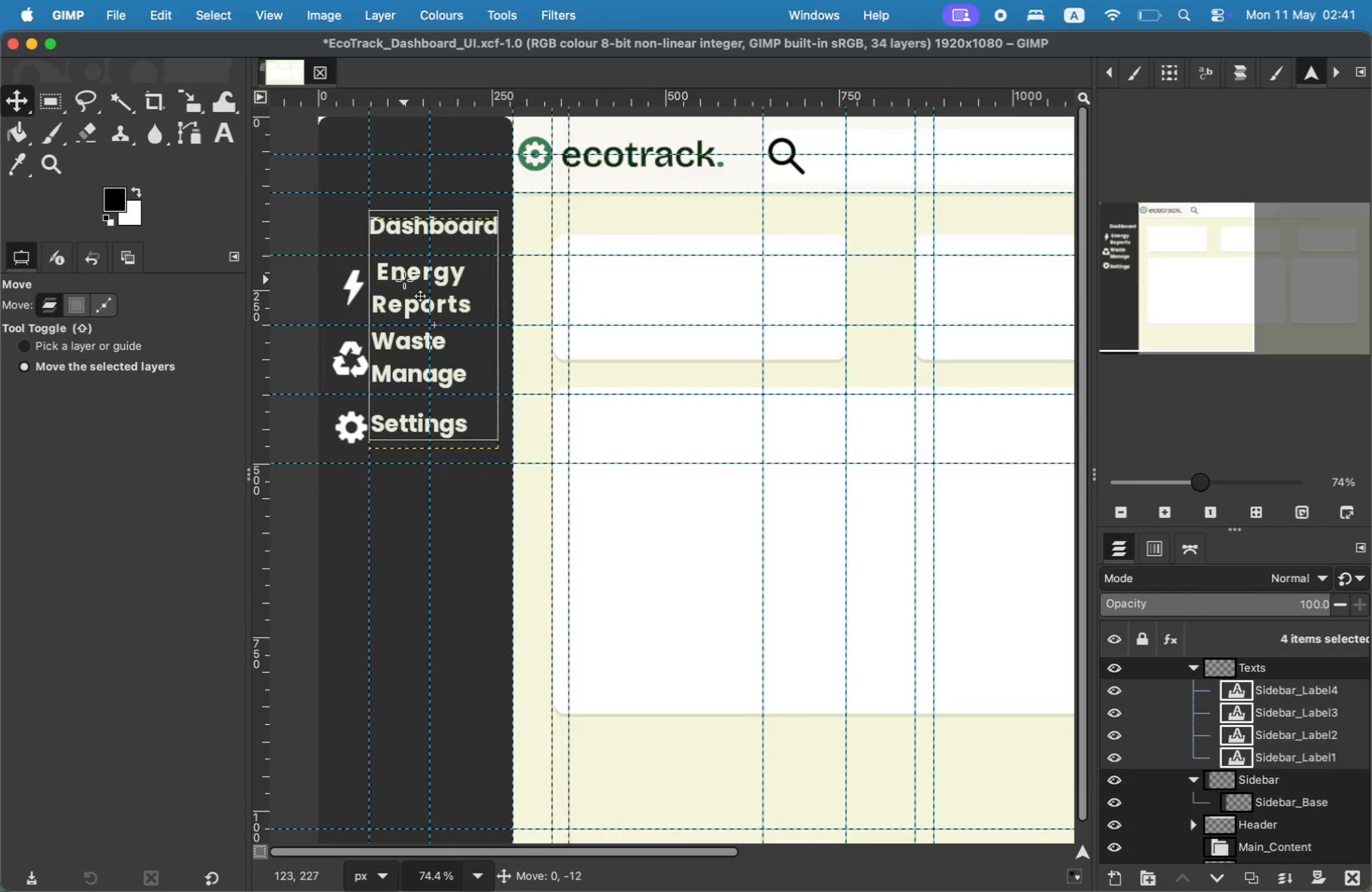 
left_click([1194, 691])
 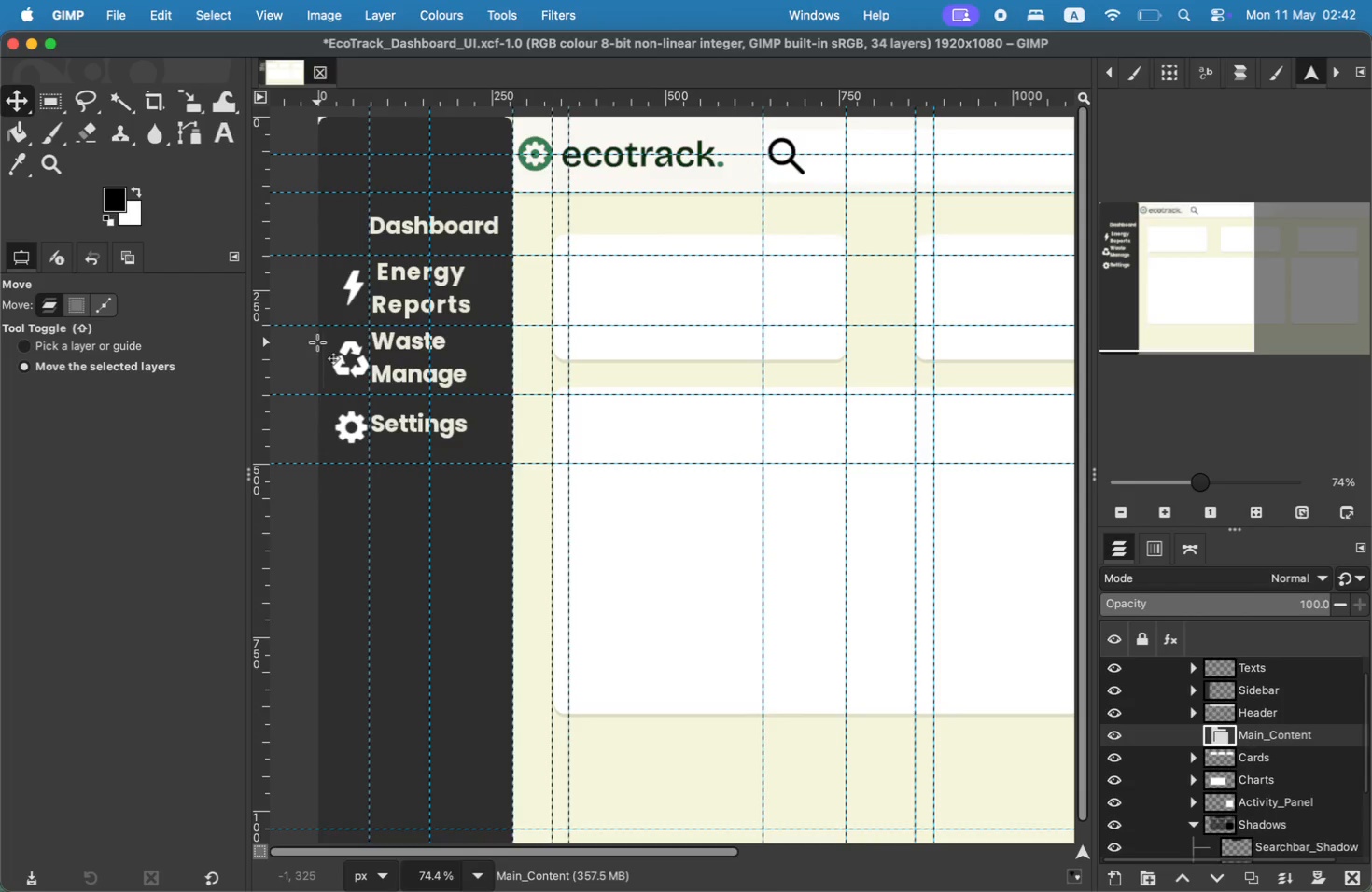 
scroll: coordinate [1186, 720], scroll_direction: up, amount: 17.0
 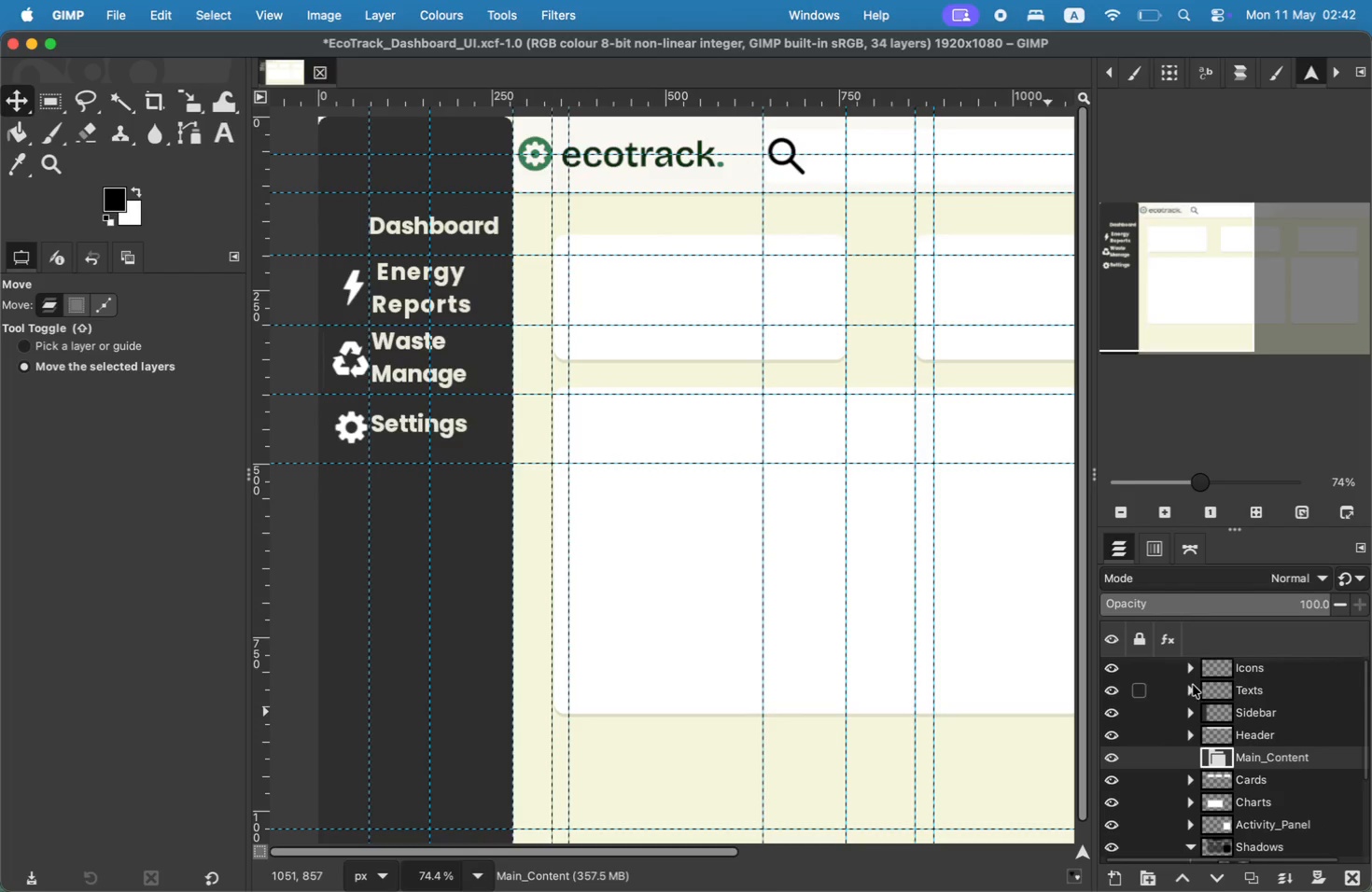 
left_click([1190, 671])
 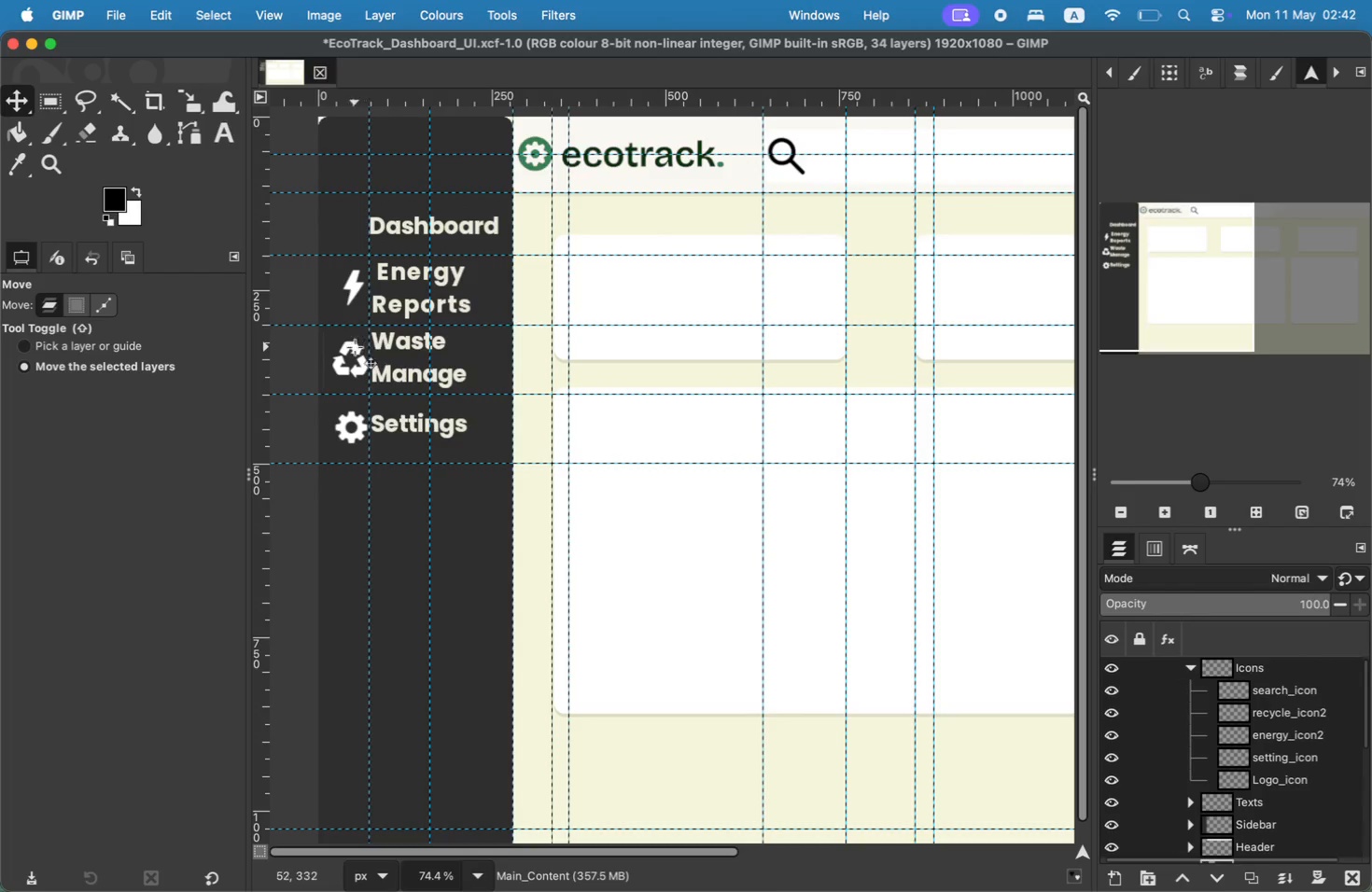 
left_click([347, 357])
 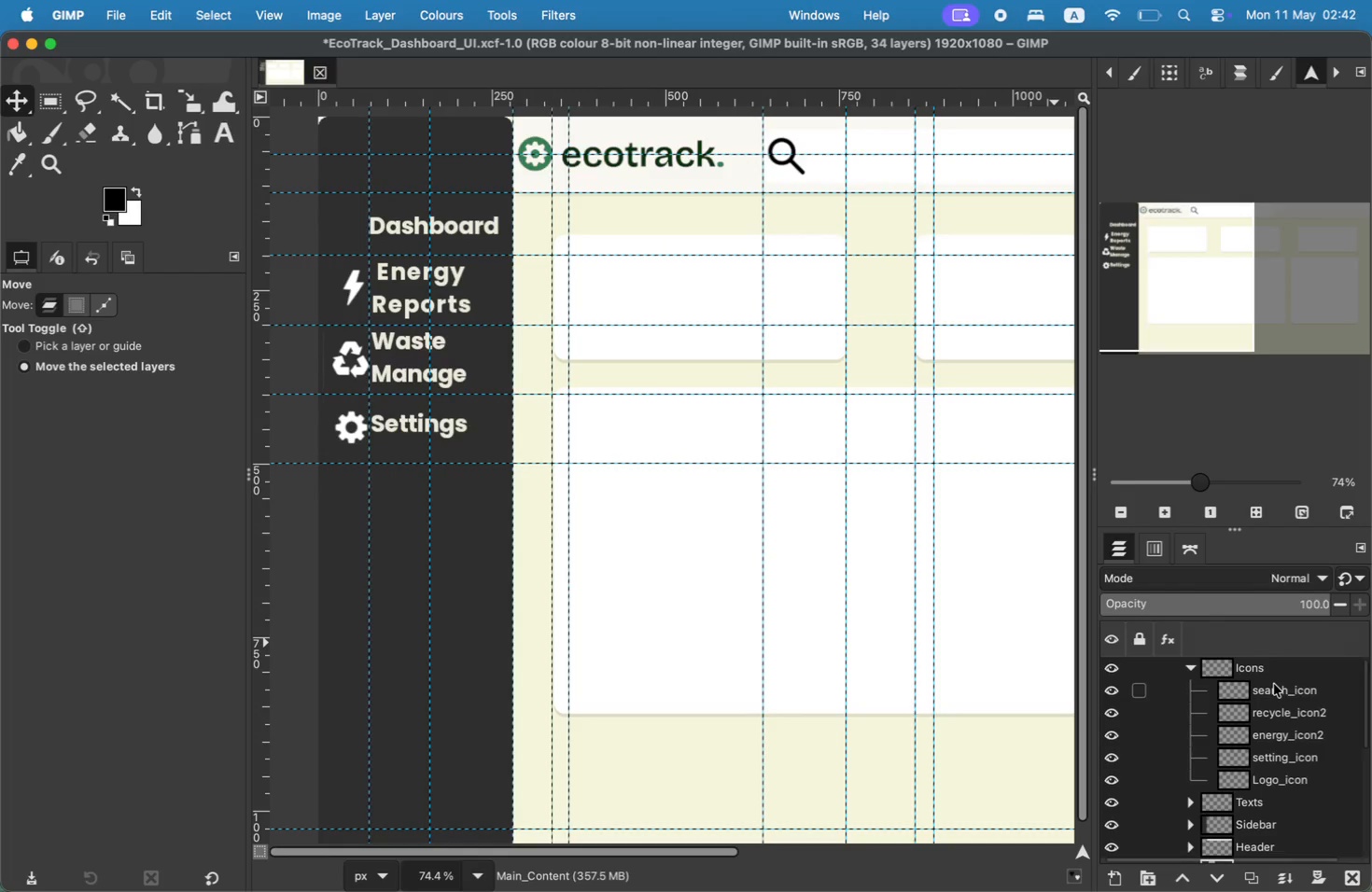 
left_click([1278, 713])
 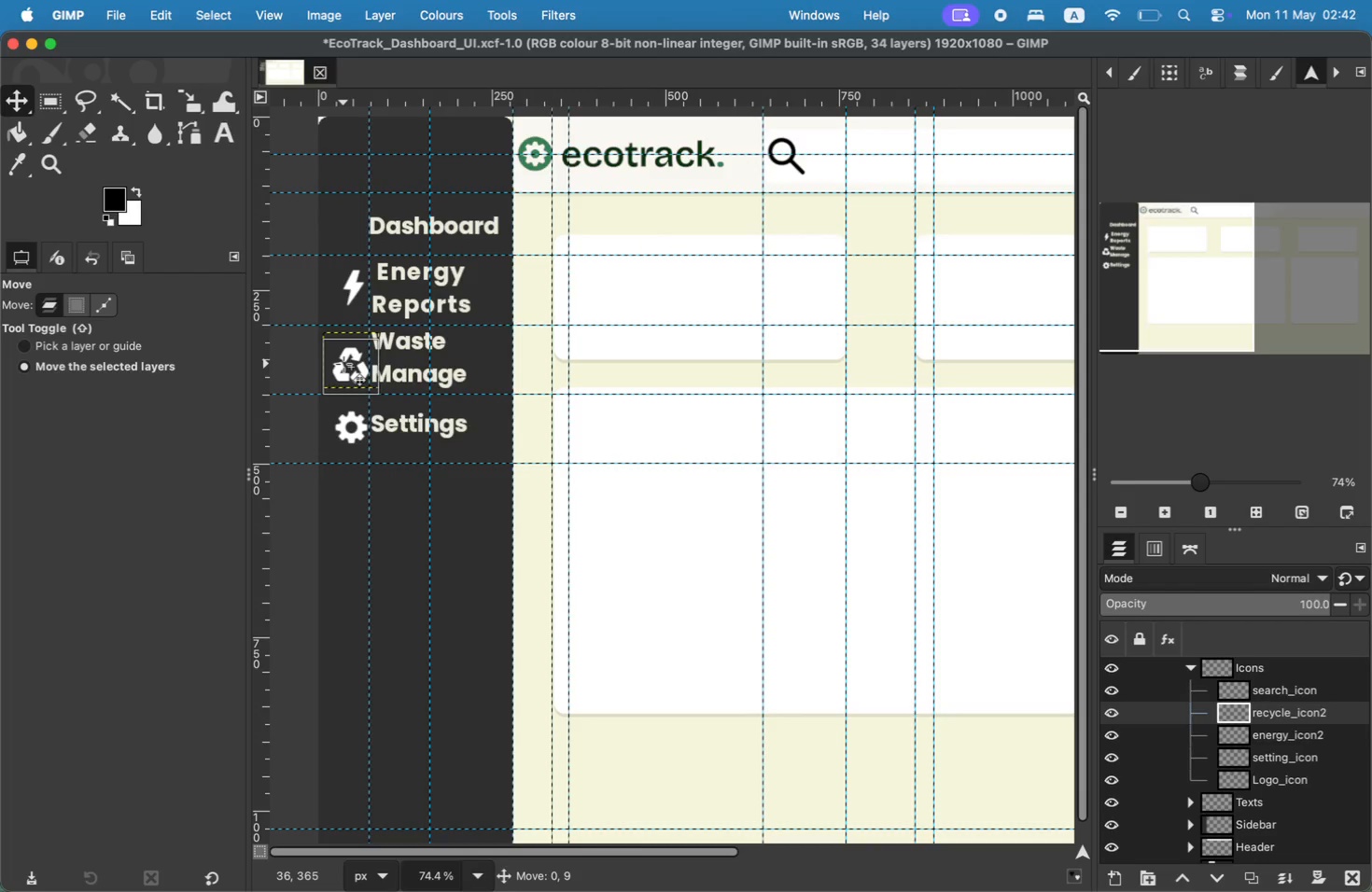 
wait(8.23)
 